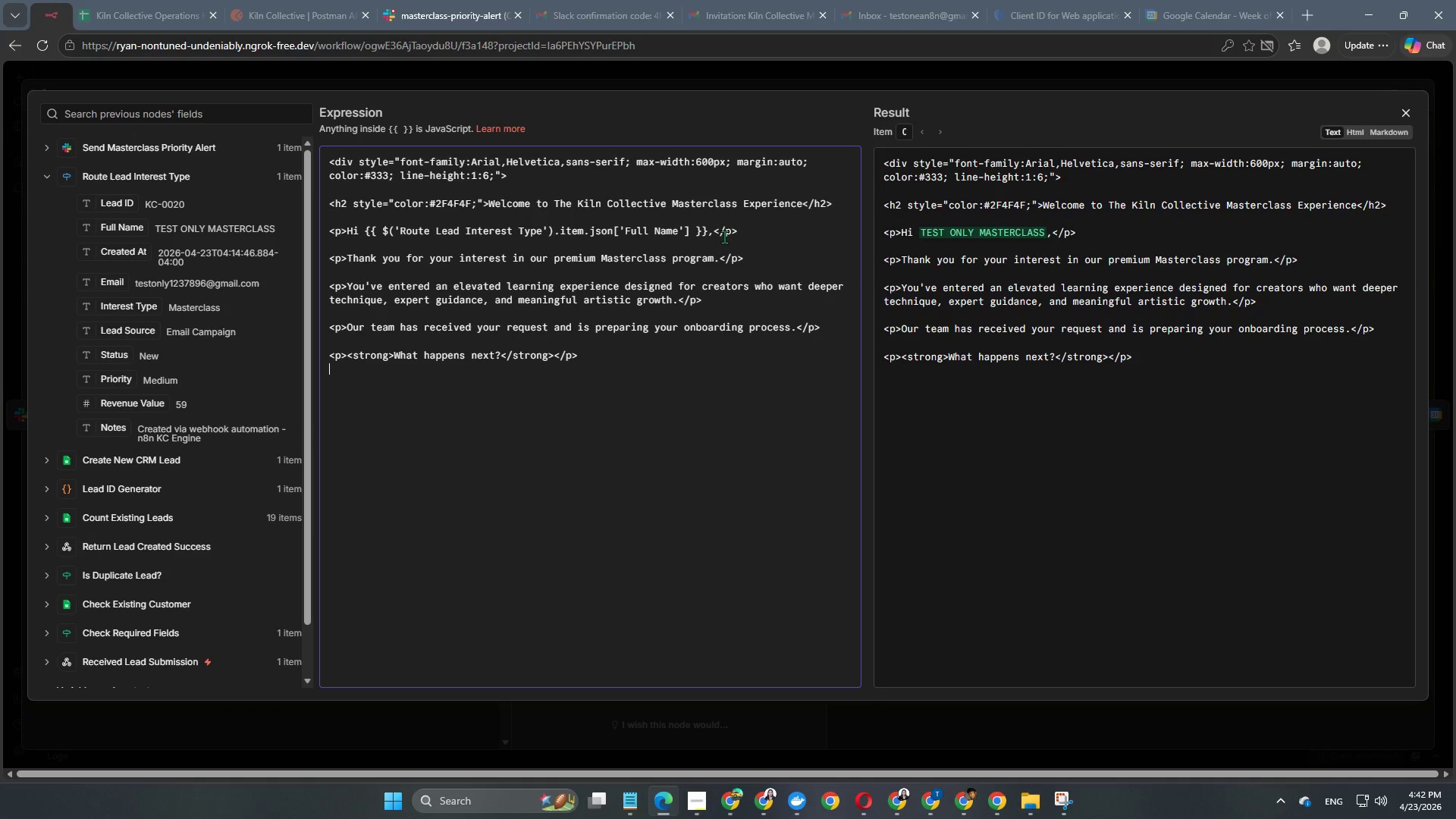 
key(Enter)
 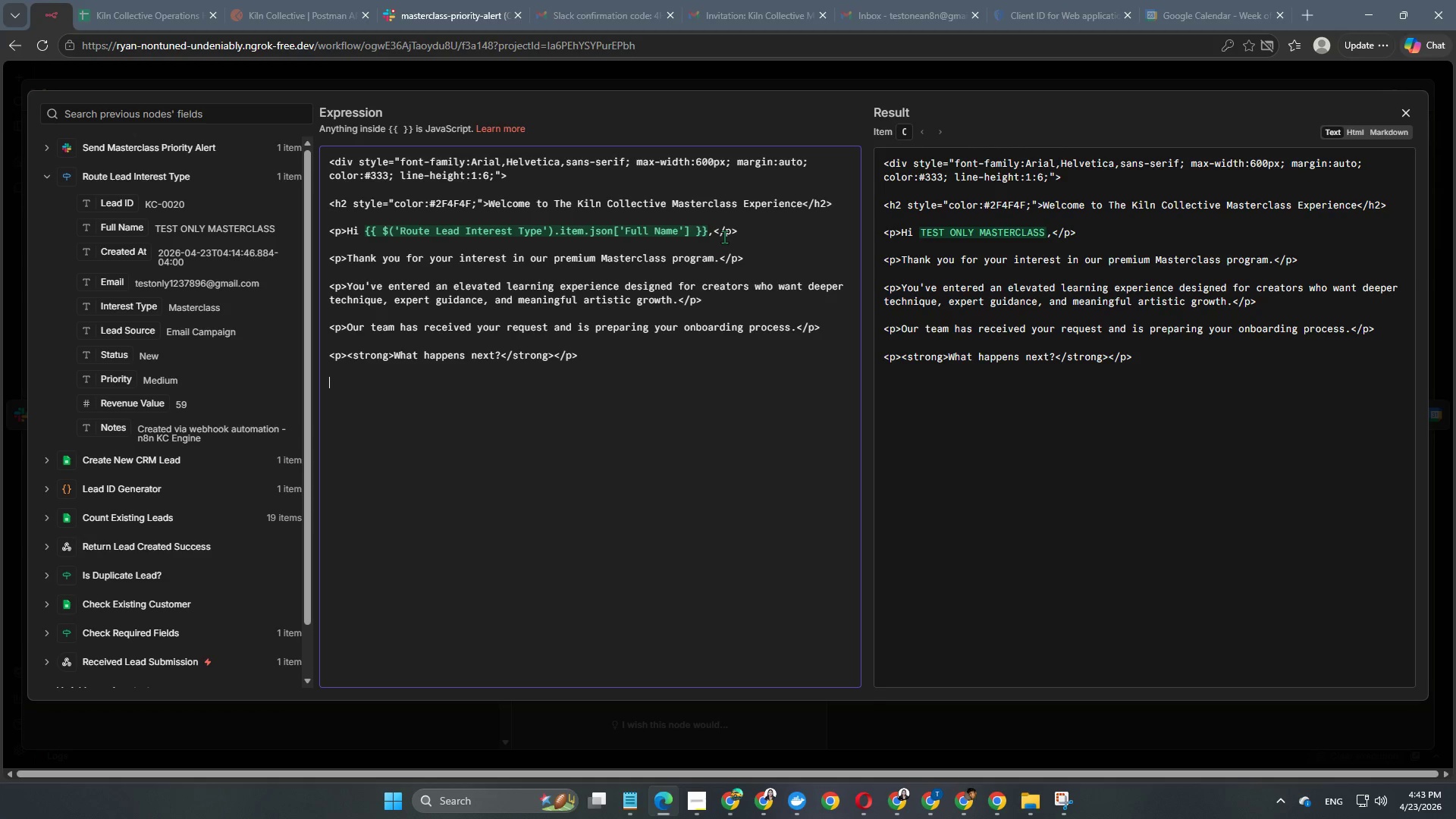 
type(<ul)
 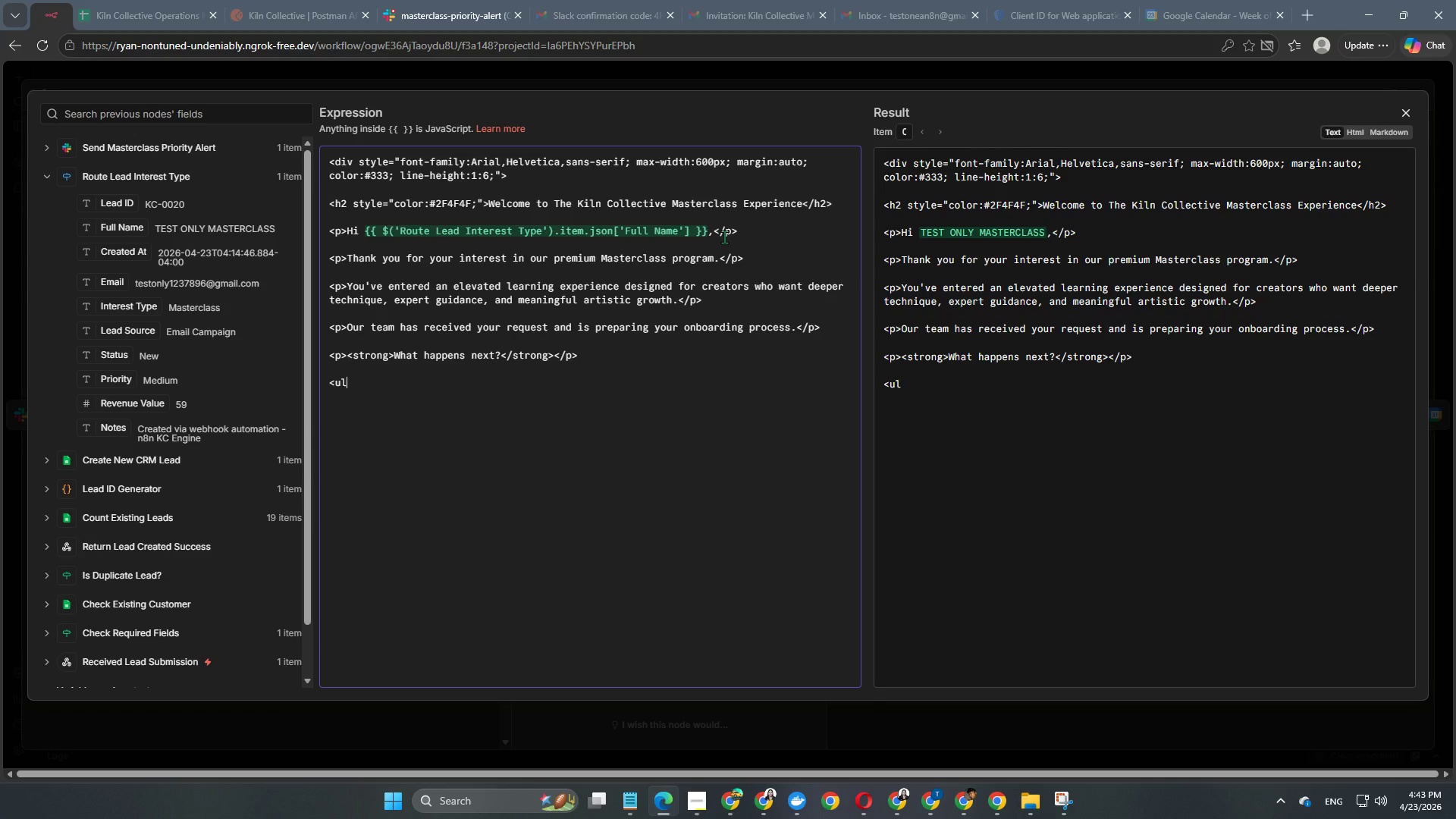 
key(Shift+Period)
 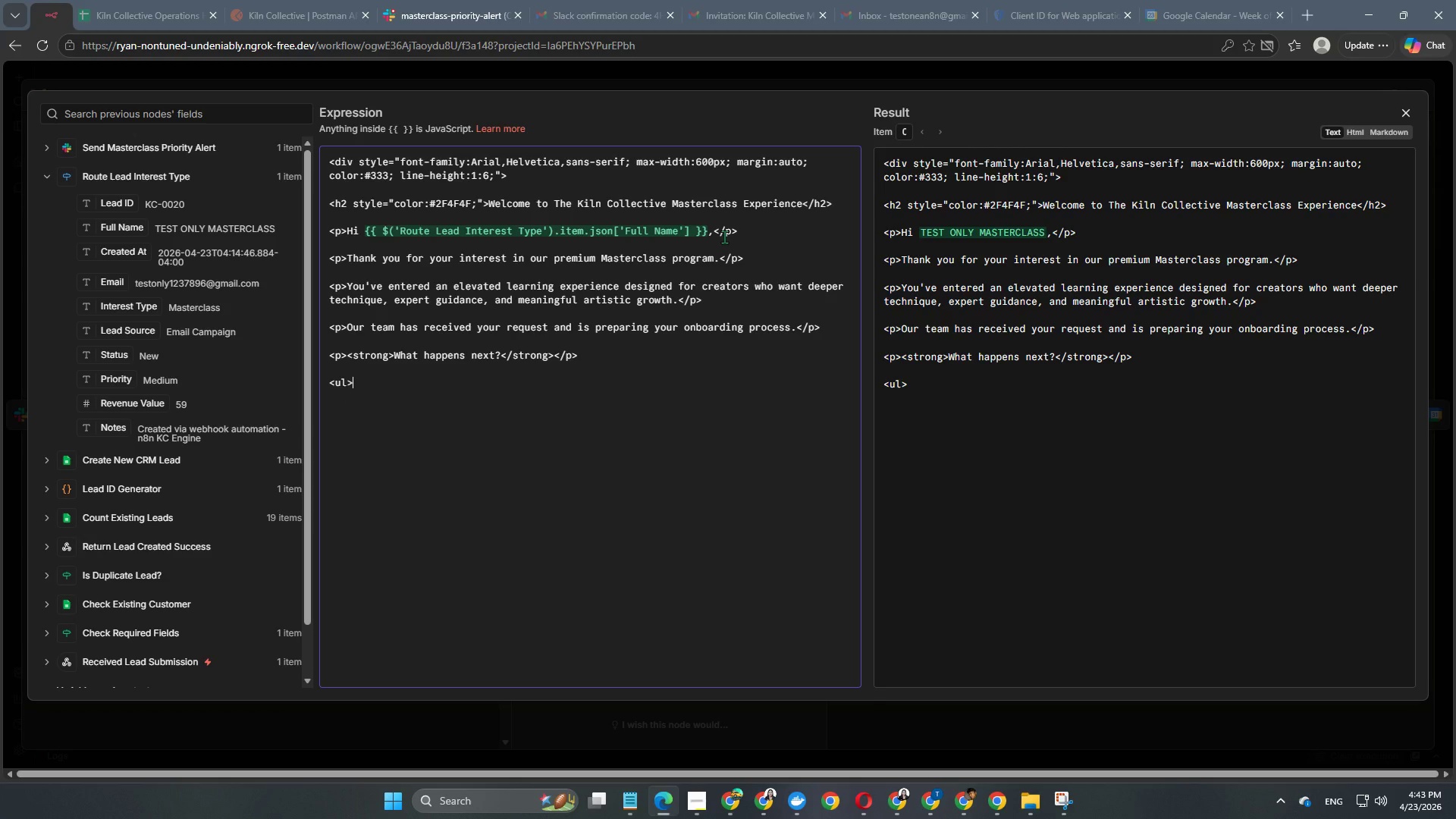 
key(Enter)
 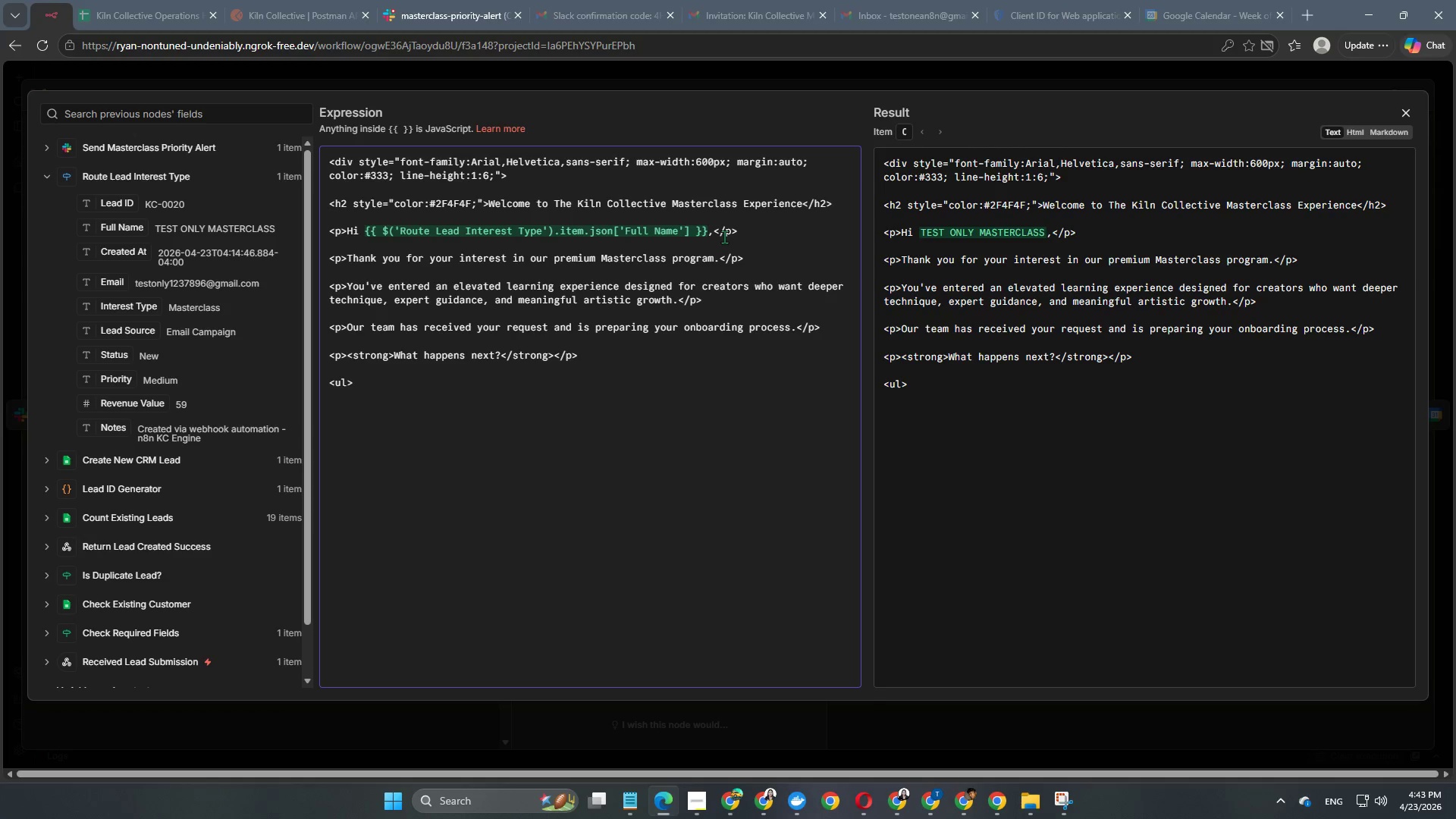 
wait(15.42)
 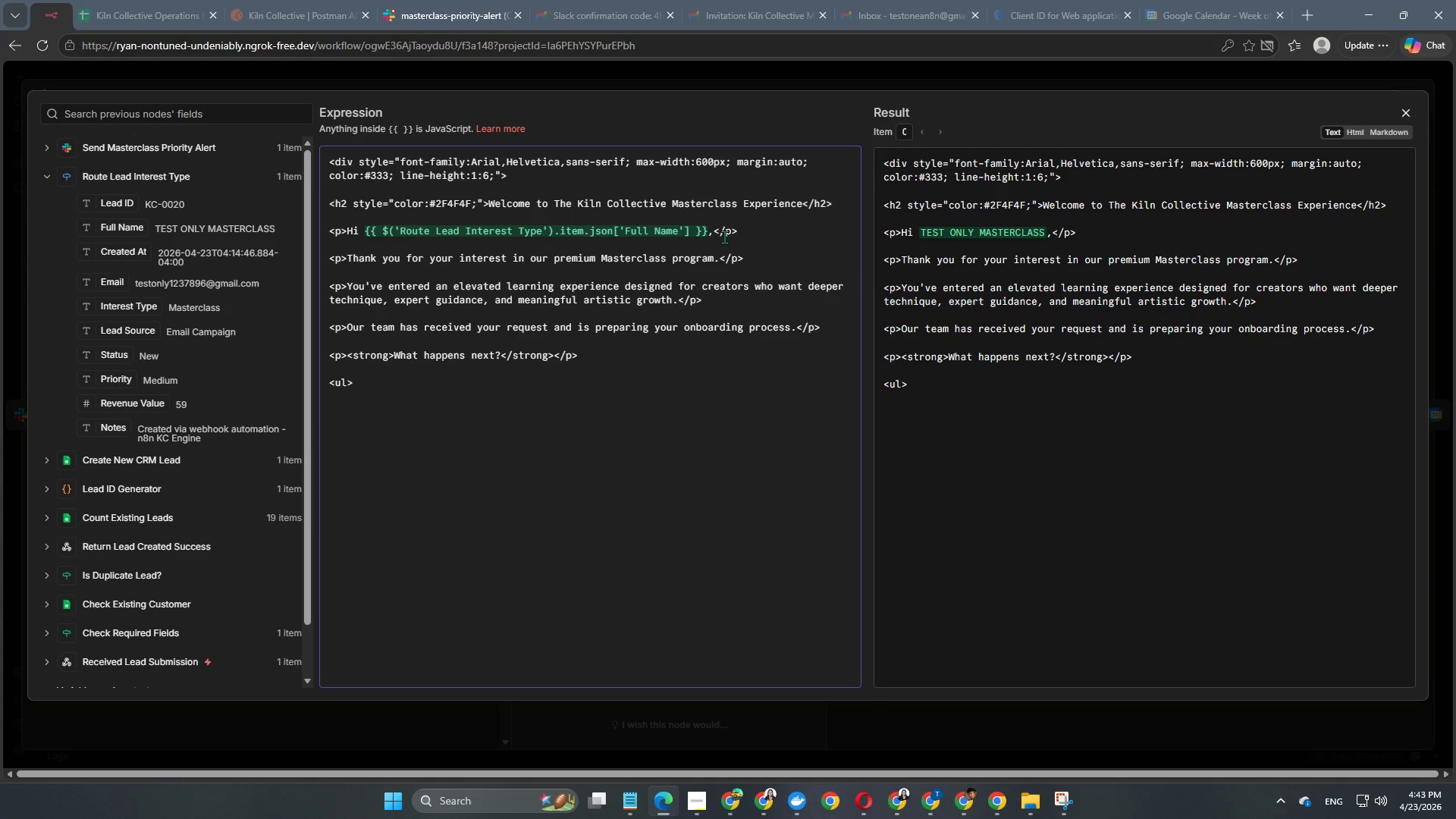 
type(<li>)
 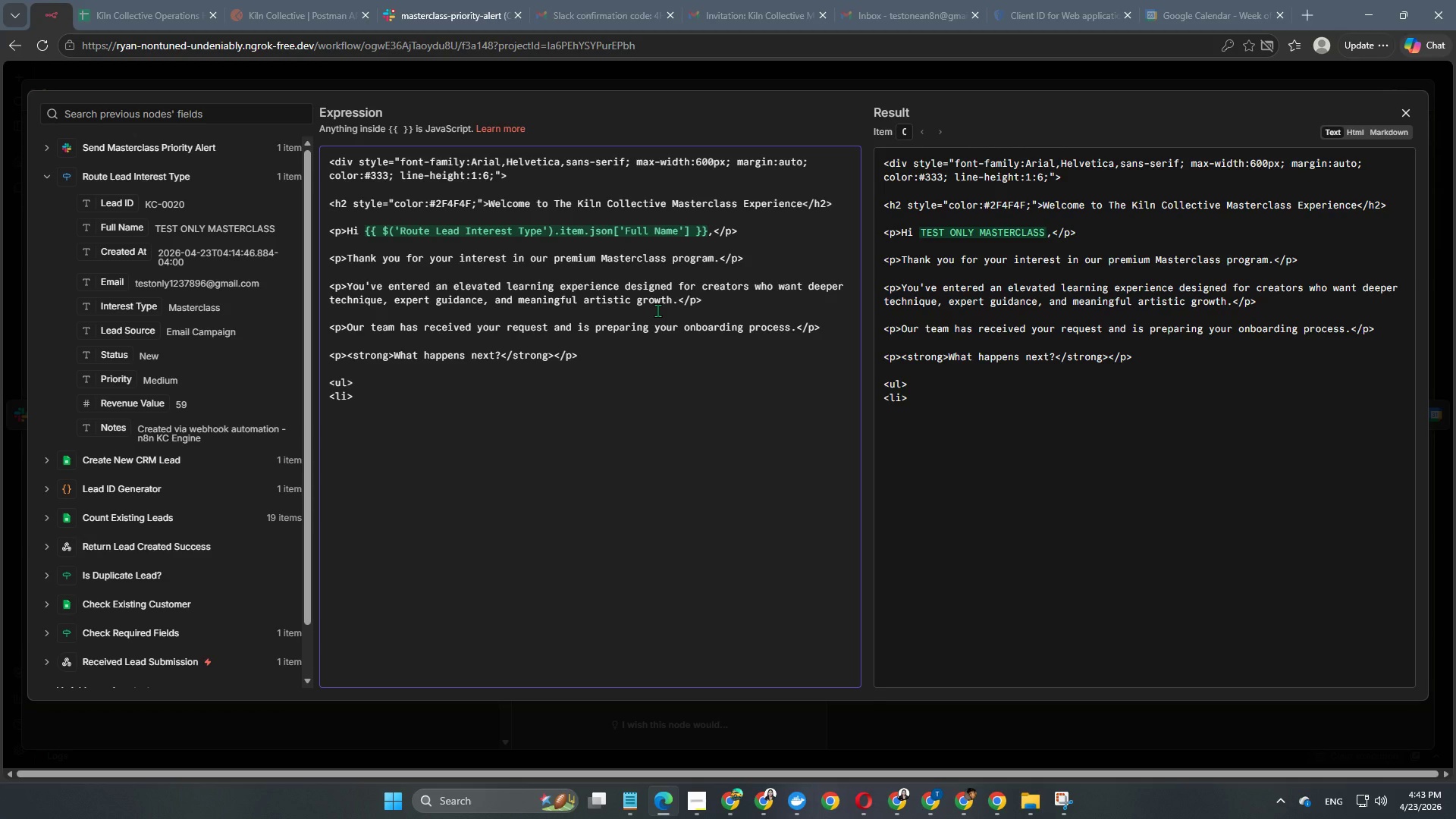 
wait(5.8)
 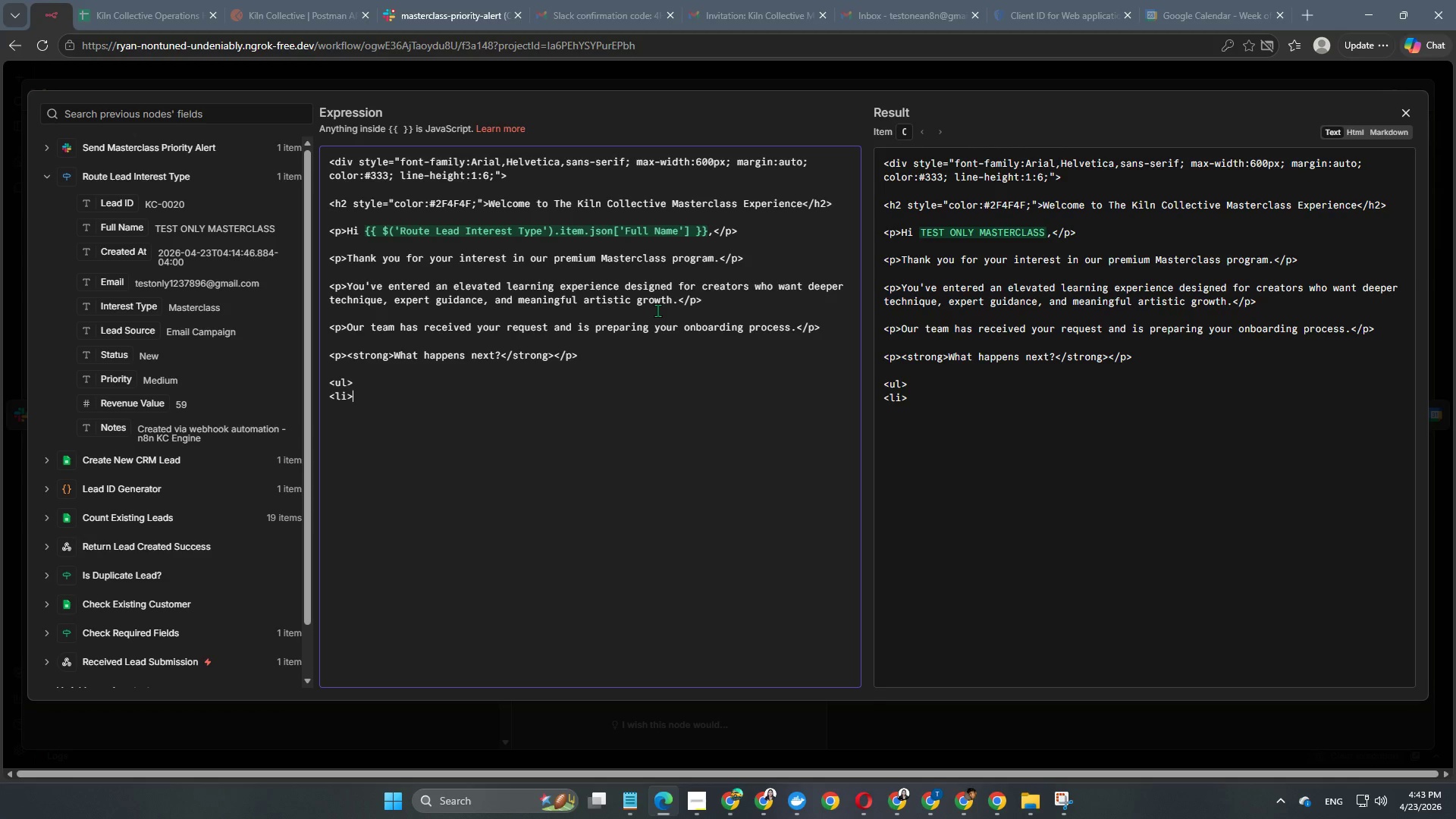 
type(A kickoff consultation has been ched)
key(Backspace)
key(Backspace)
key(Backspace)
key(Backspace)
type(scheduled or is being arranged.</li>)
 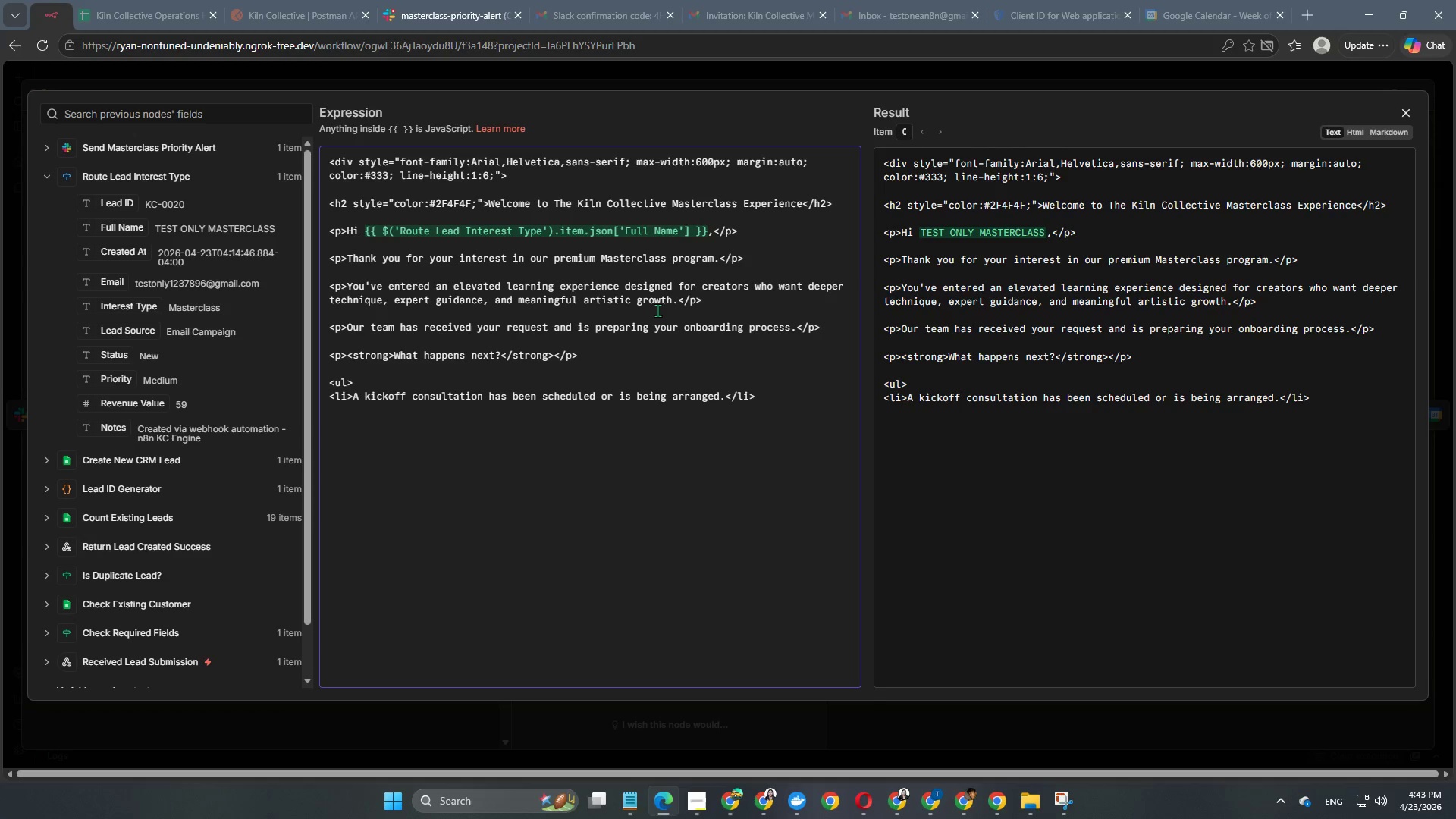 
key(Enter)
 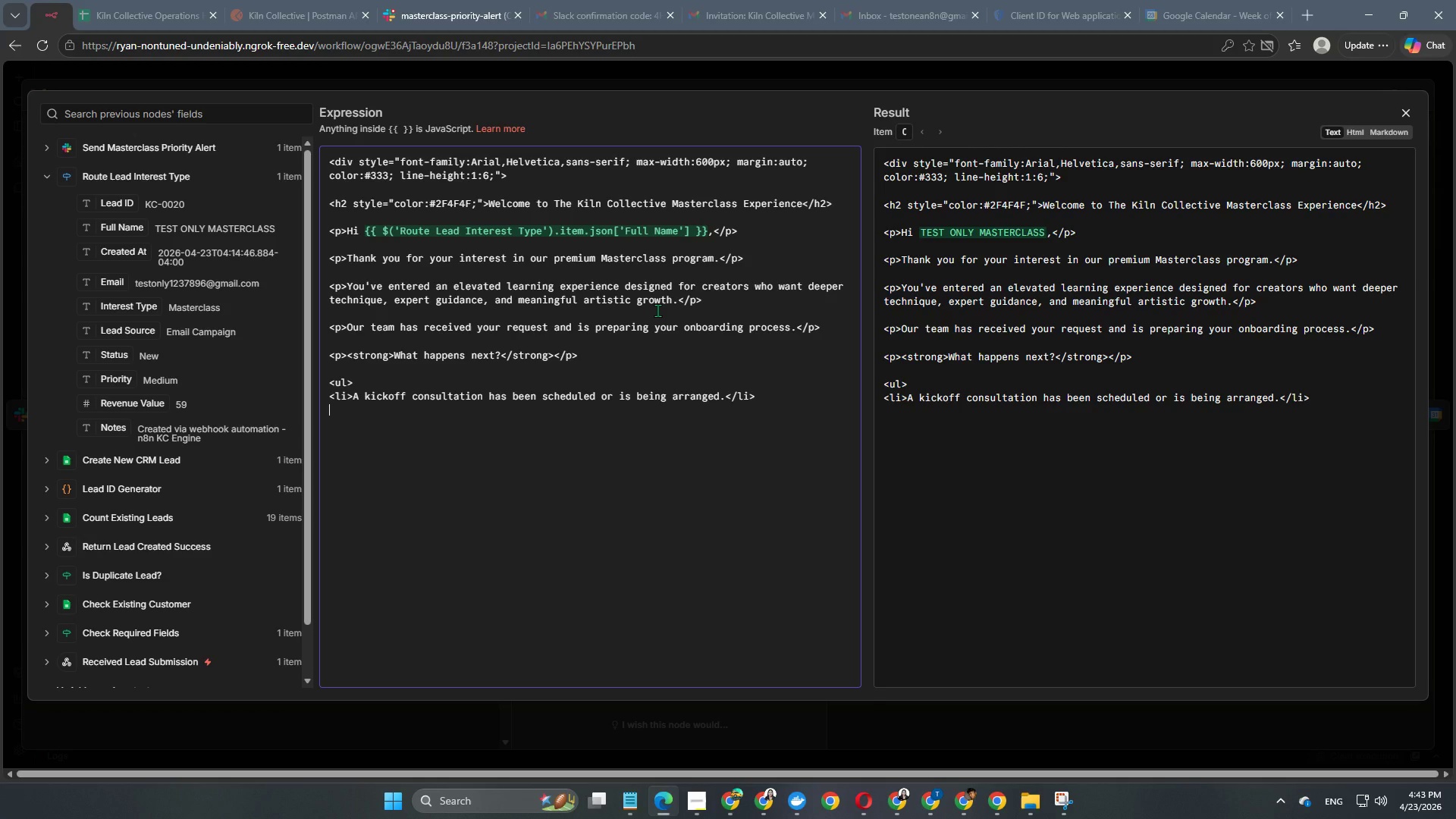 
type(<li>We'll review your goals, skill level, and preferred learning path.<li>)
 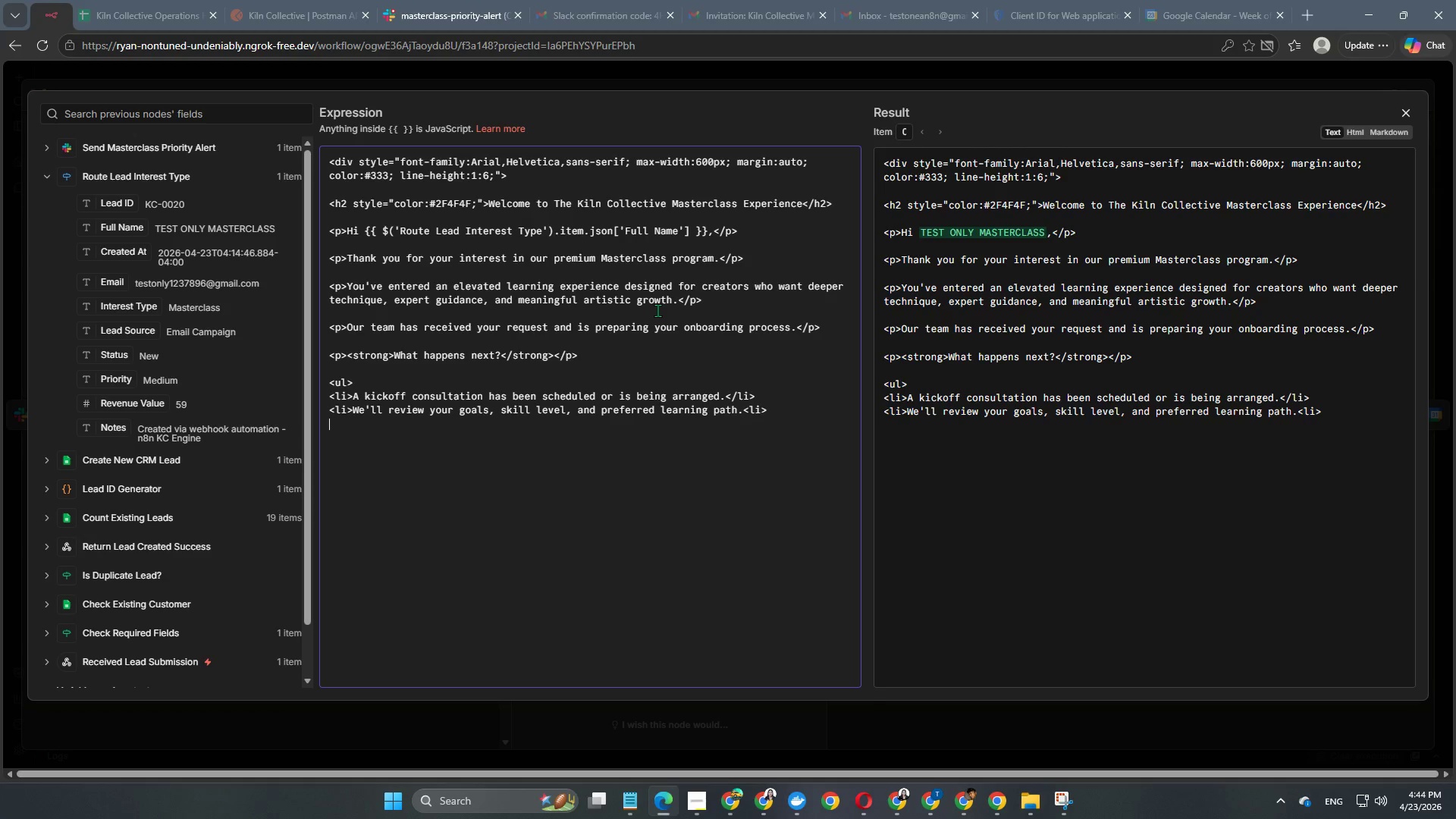 
 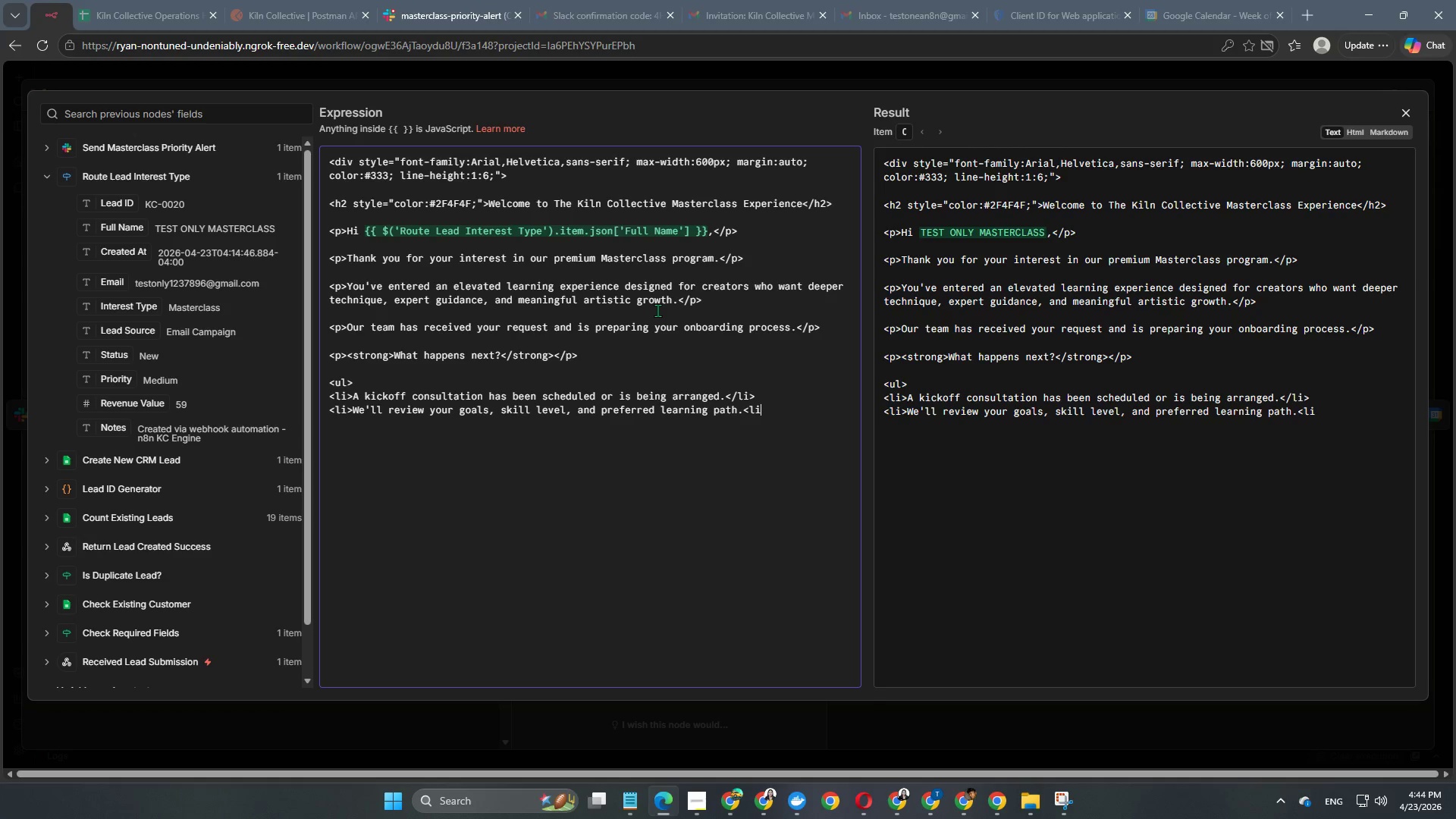 
key(Enter)
 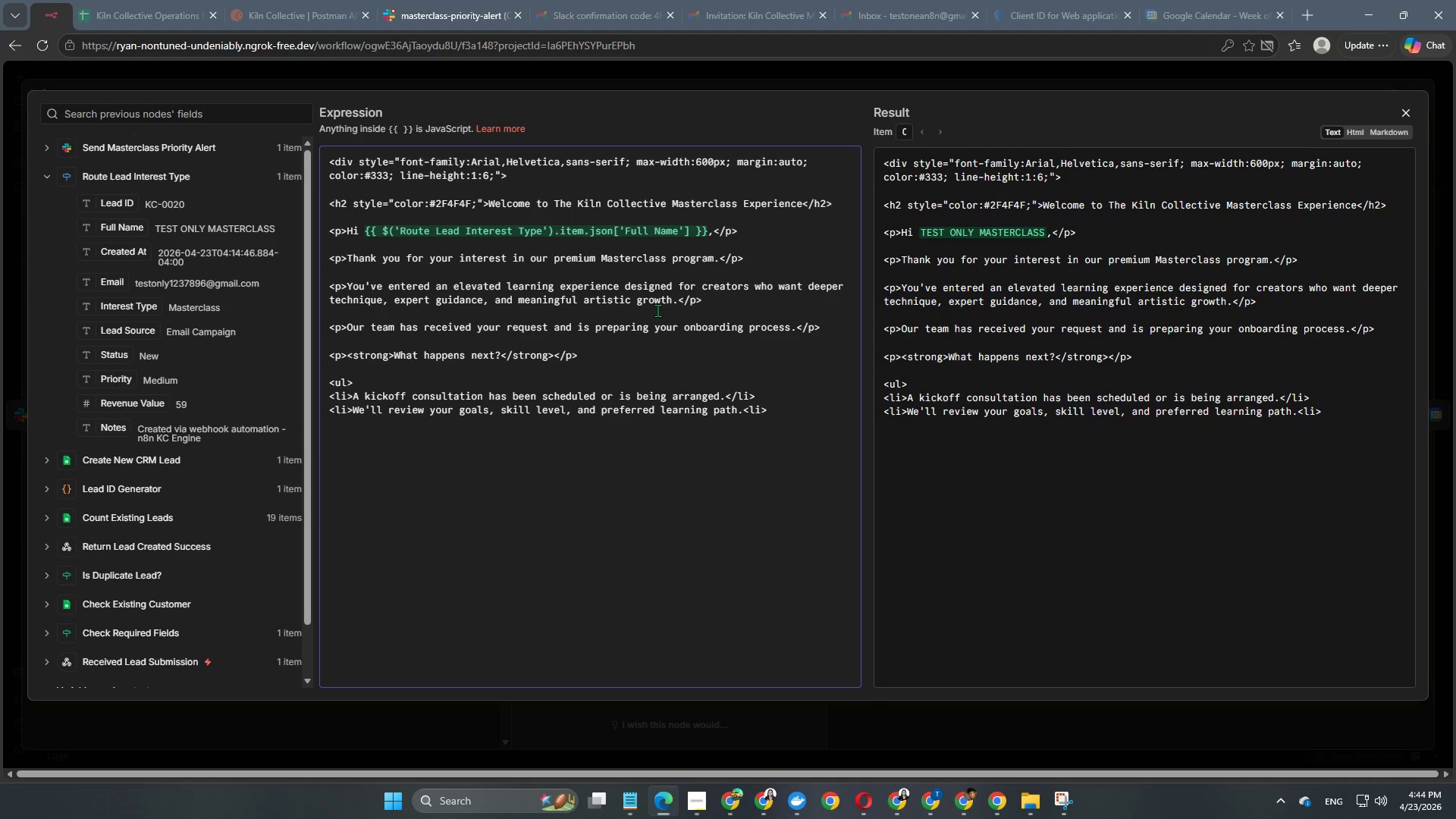 
type(<li>)
 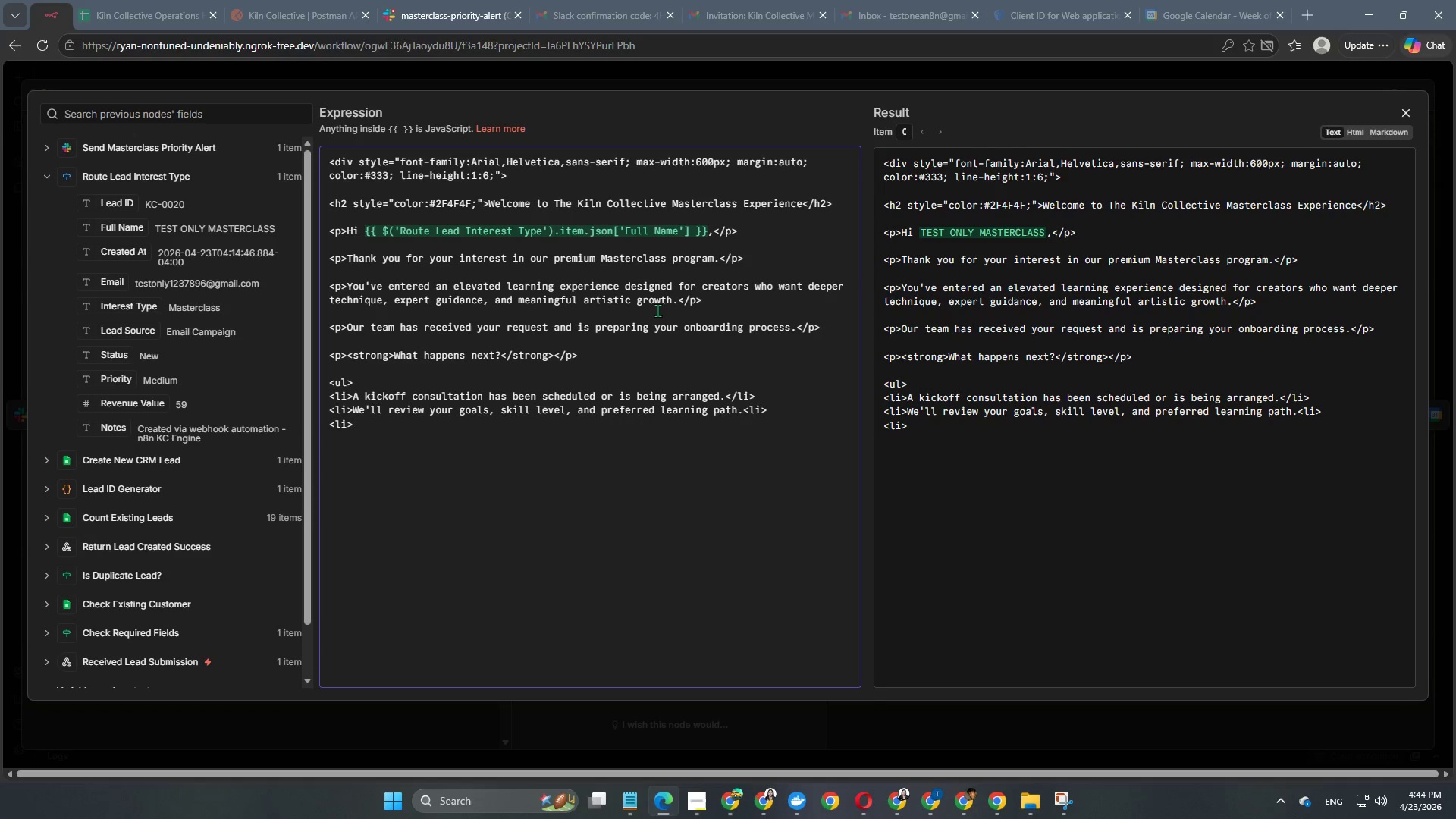 
type(You)
 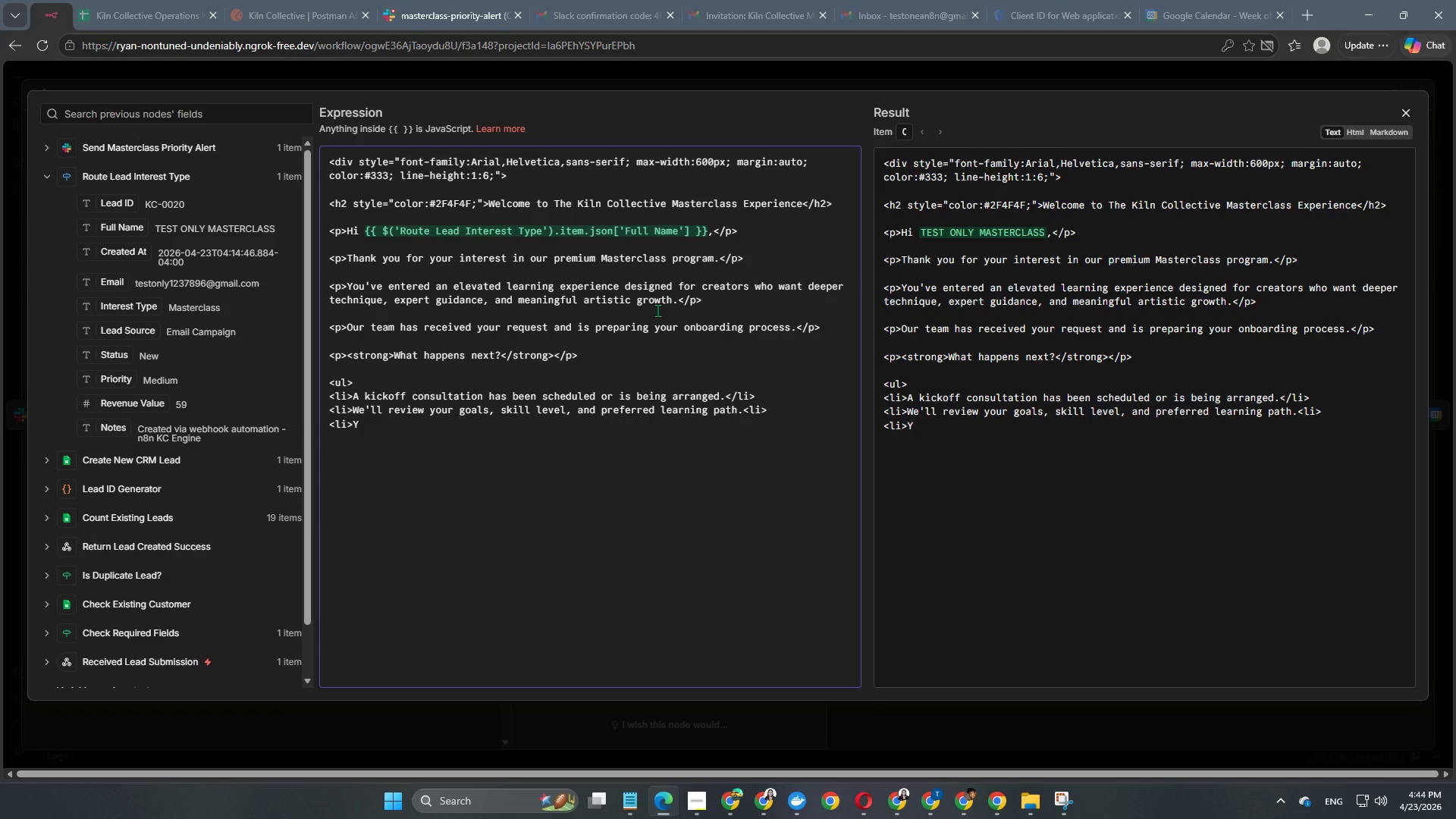 
wait(9.58)
 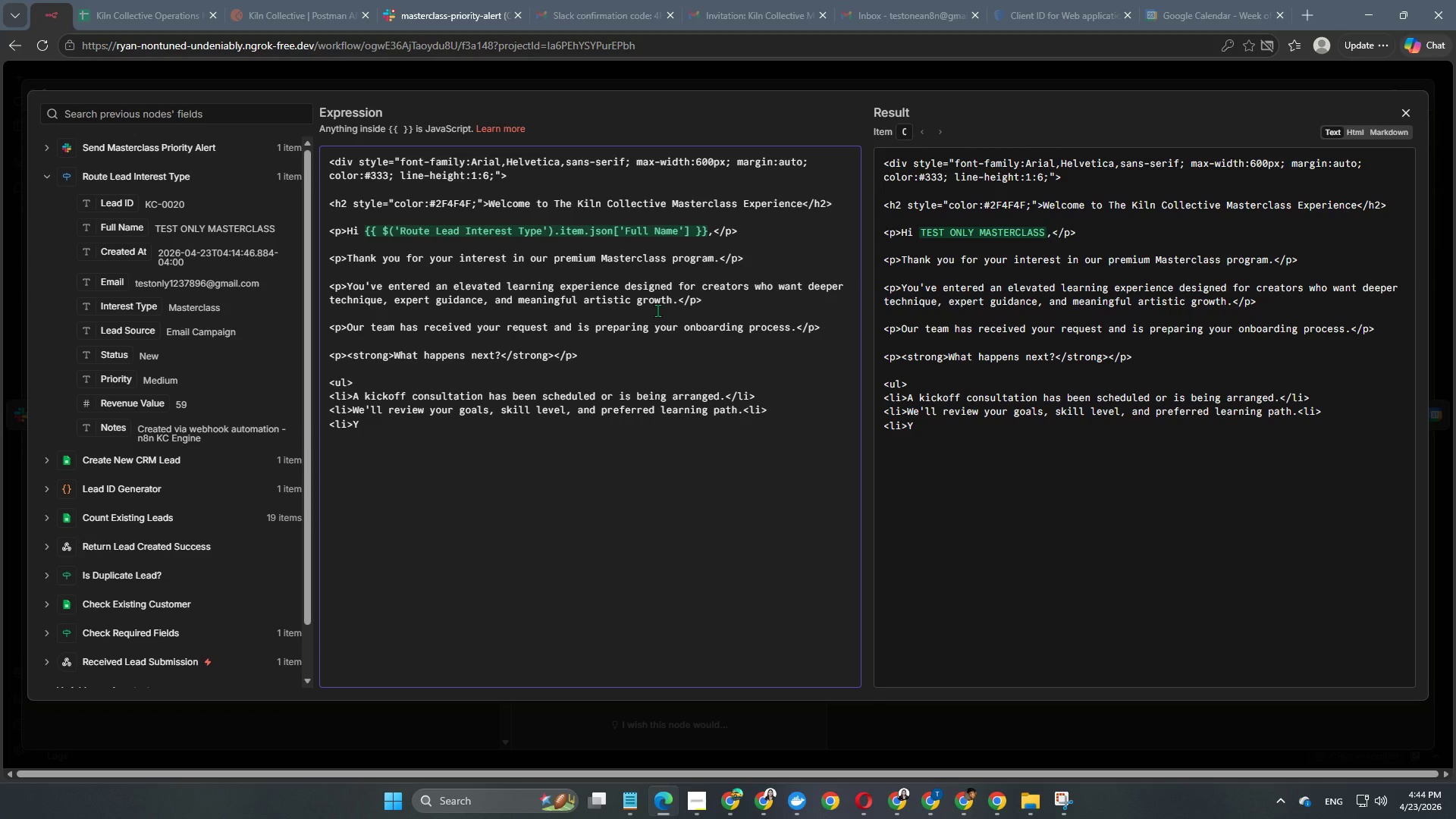 
type(ou'll )
 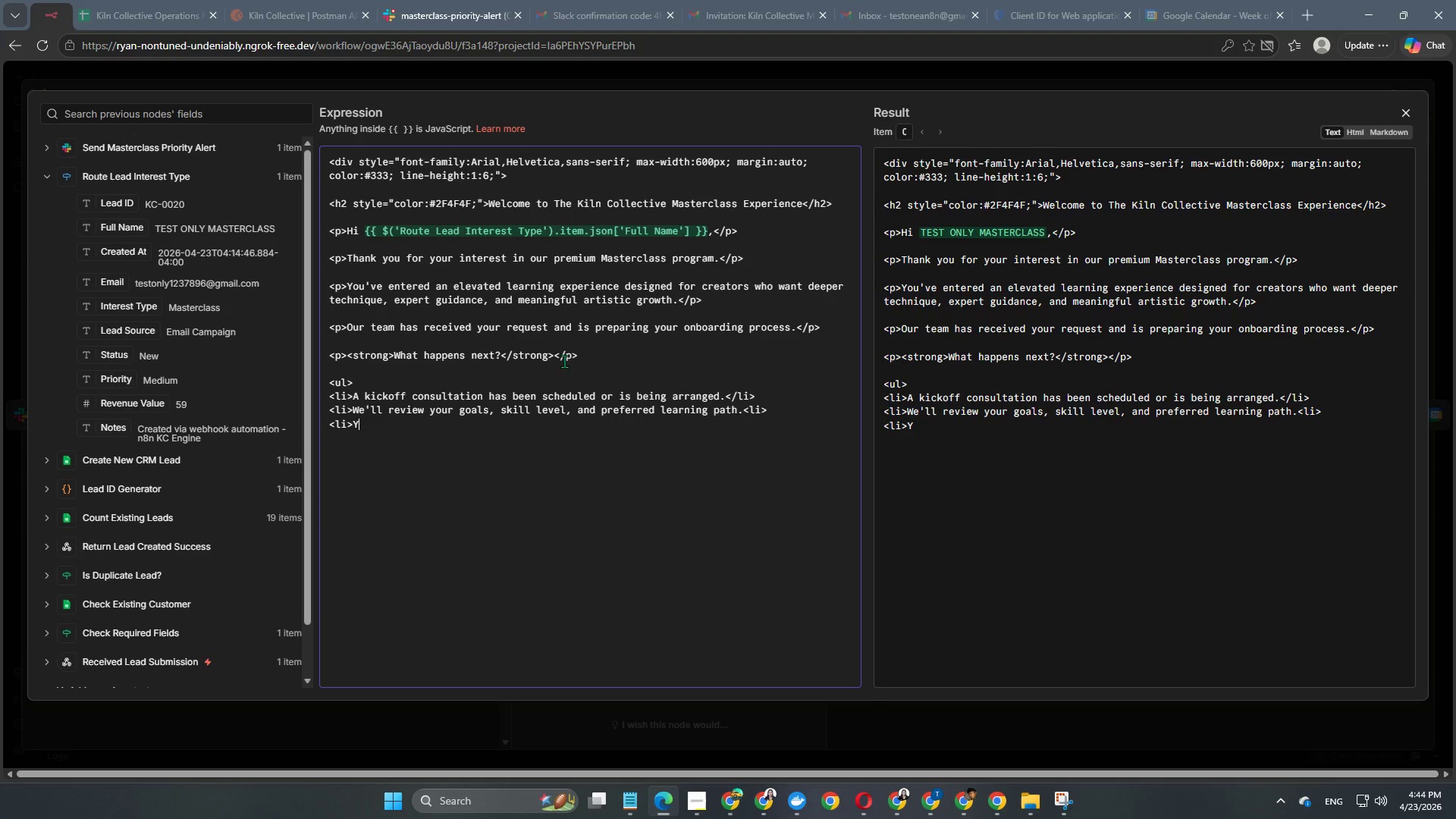 
double_click([411, 424])
 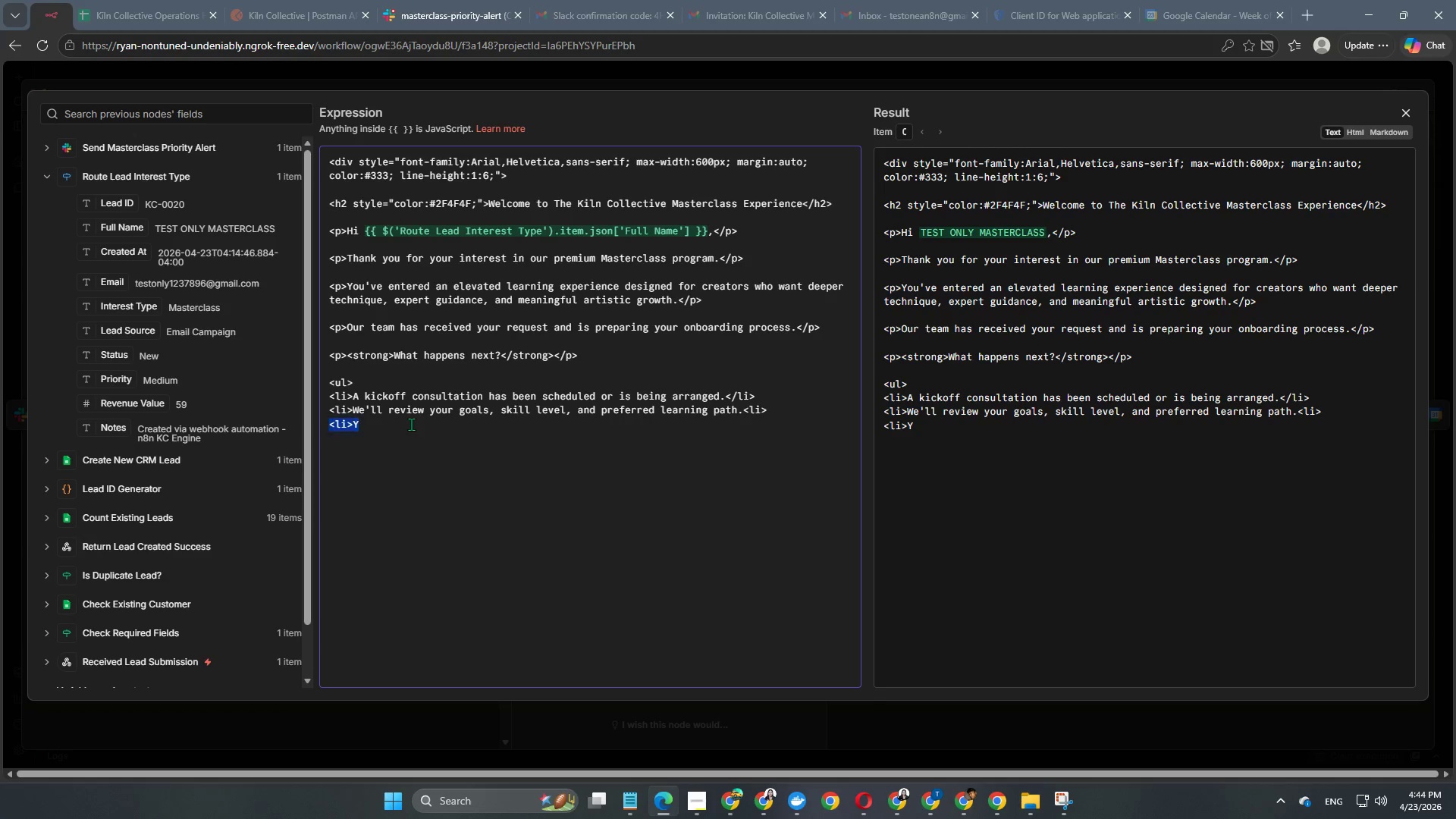 
triple_click([411, 424])
 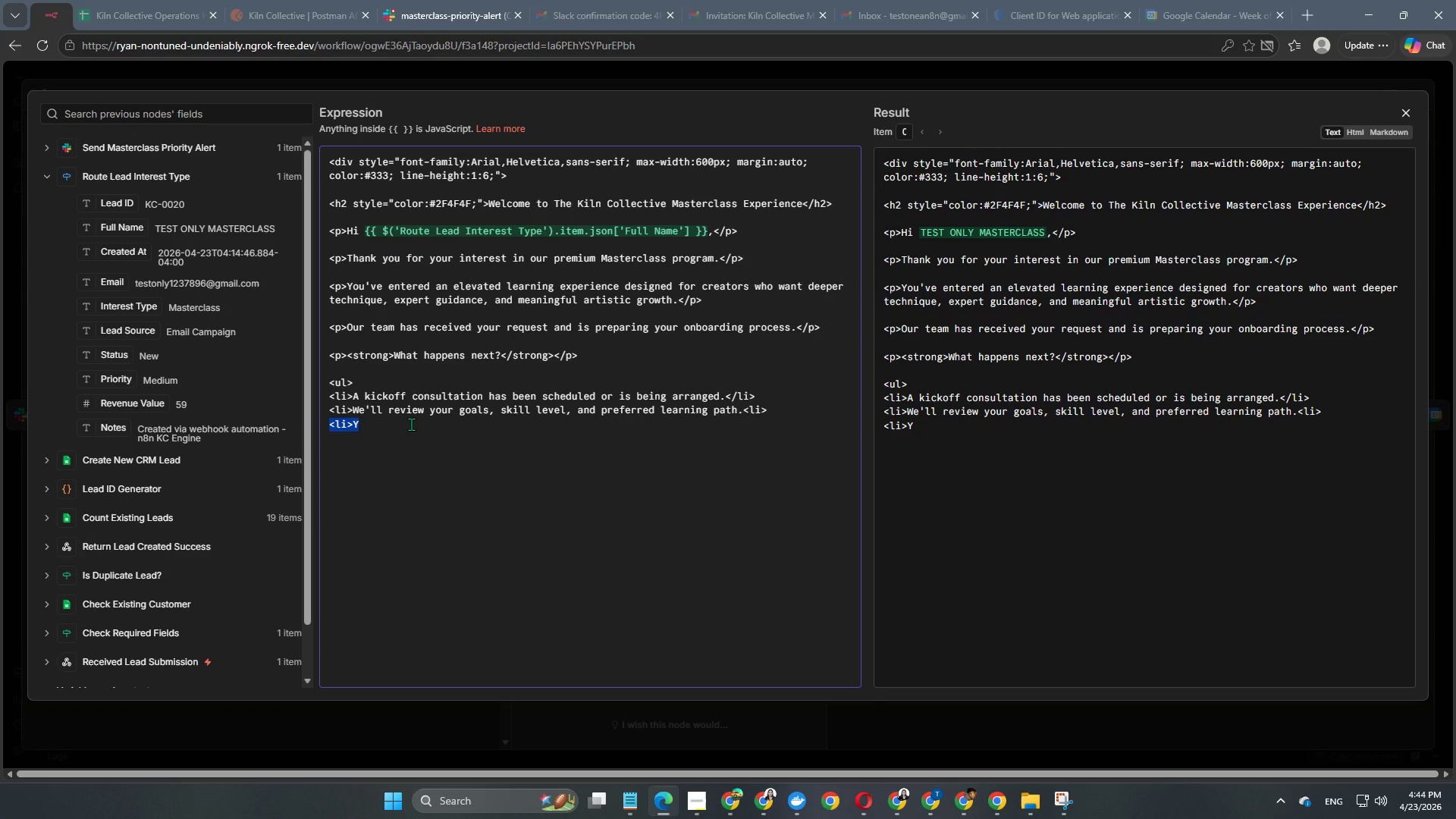 
triple_click([411, 424])
 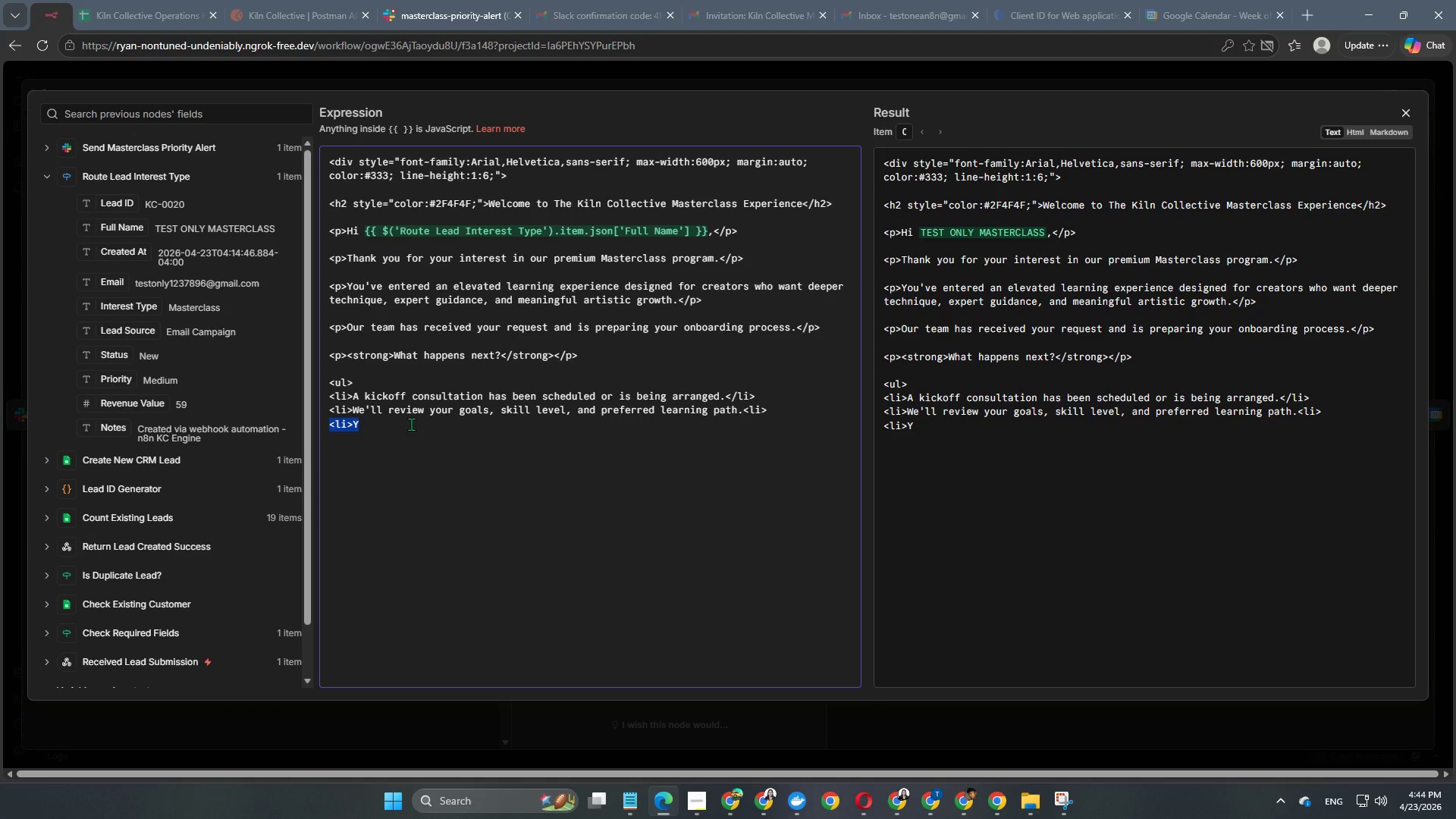 
left_click([410, 424])
 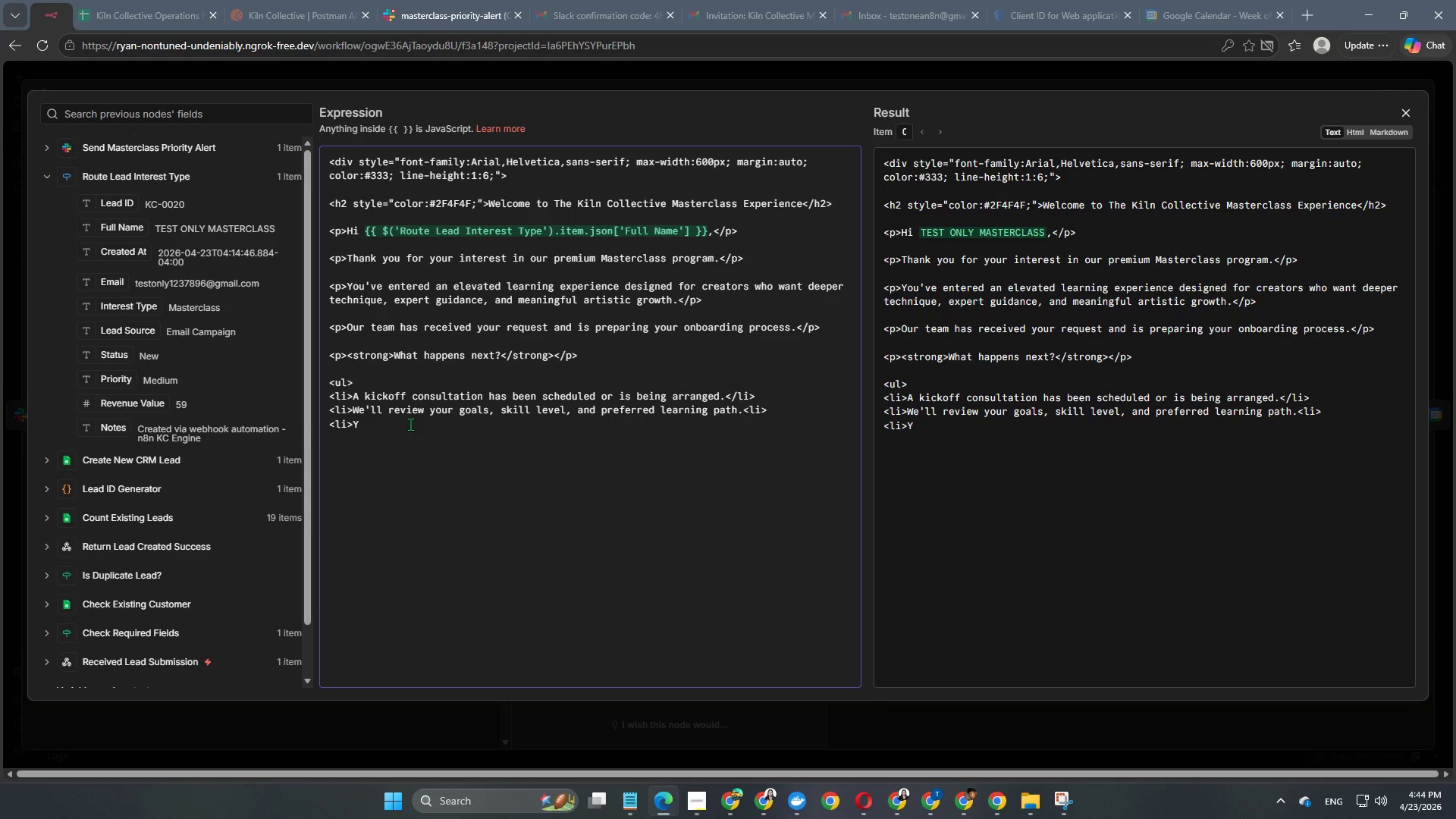 
type(ou'll reci)
key(Backspace)
type(eive)
 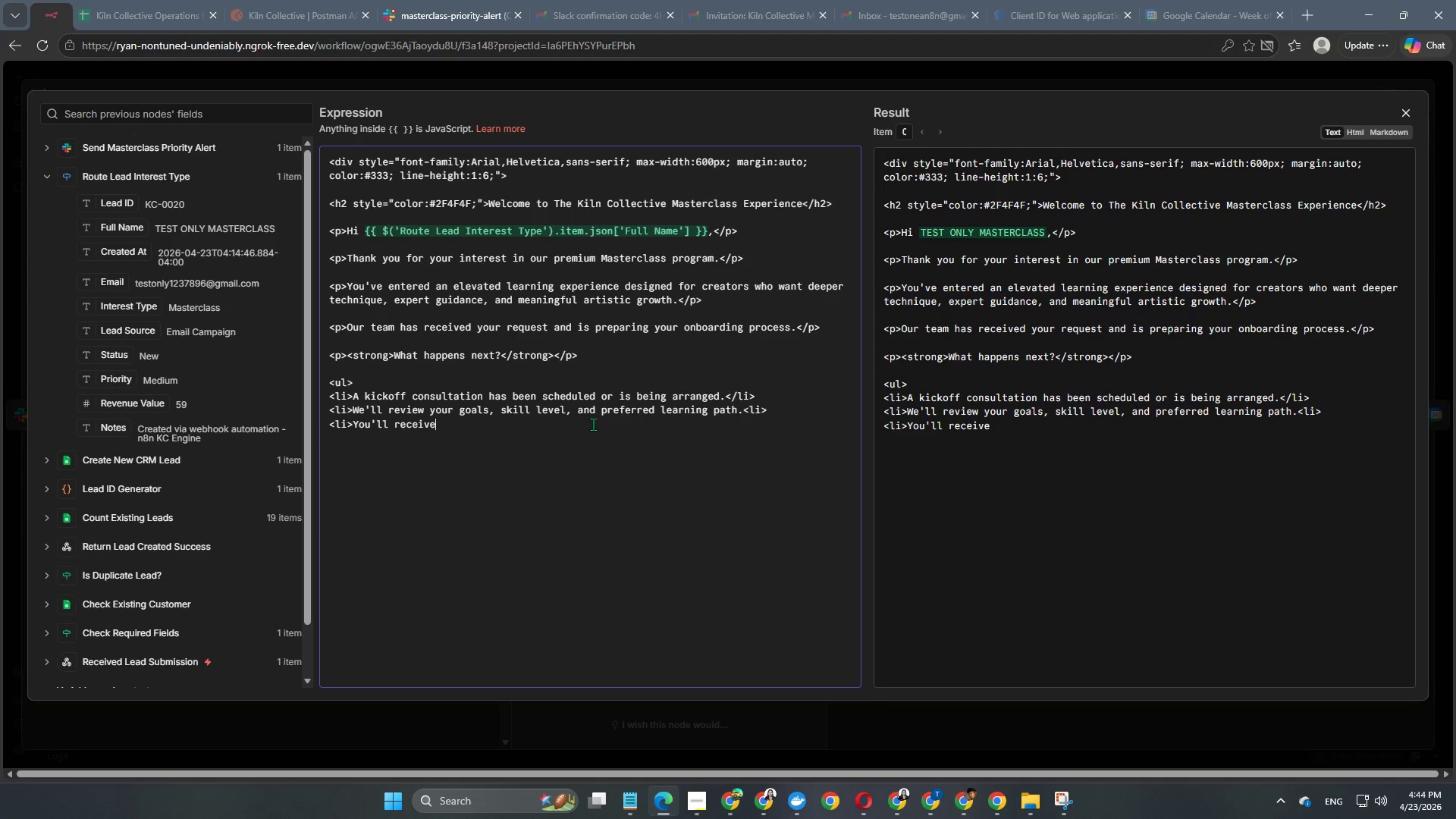 
type( personalized next steps)
 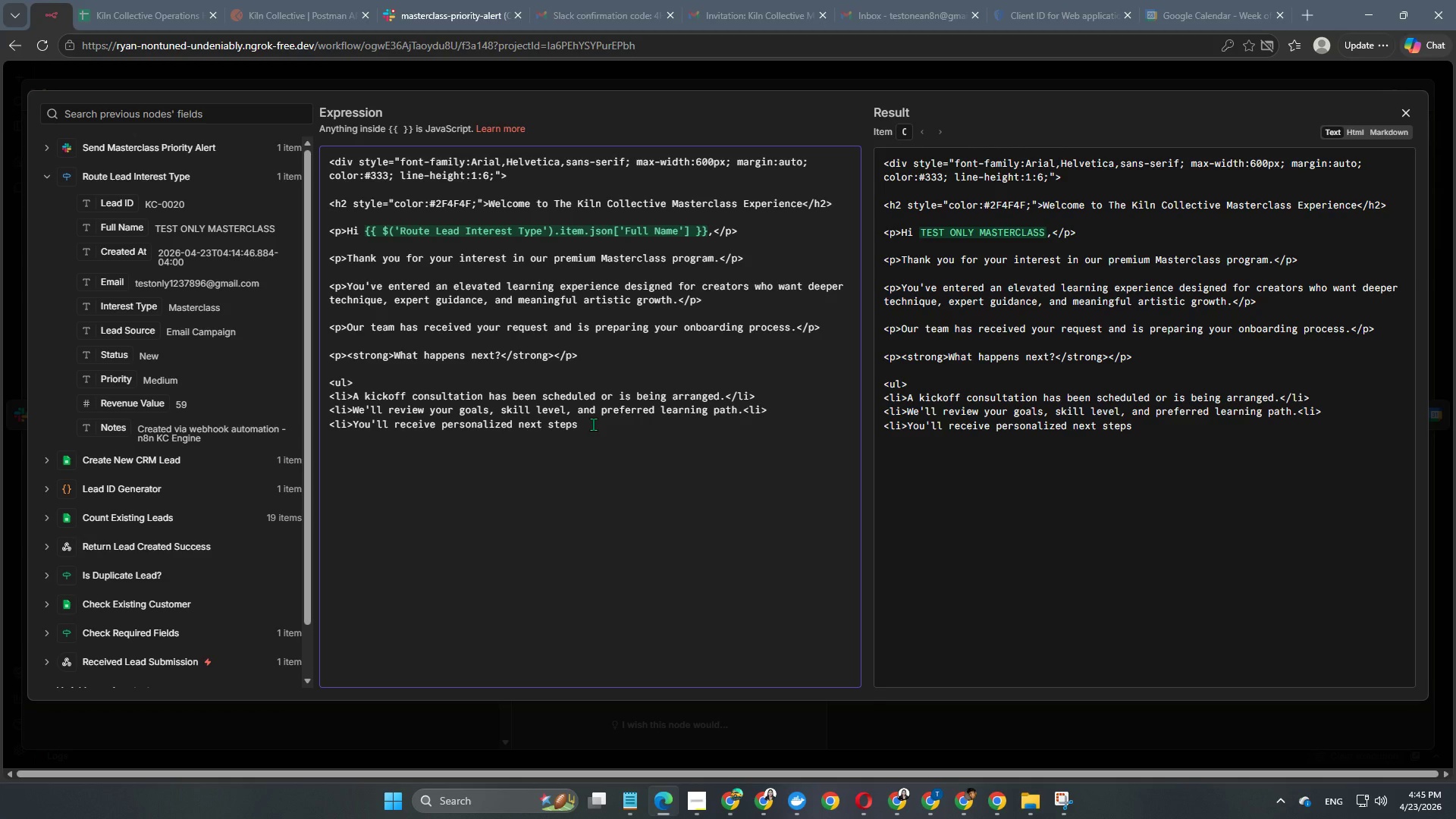 
wait(13.13)
 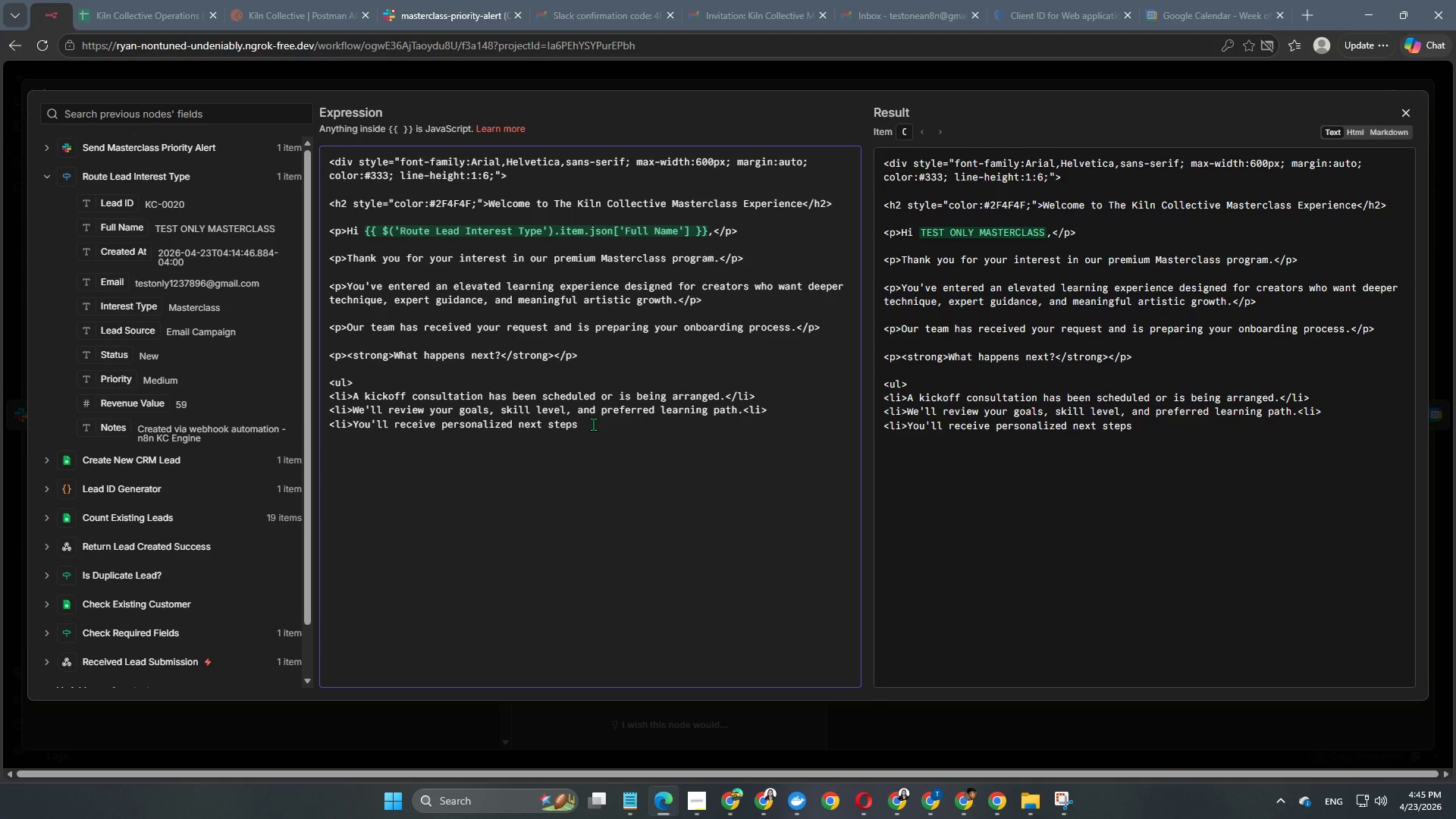 
mouse_move([604, 41])
 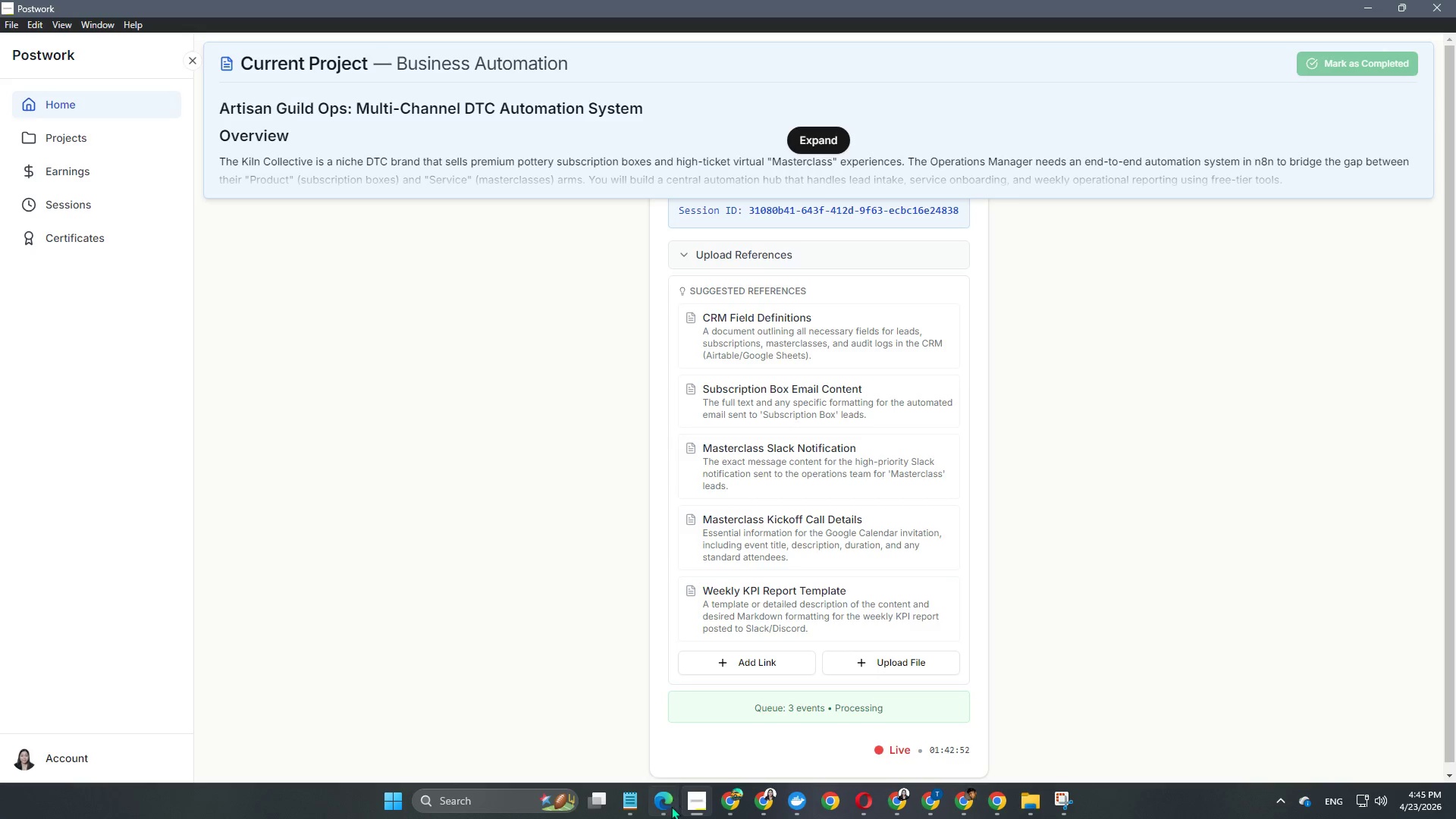 
wait(34.08)
 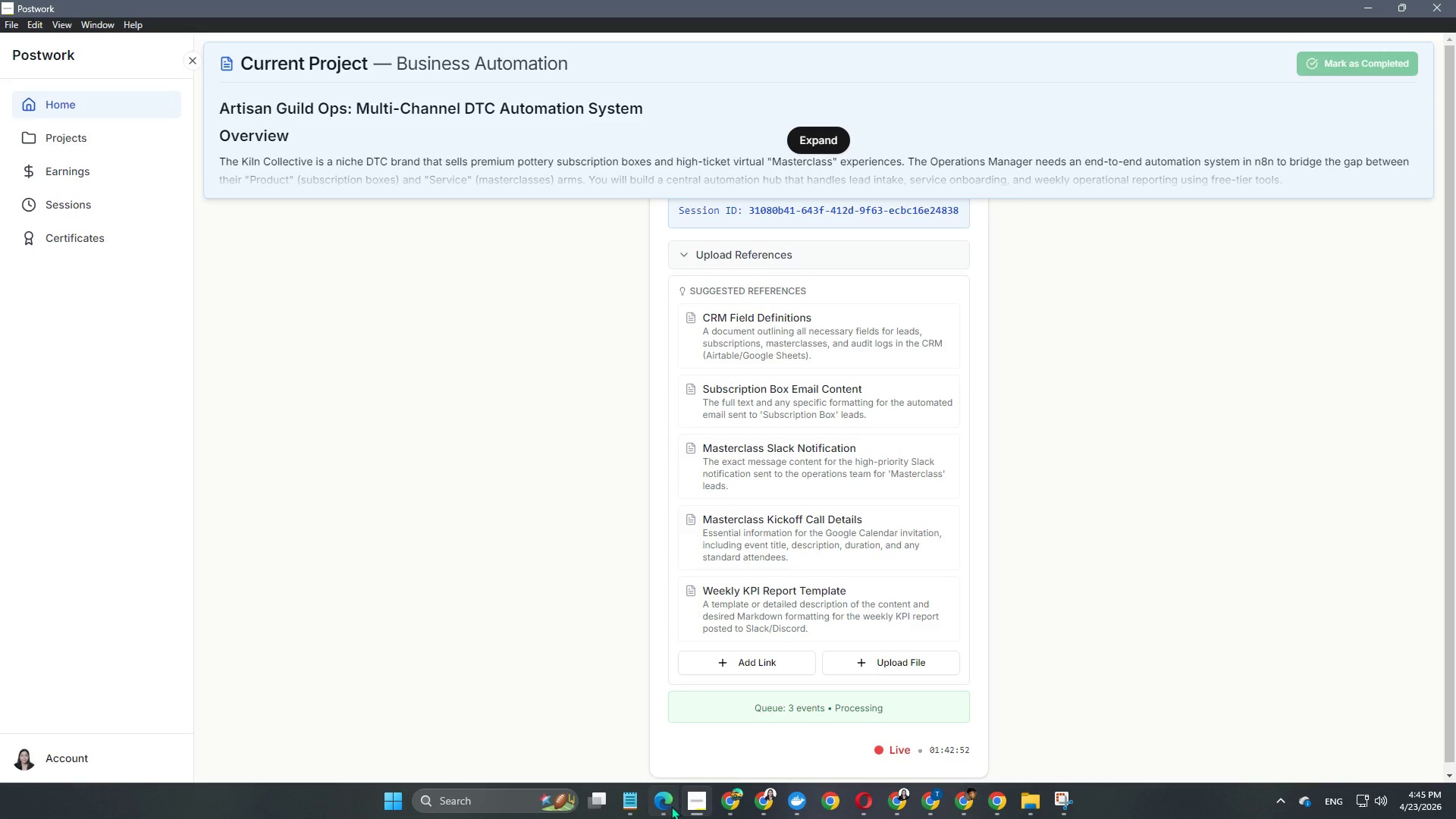 
type( from out team.</li>)
 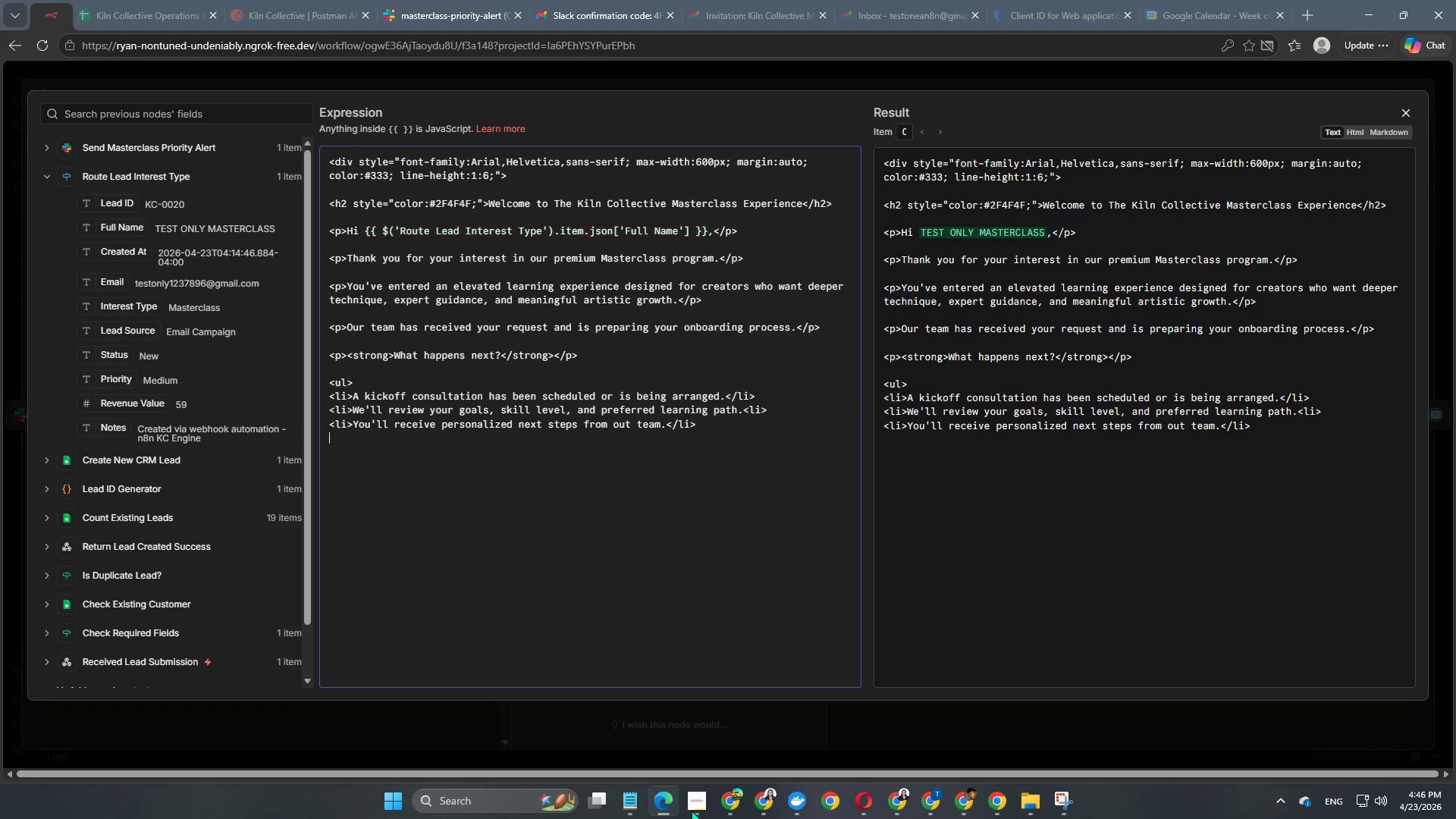 
 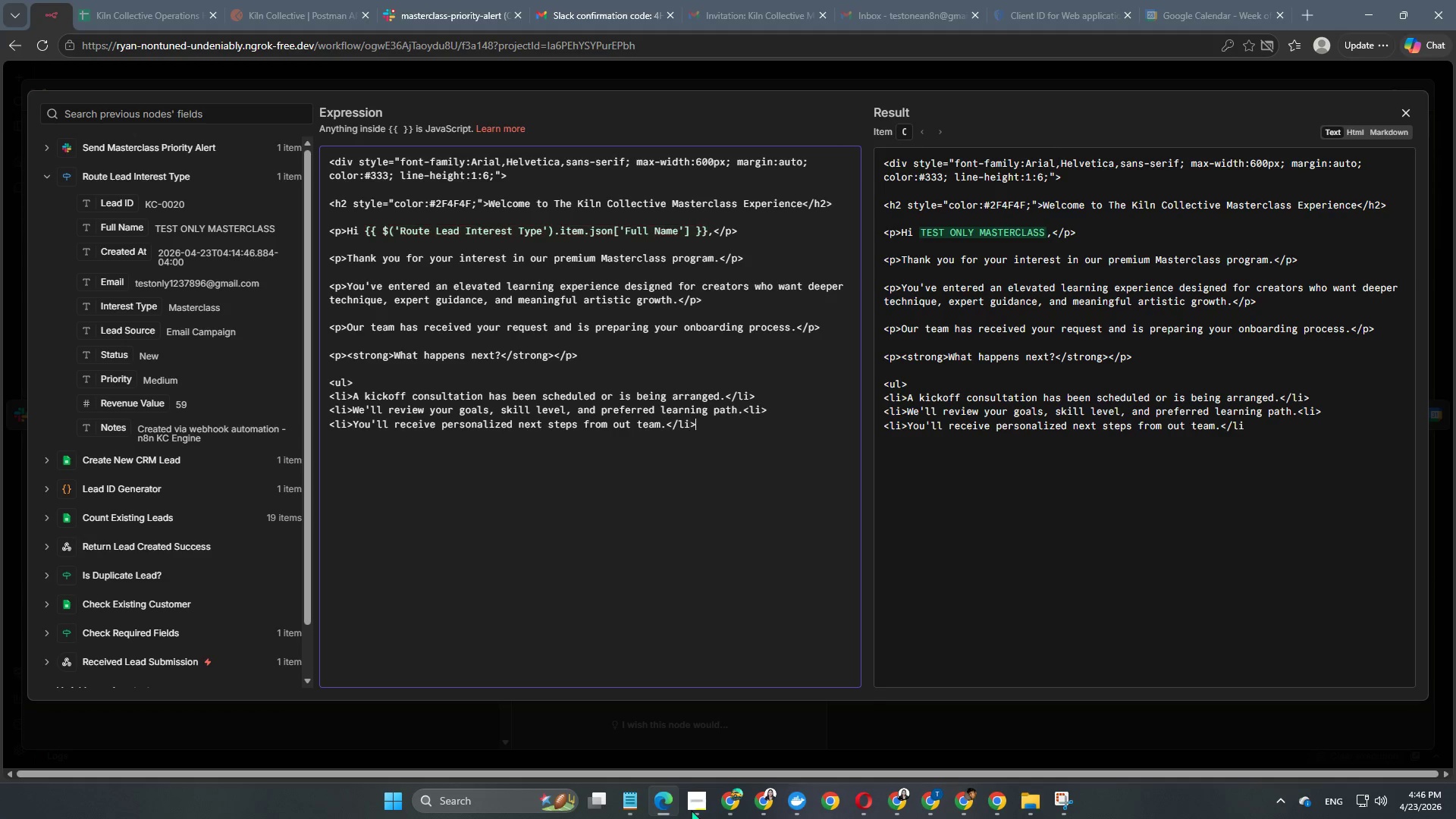 
key(Enter)
 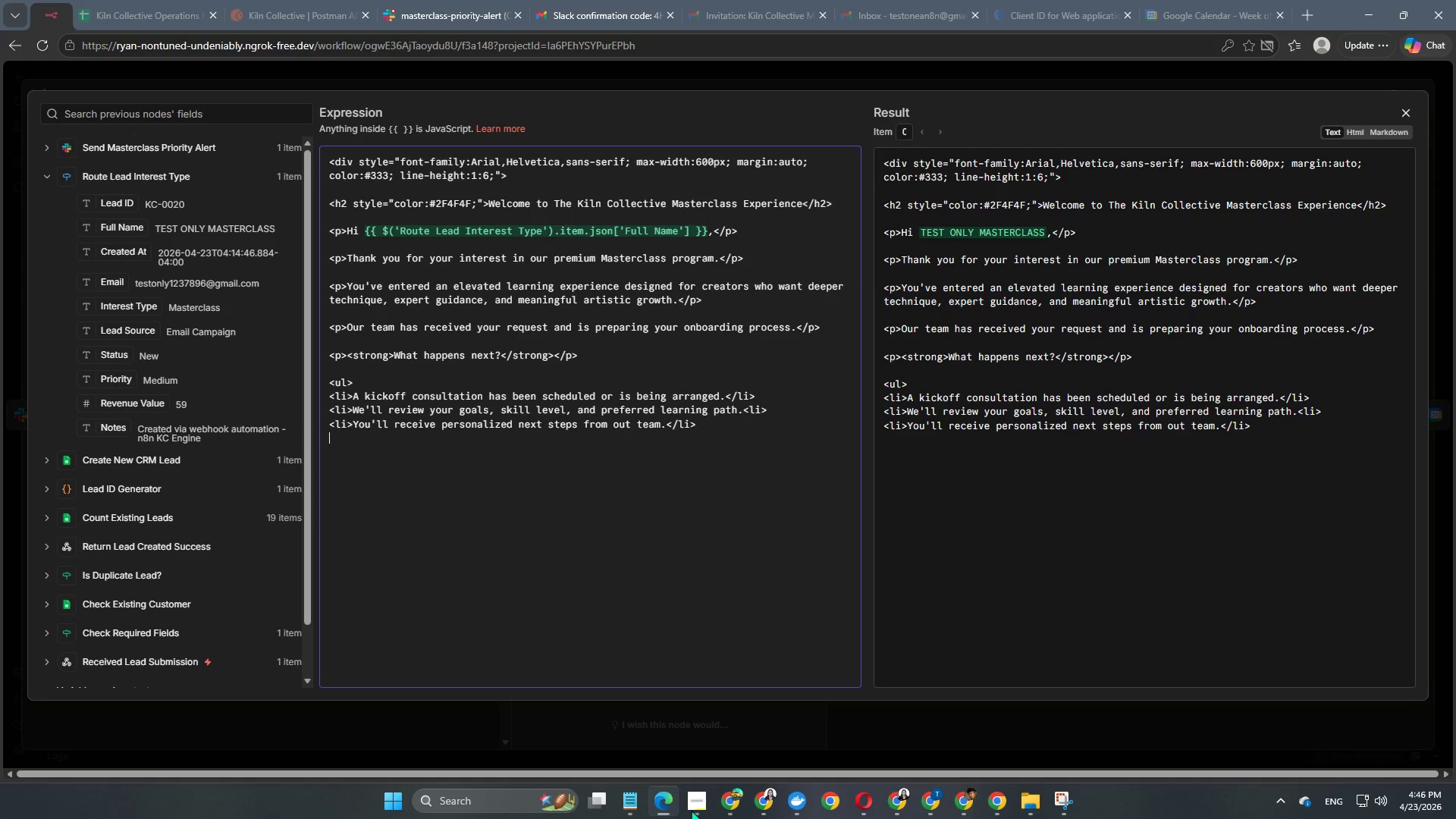 
key(Enter)
 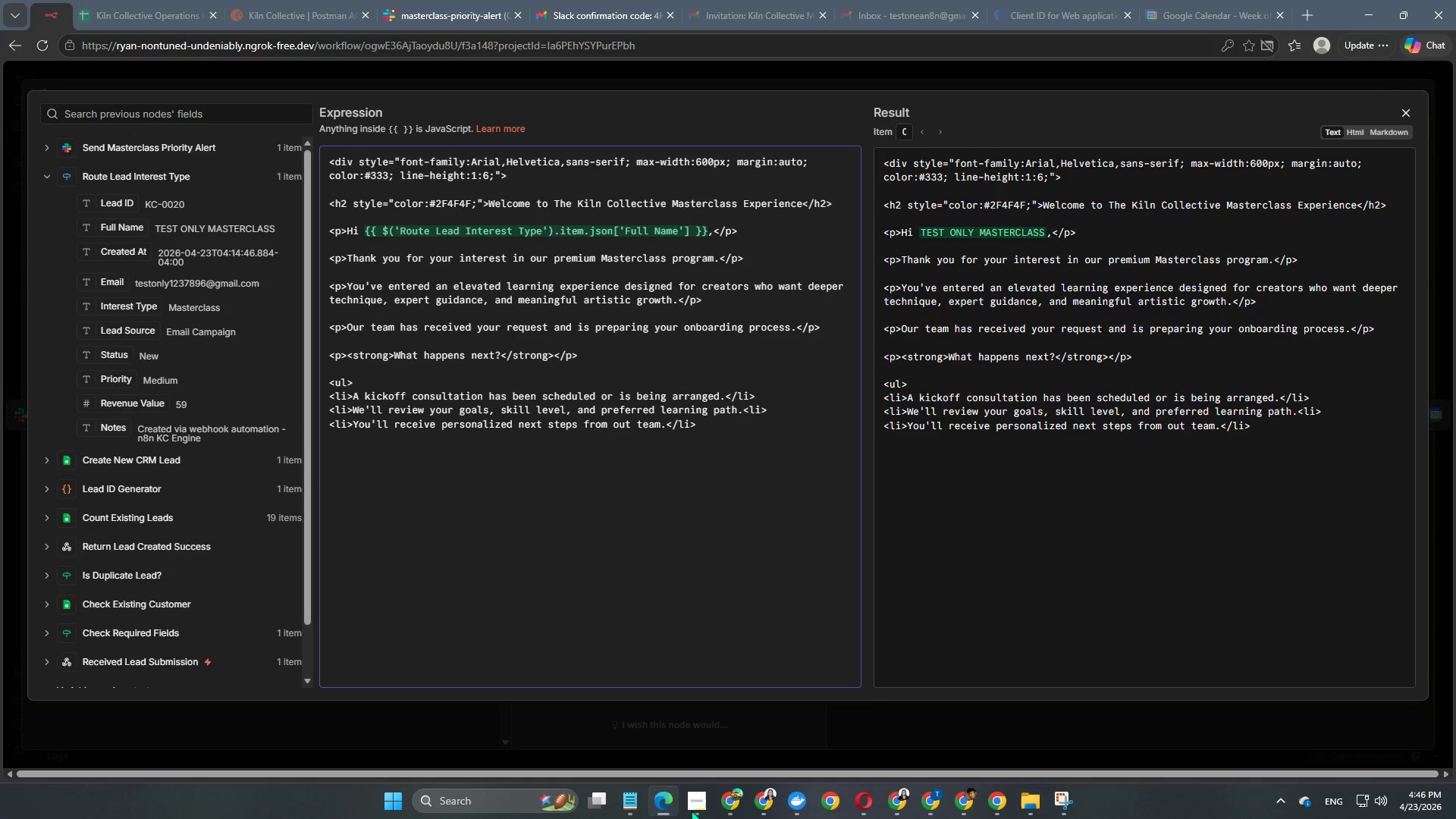 
key(Backspace)
 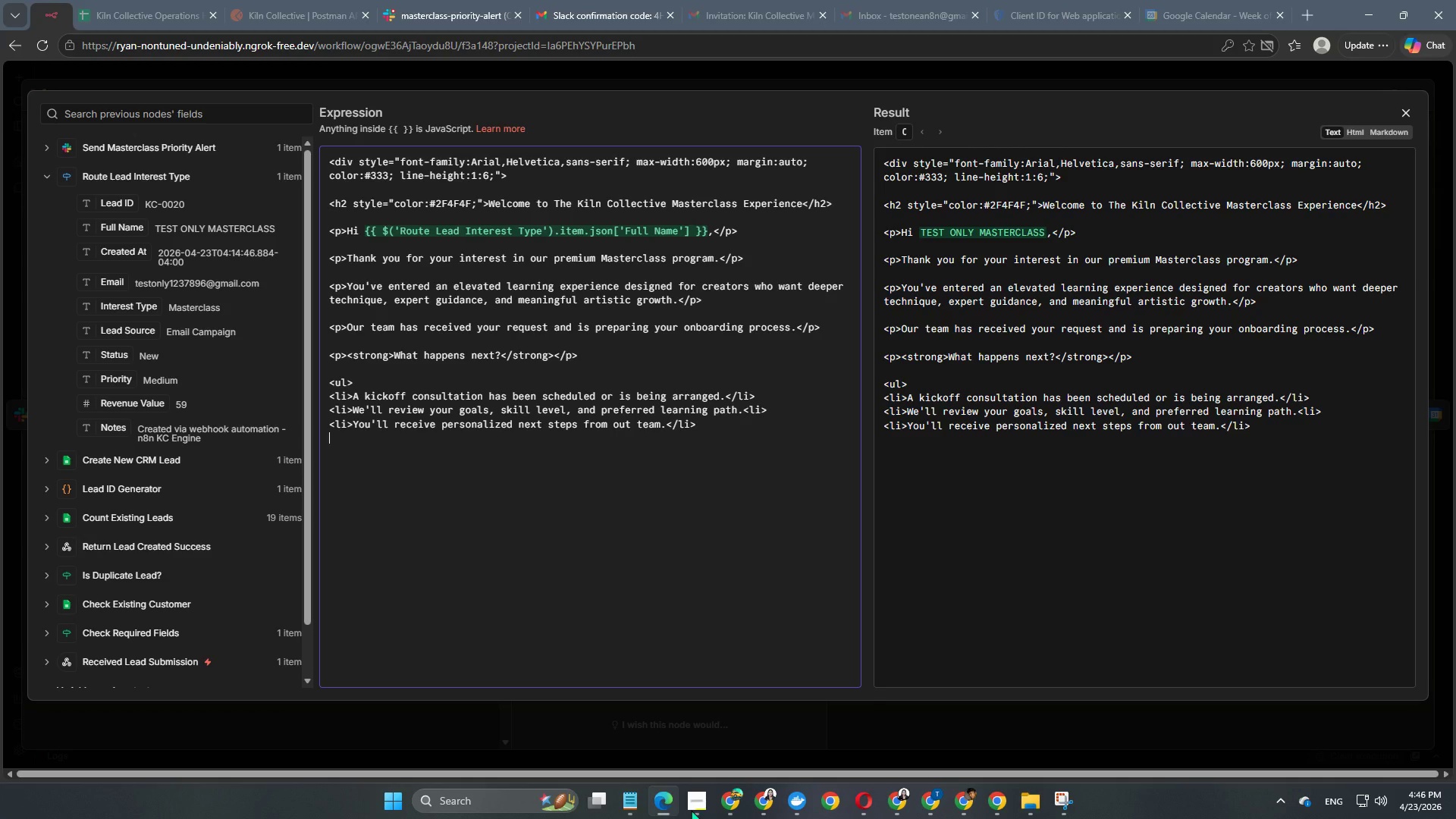 
wait(5.22)
 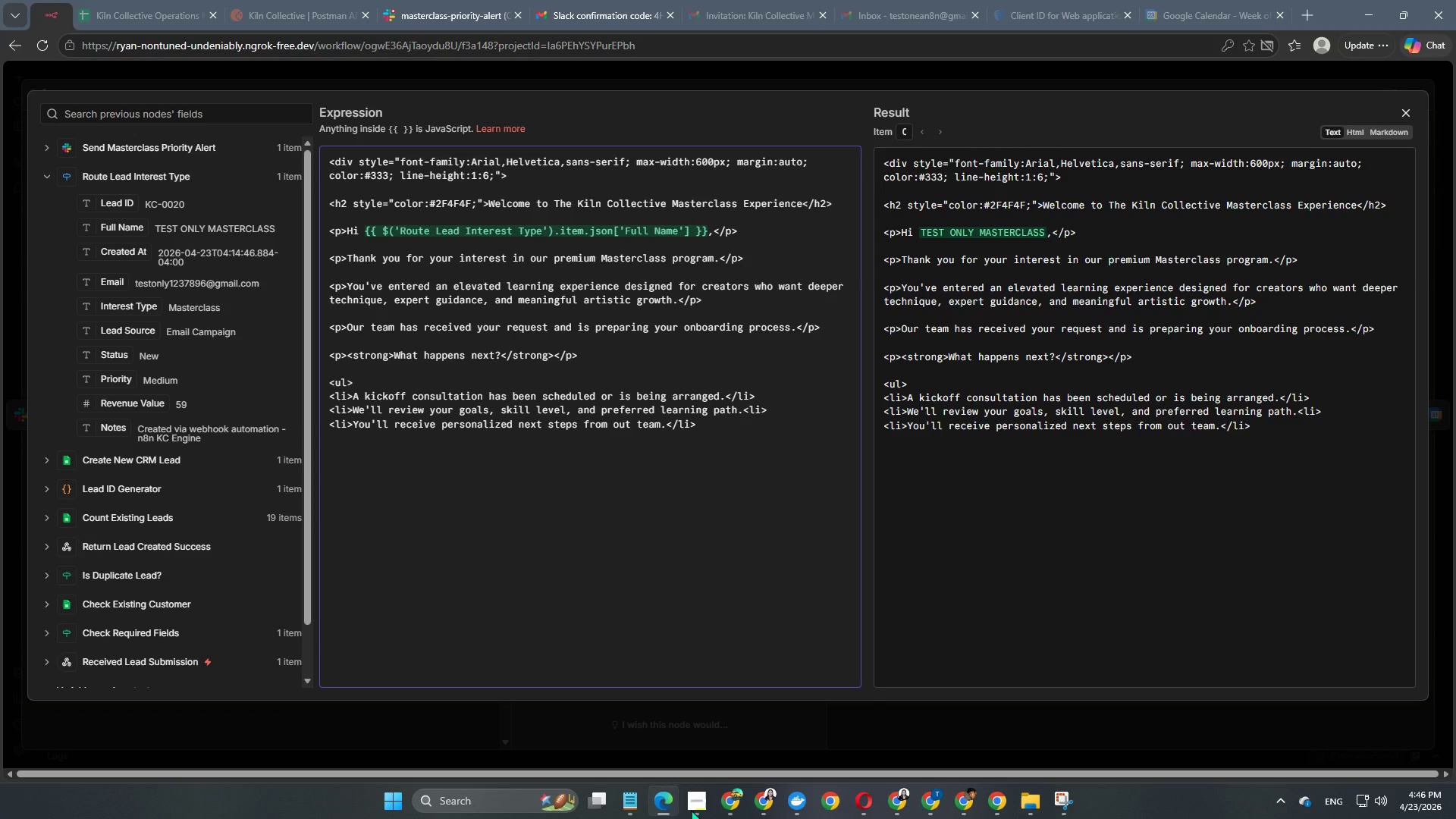 
type(</ul>)
 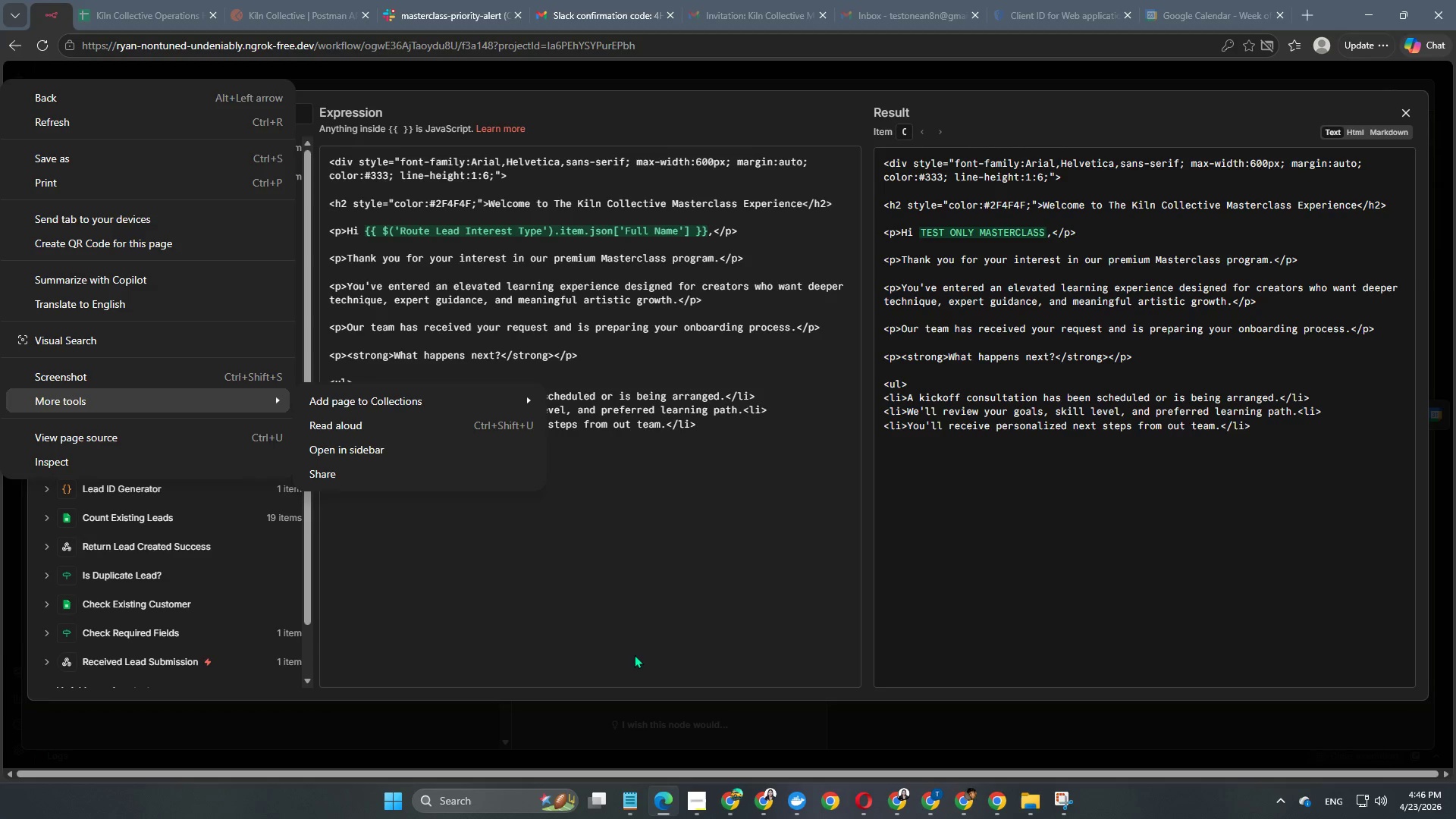 
left_click([670, 475])
 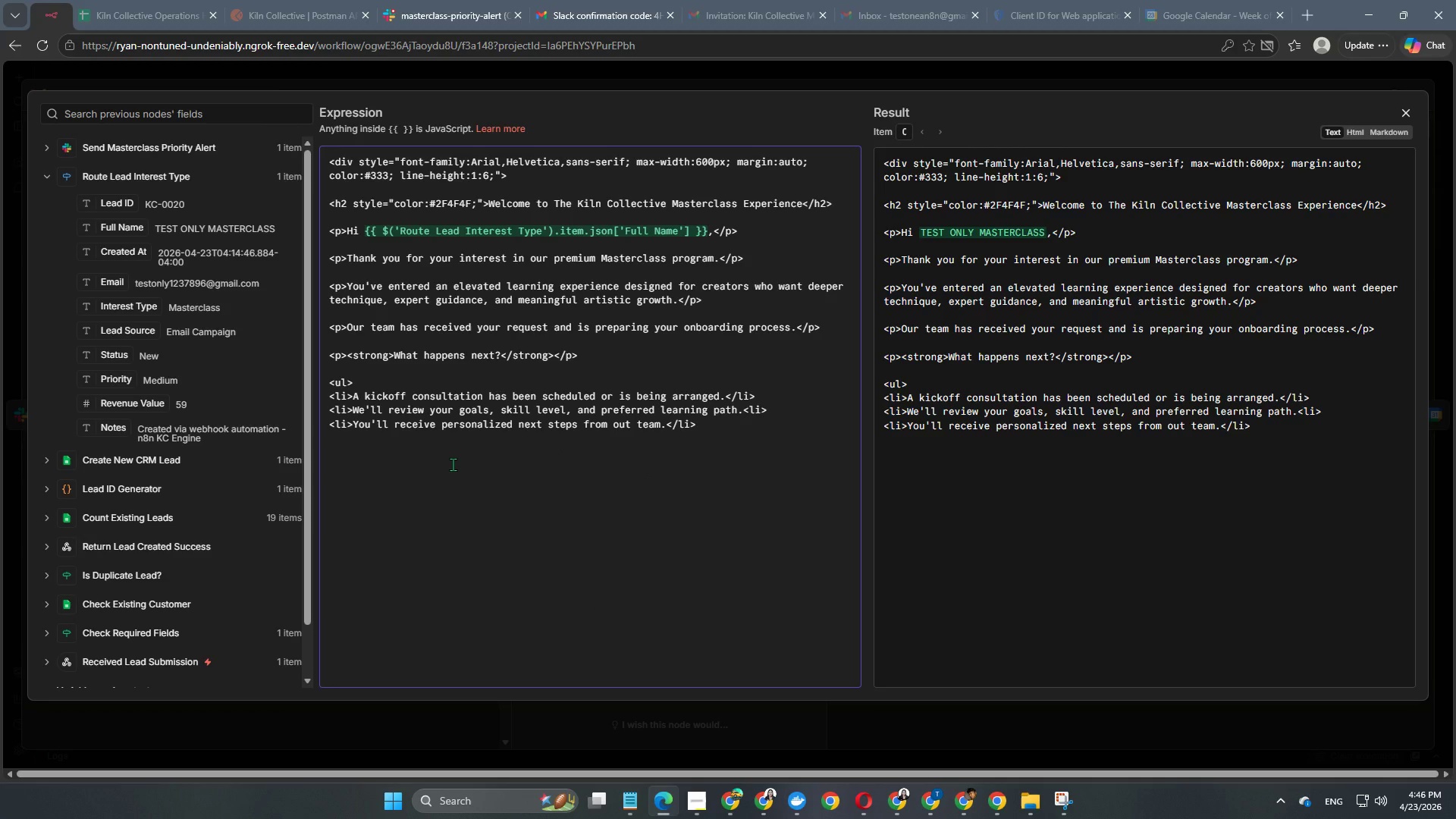 
type(</i)
key(Backspace)
type(ul)
 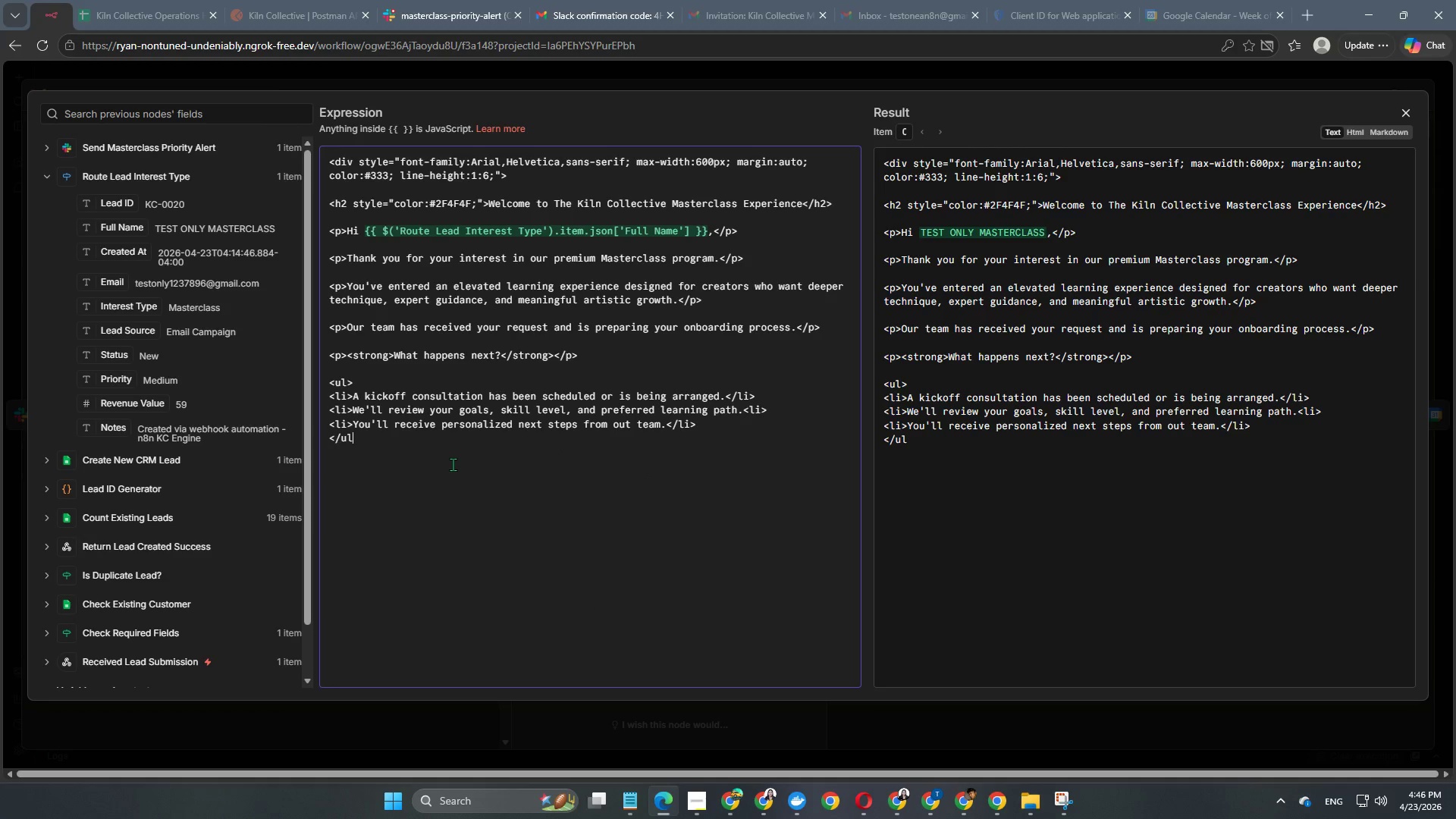 
key(Shift+Period)
 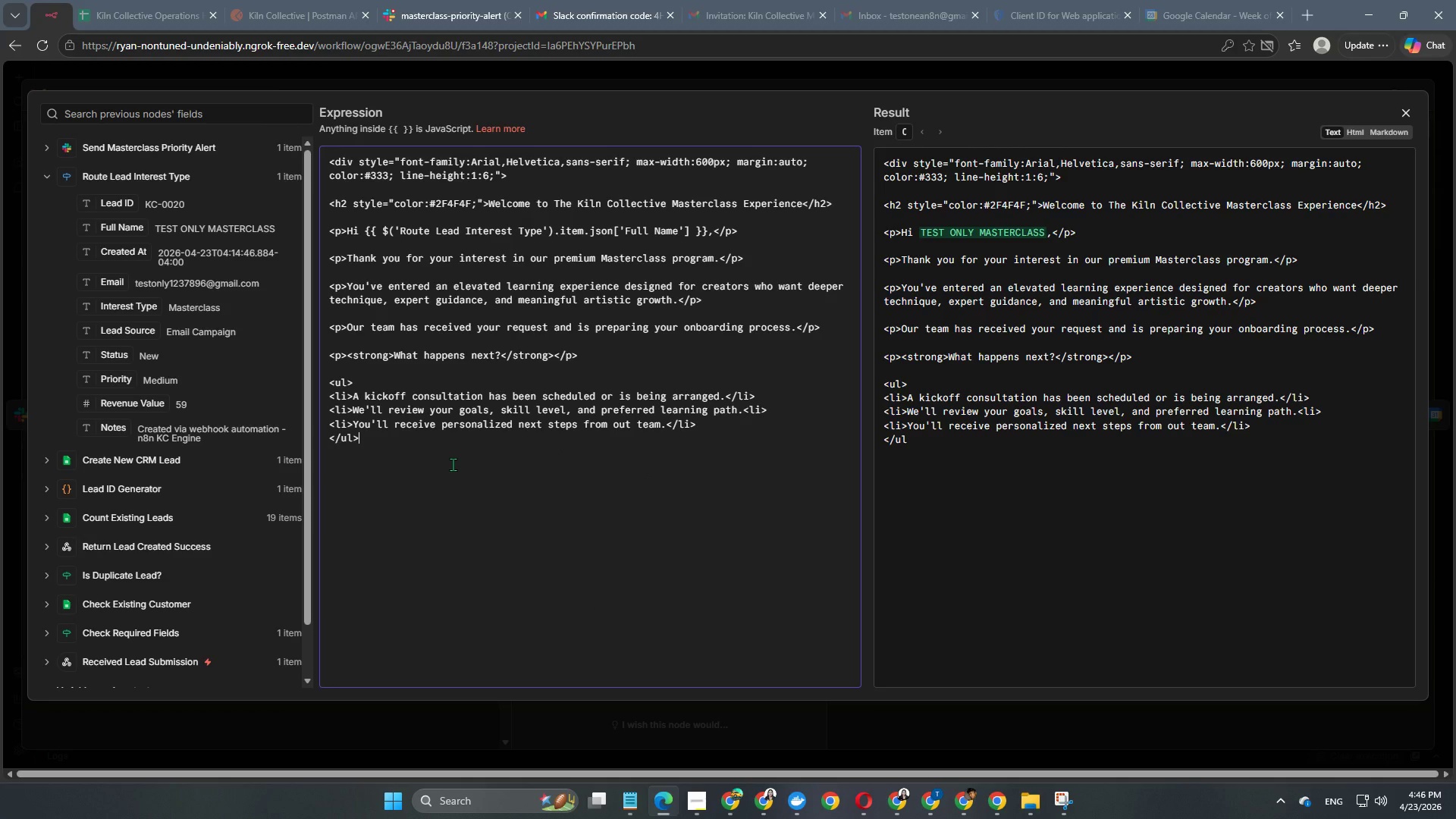 
key(Enter)
 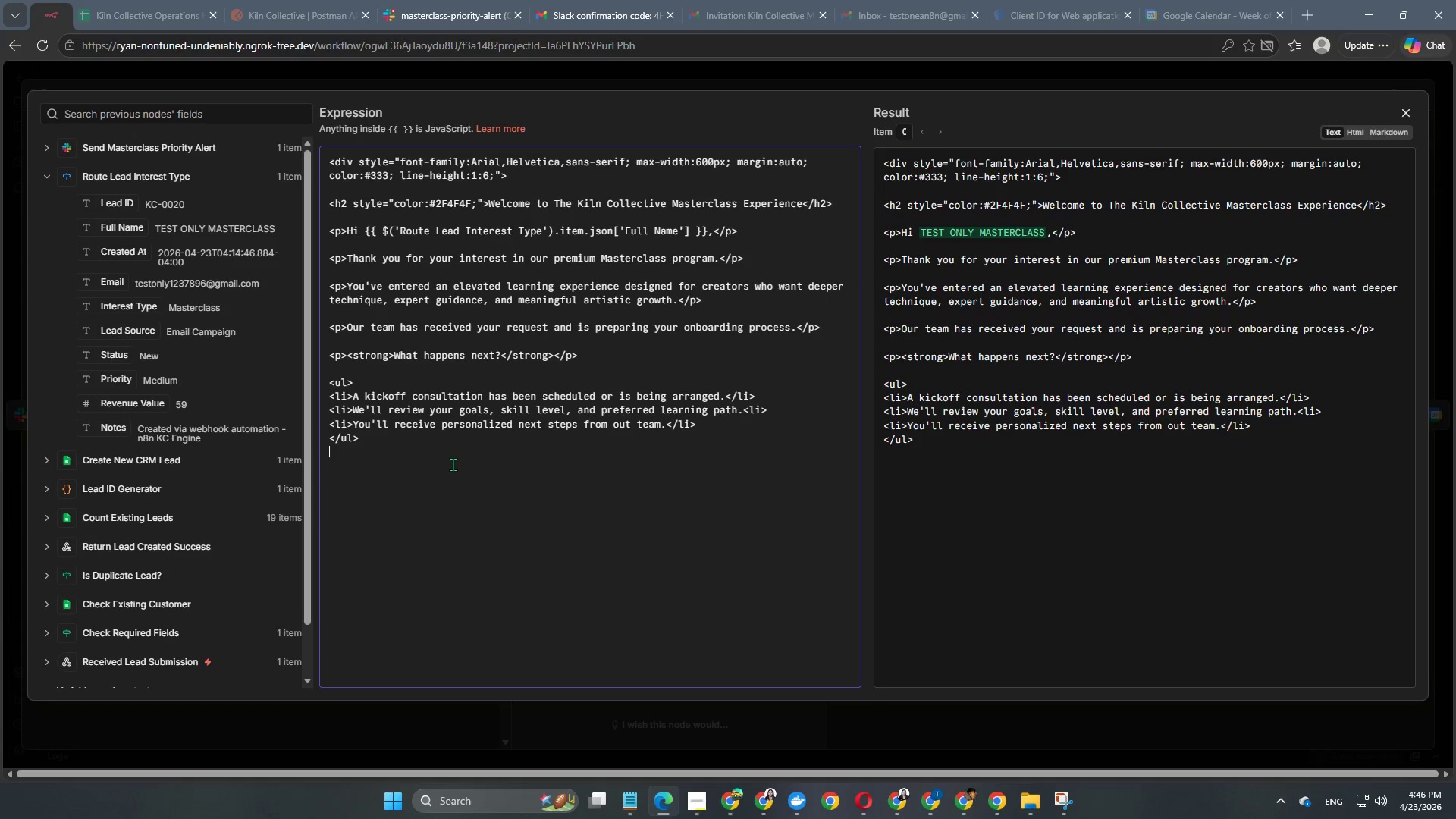 
key(Enter)
 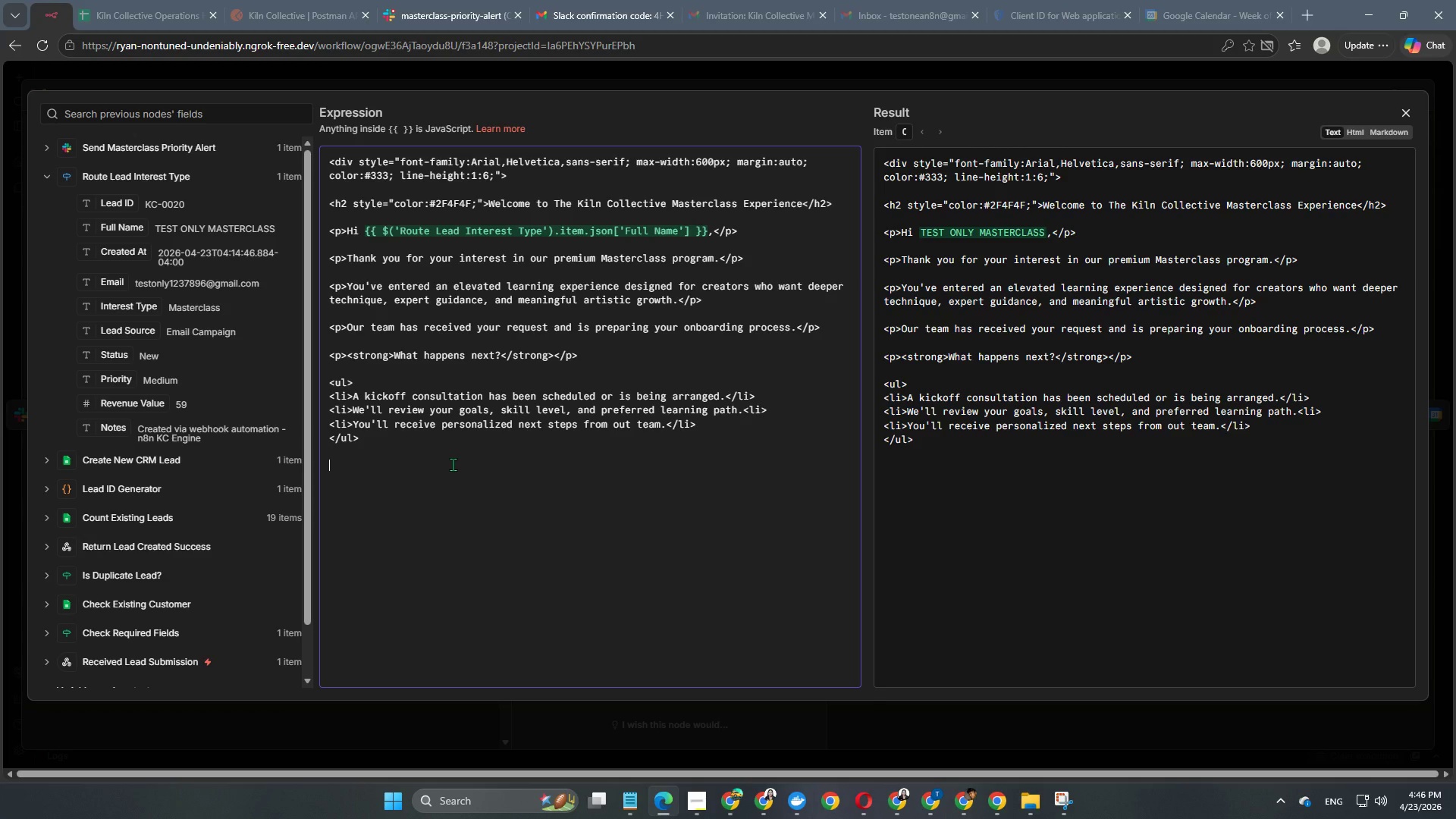 
wait(9.99)
 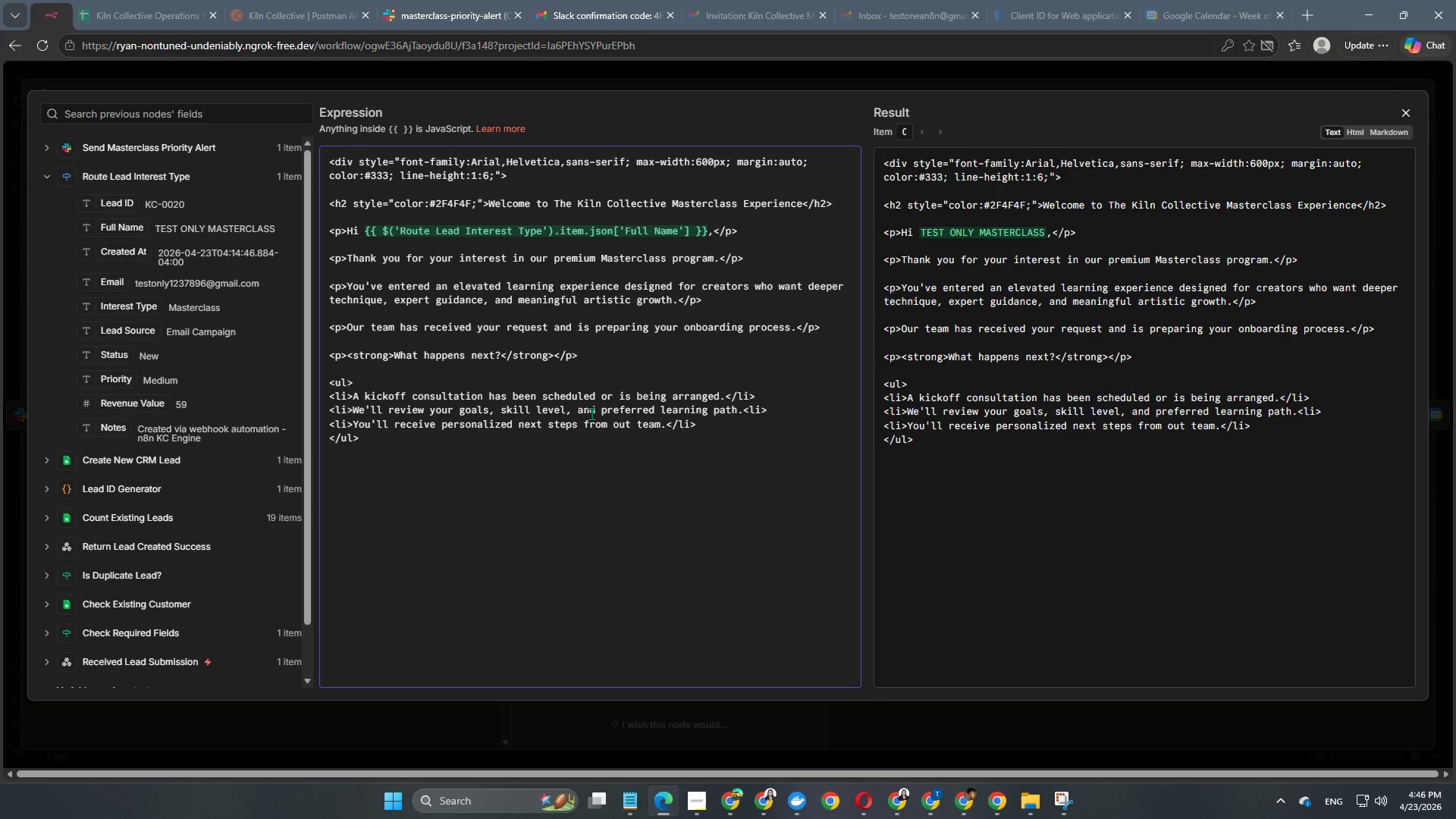 
key(Shift+Comma)
 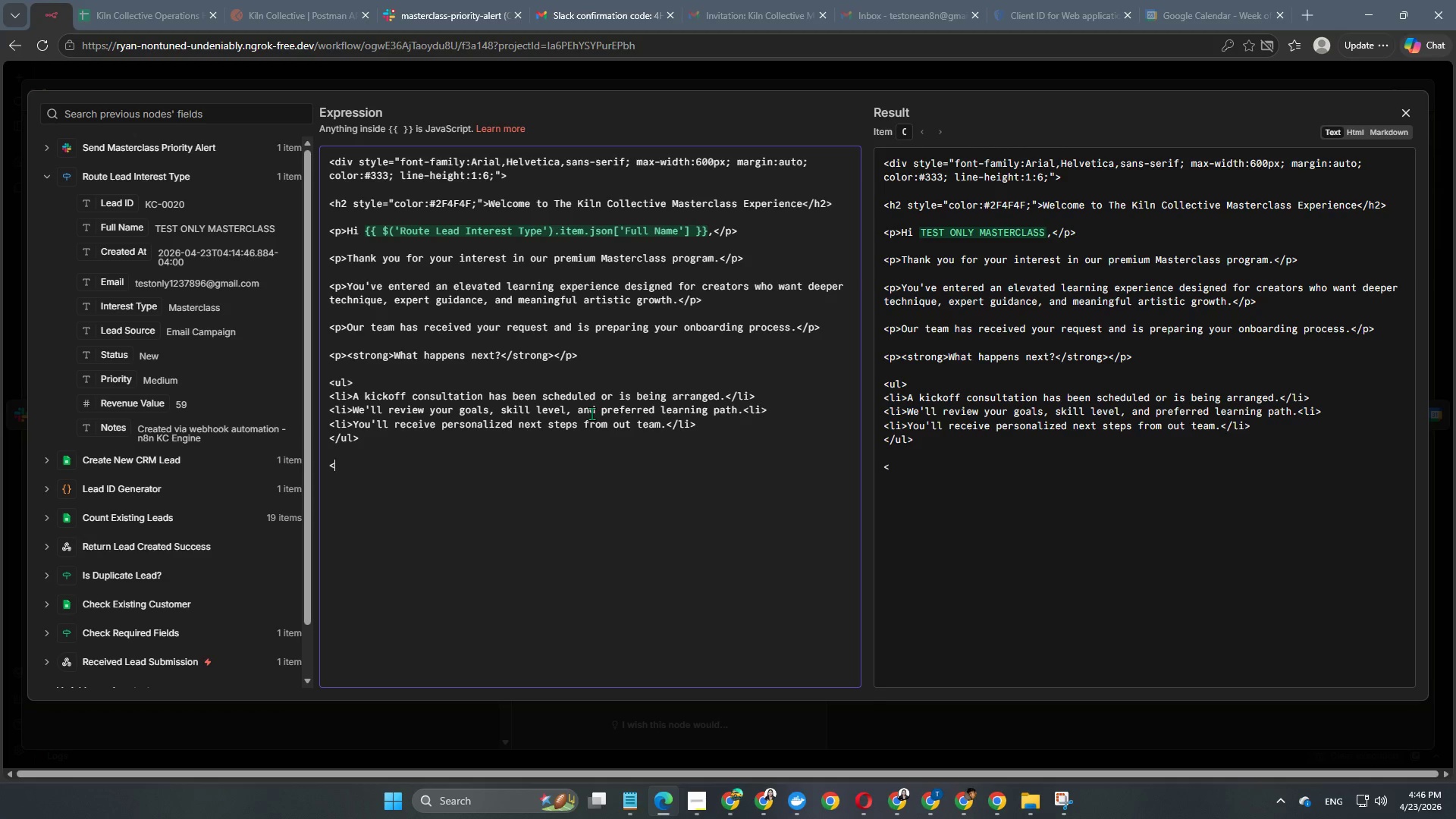 
key(P)
 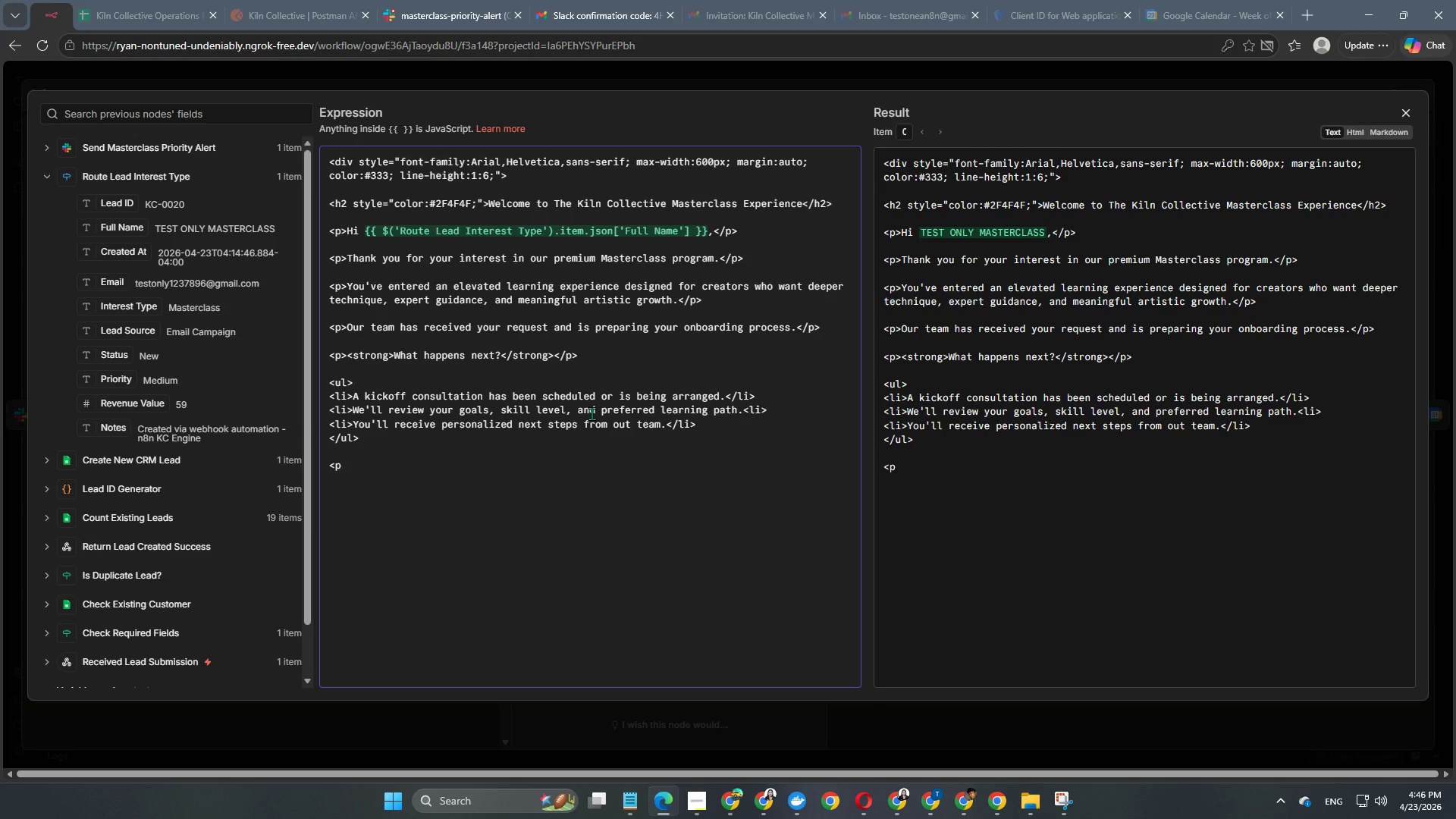 
wait(5.45)
 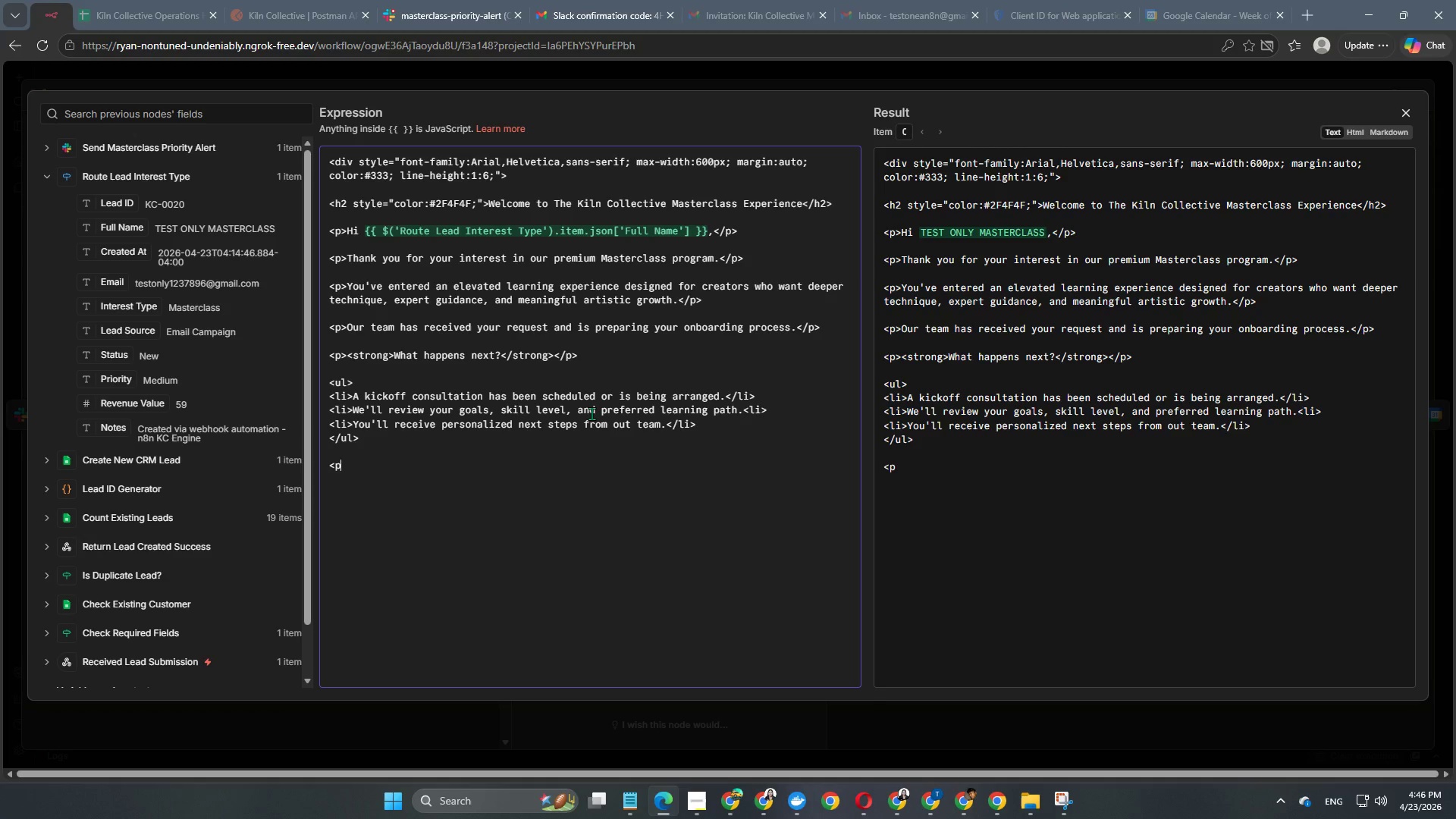 
key(Shift+Period)
 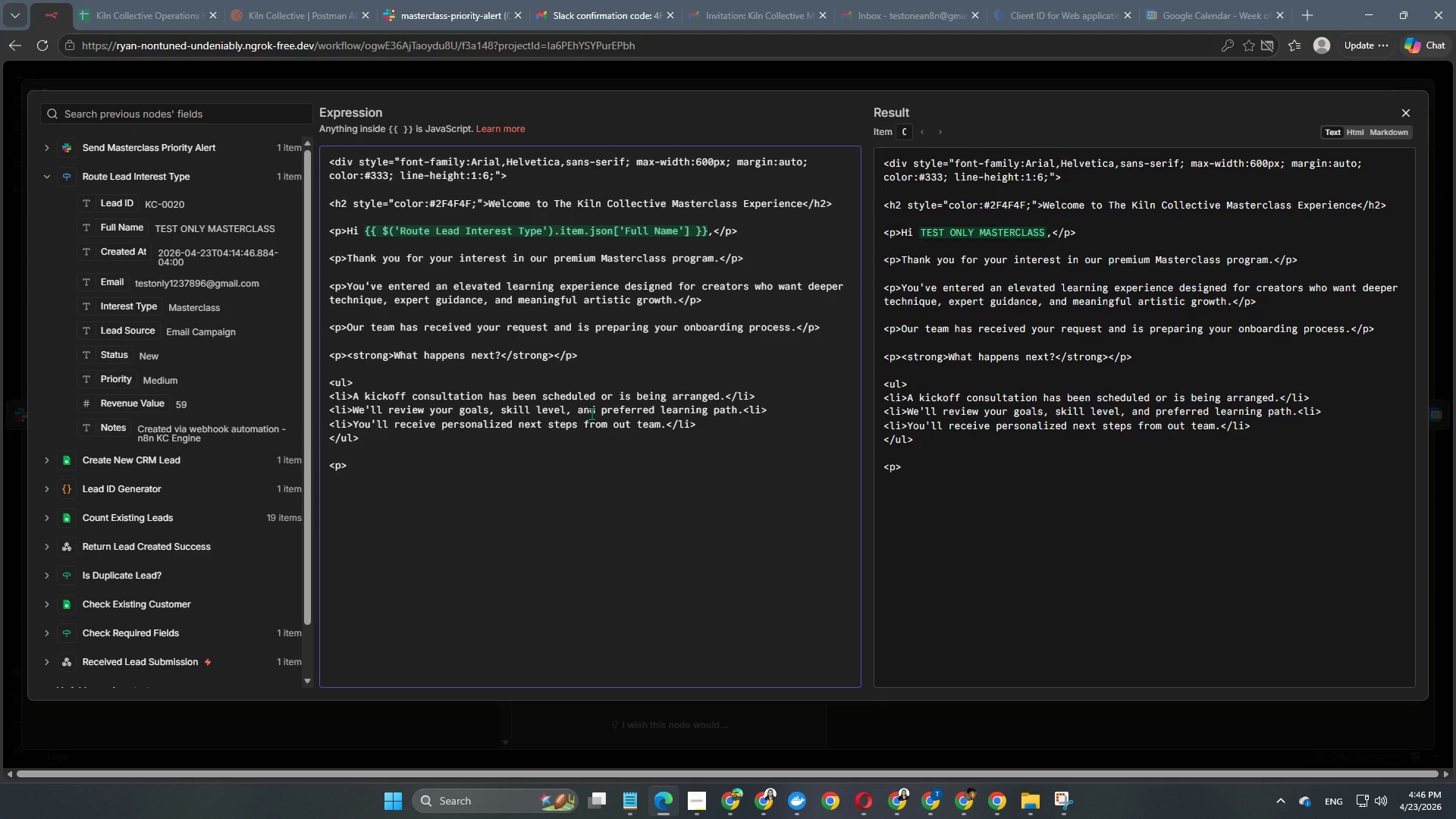 
key(Space)
 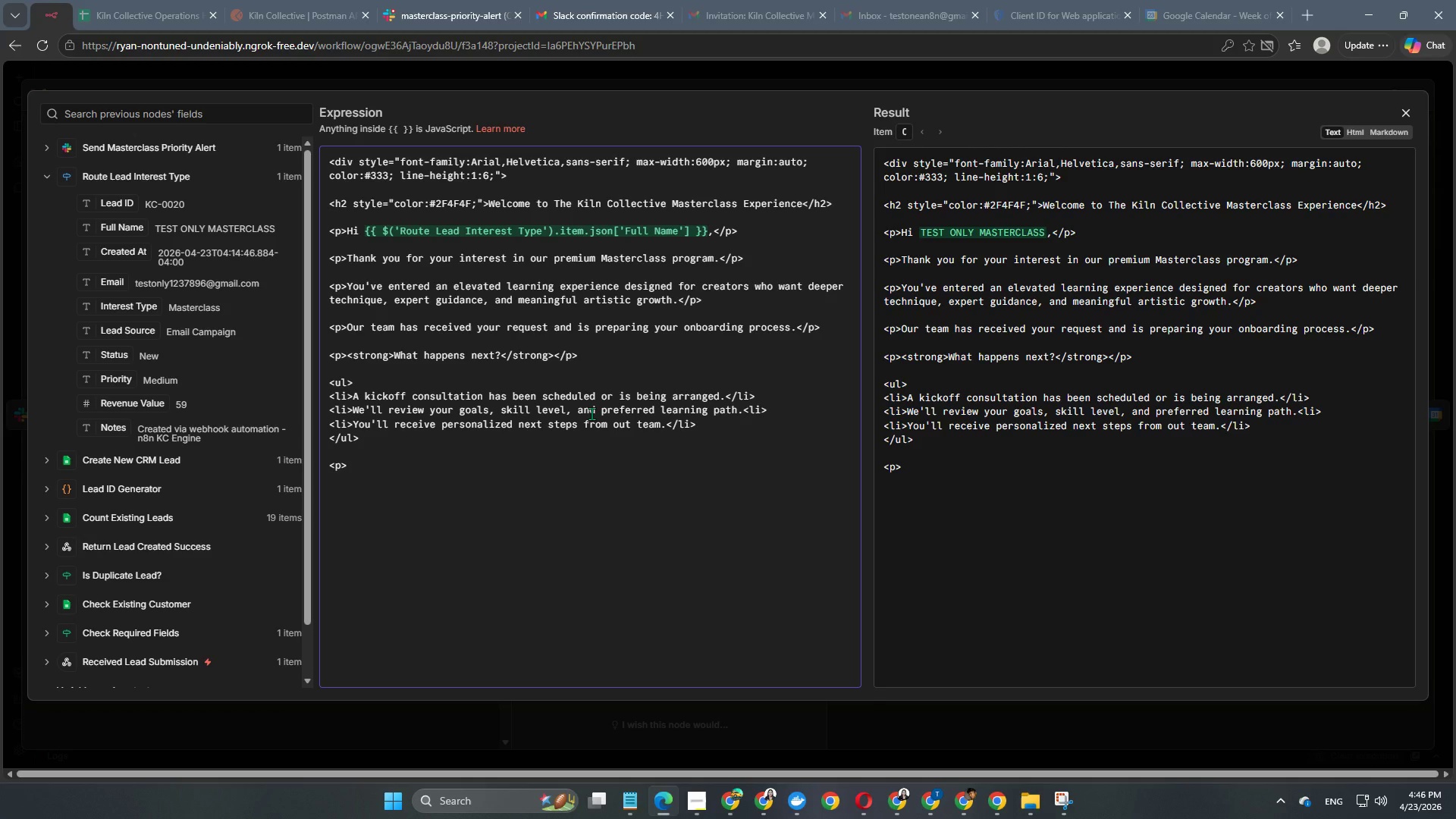 
key(Backspace)
 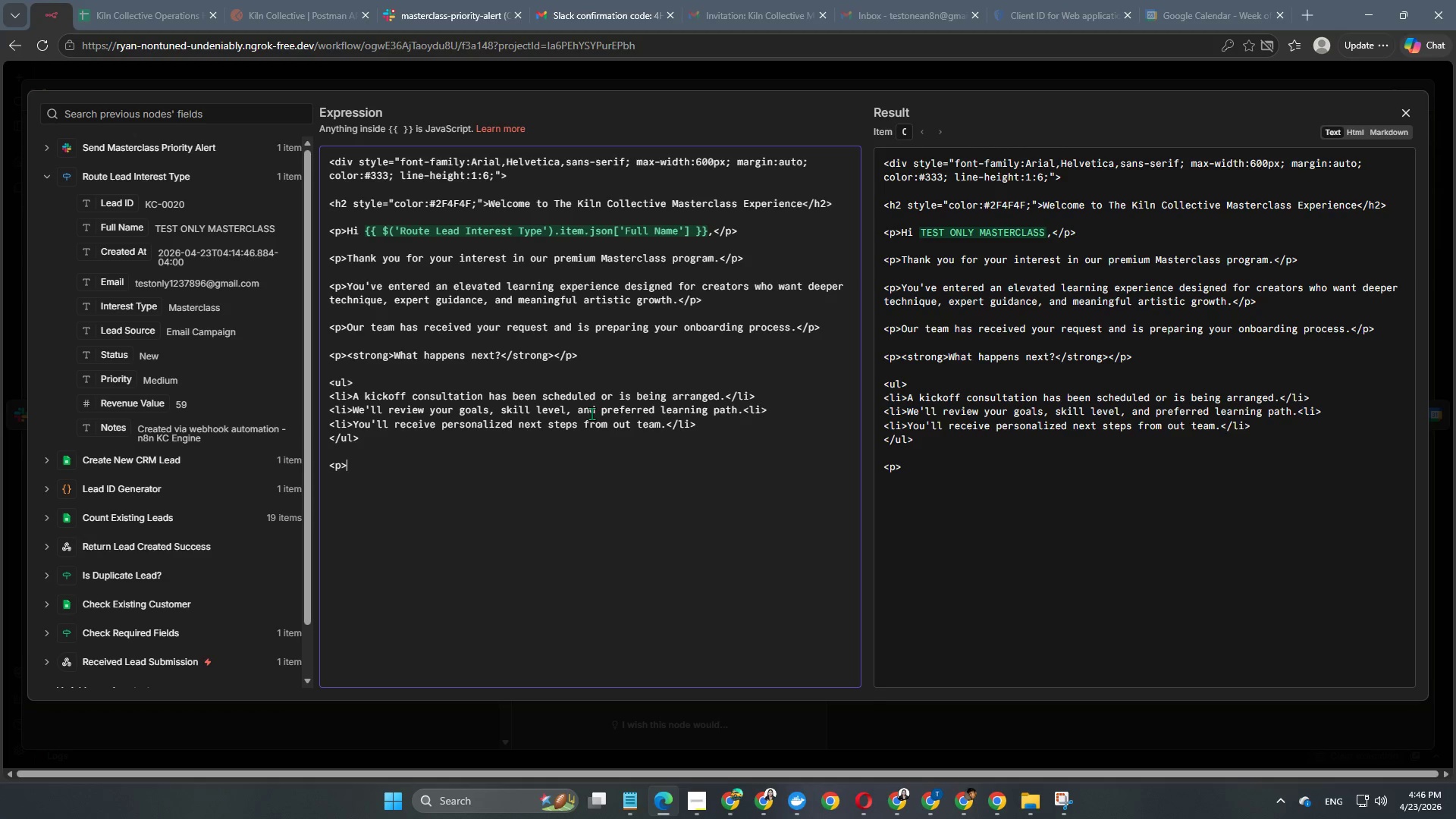 
key(Shift+W)
 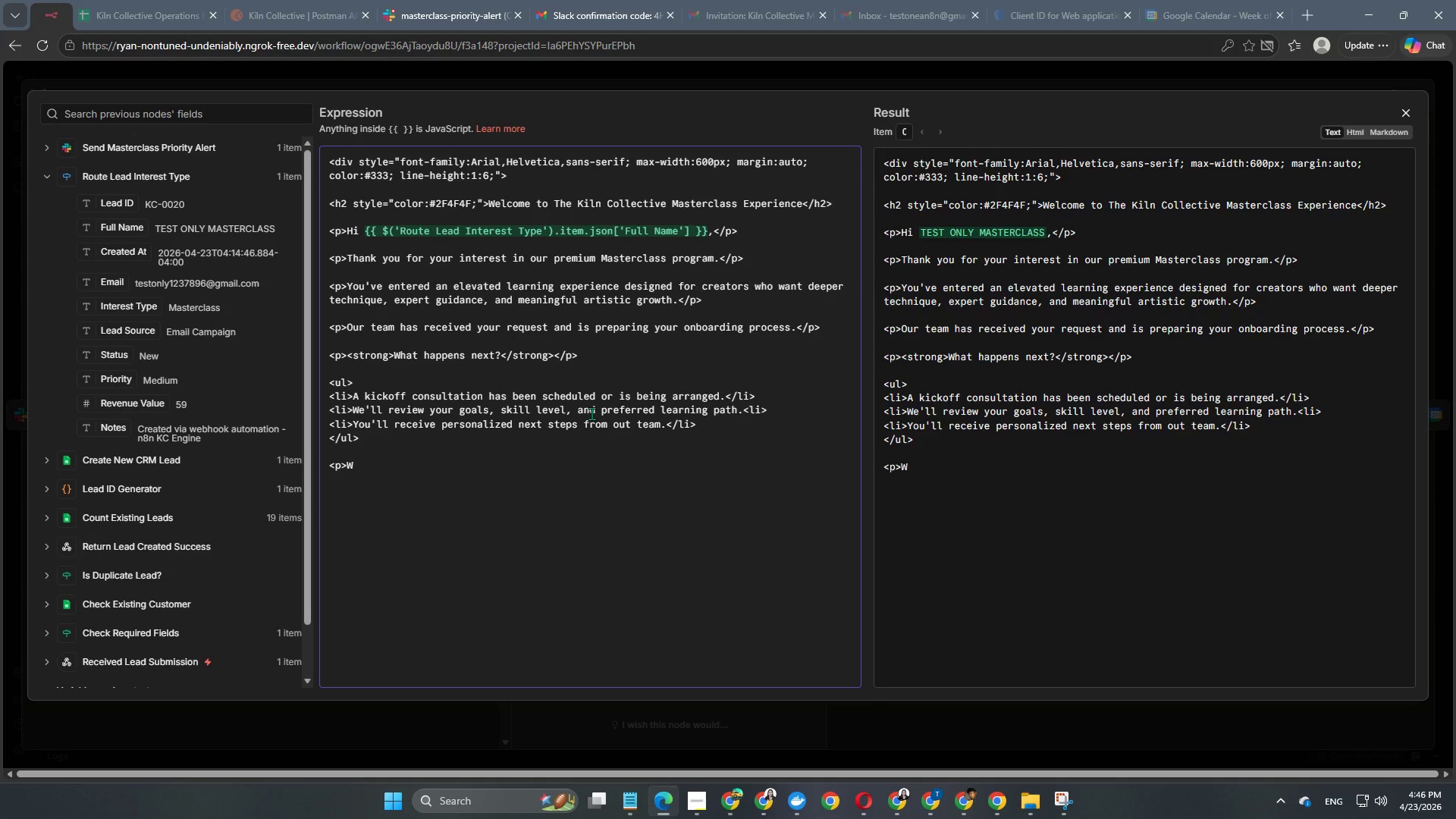 
type(e're )
 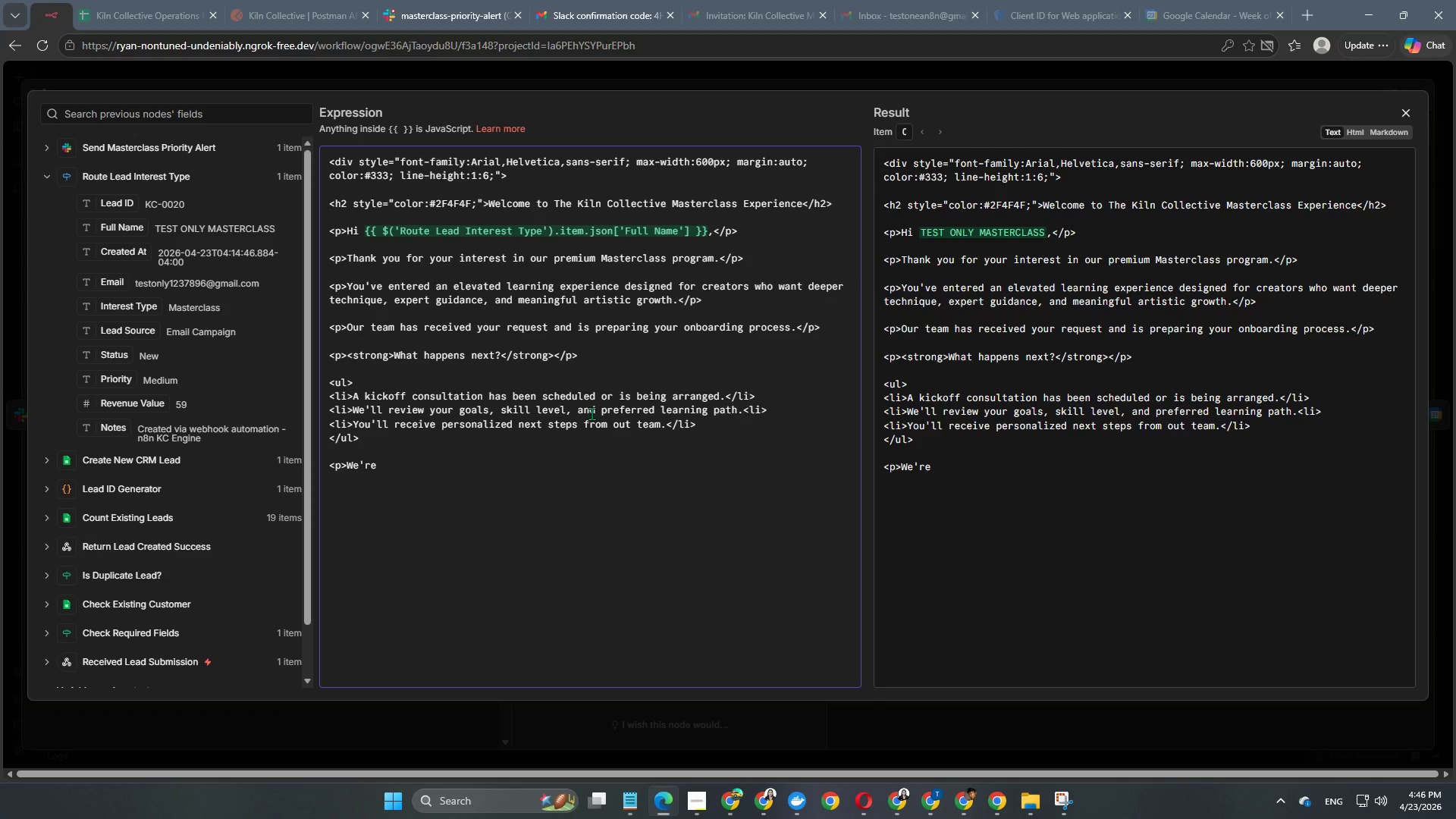 
wait(5.12)
 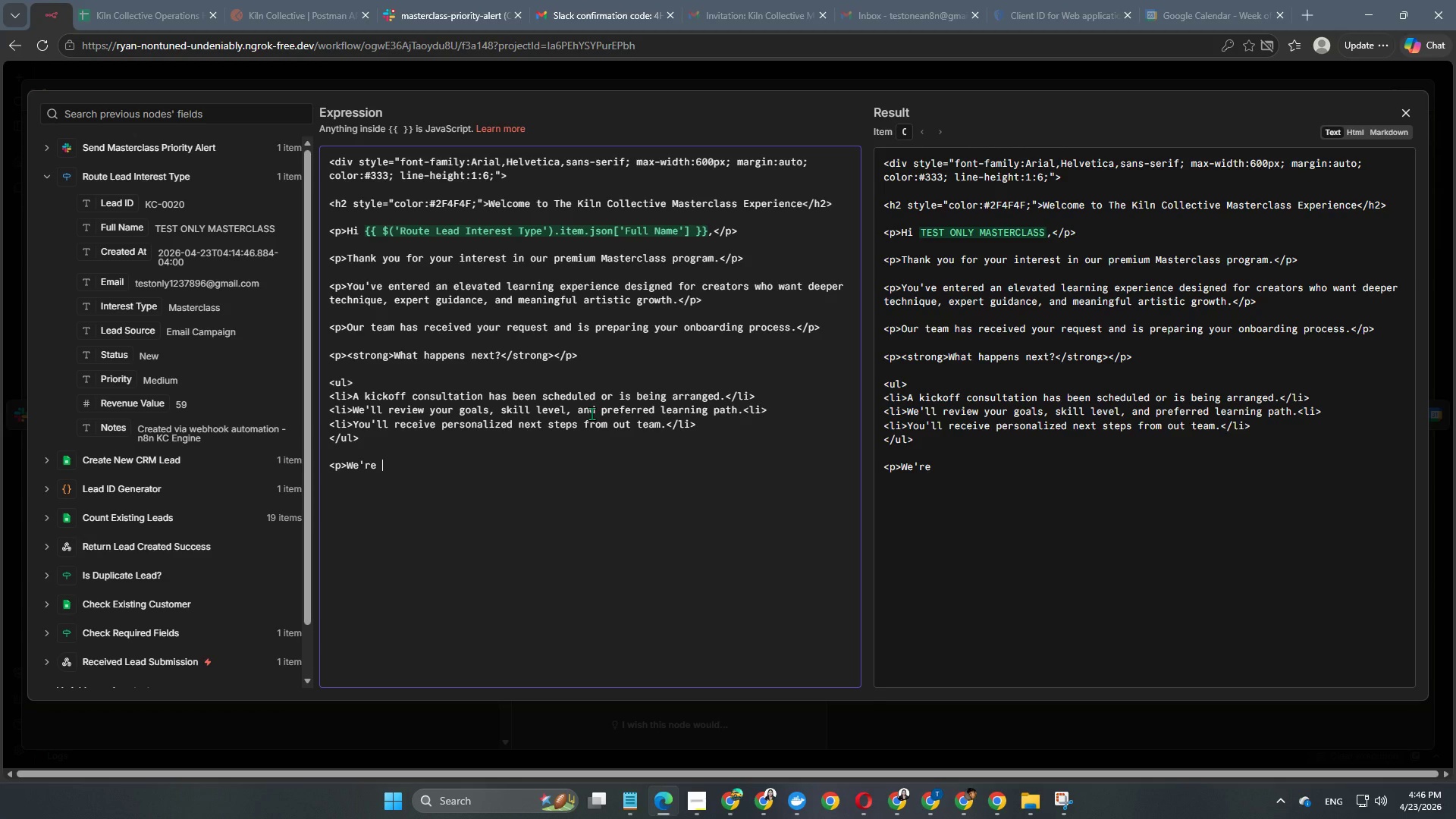 
type(excitedx)
key(Backspace)
type( )
 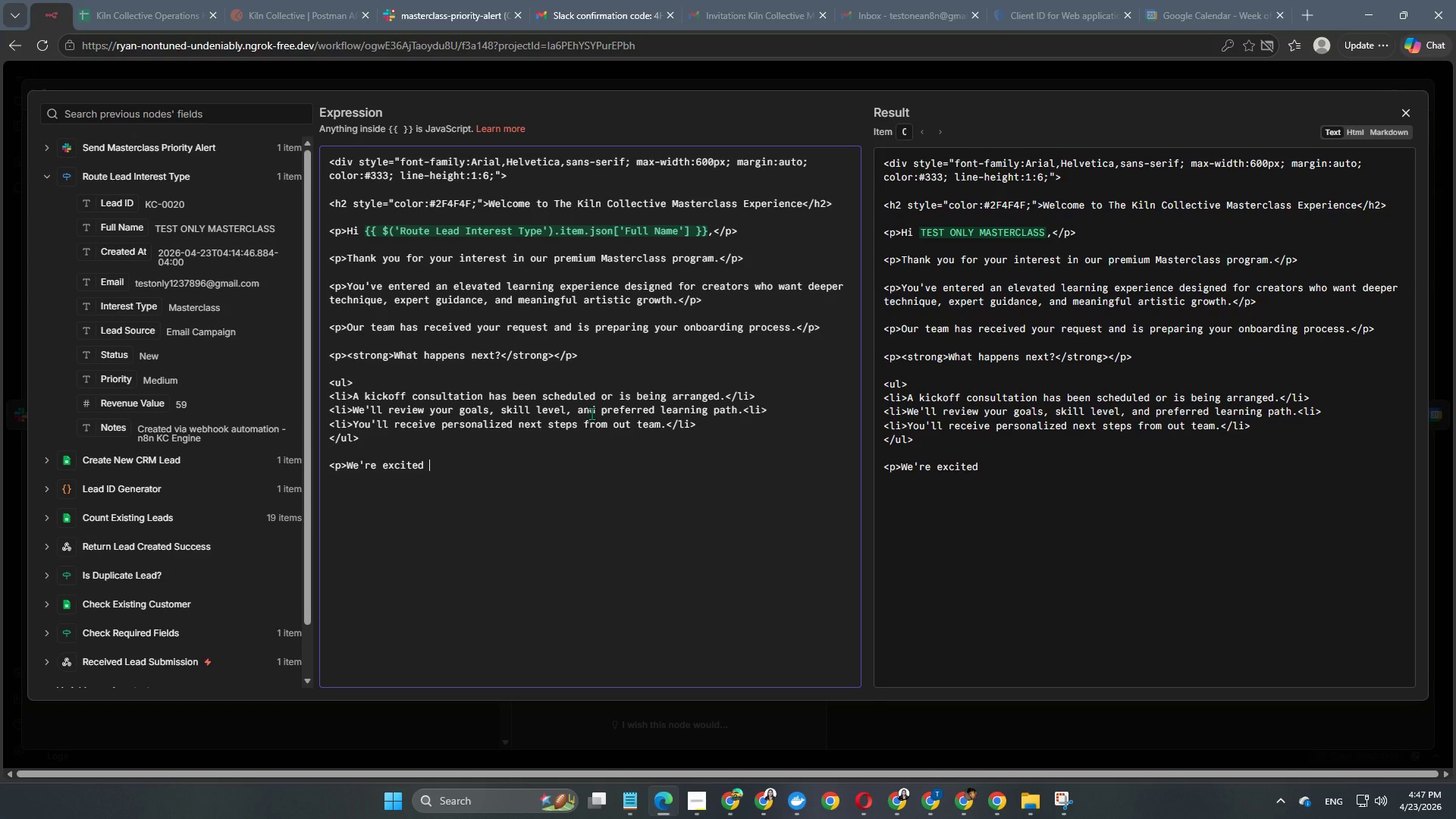 
wait(5.97)
 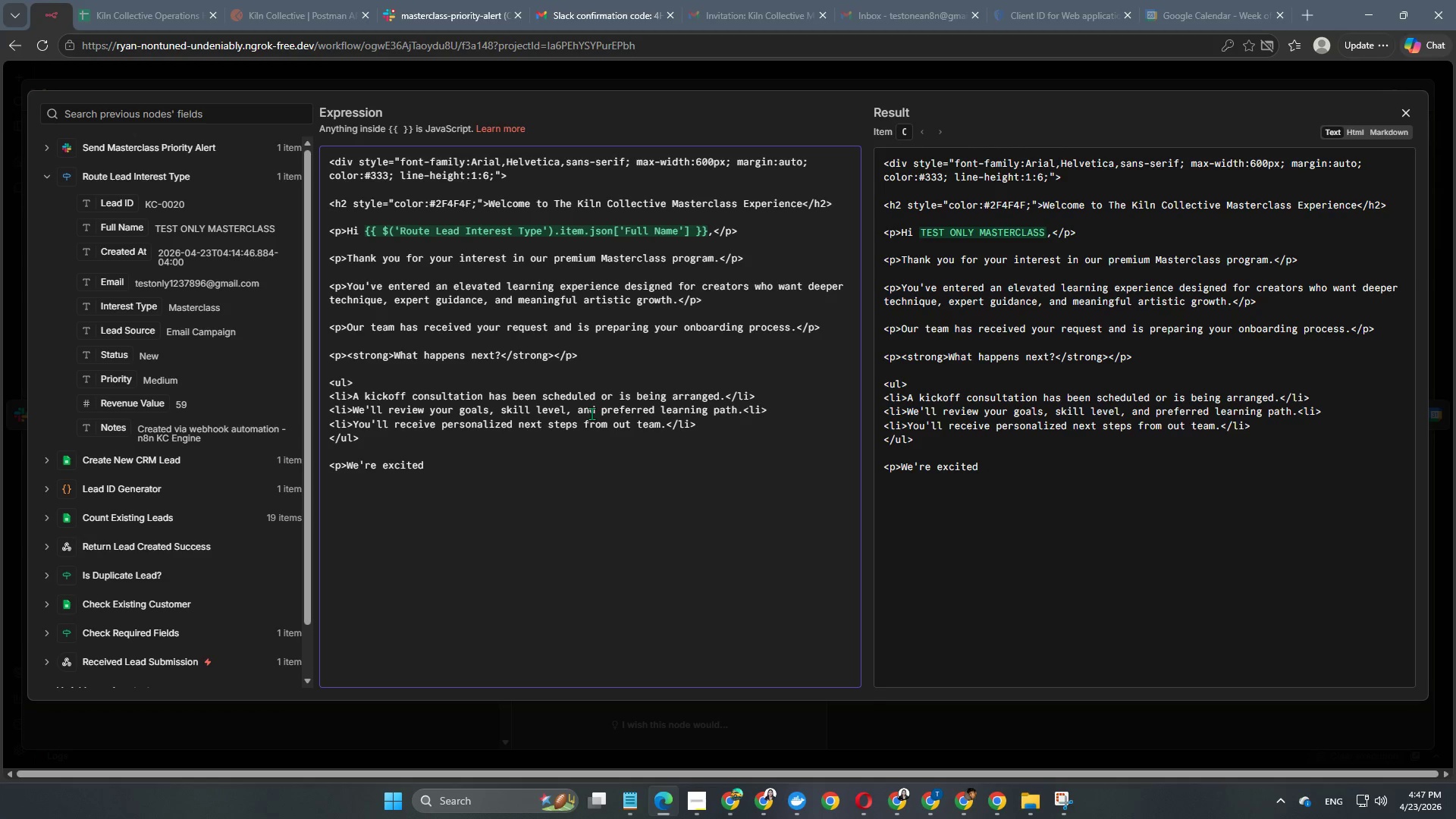 
type(to help )
 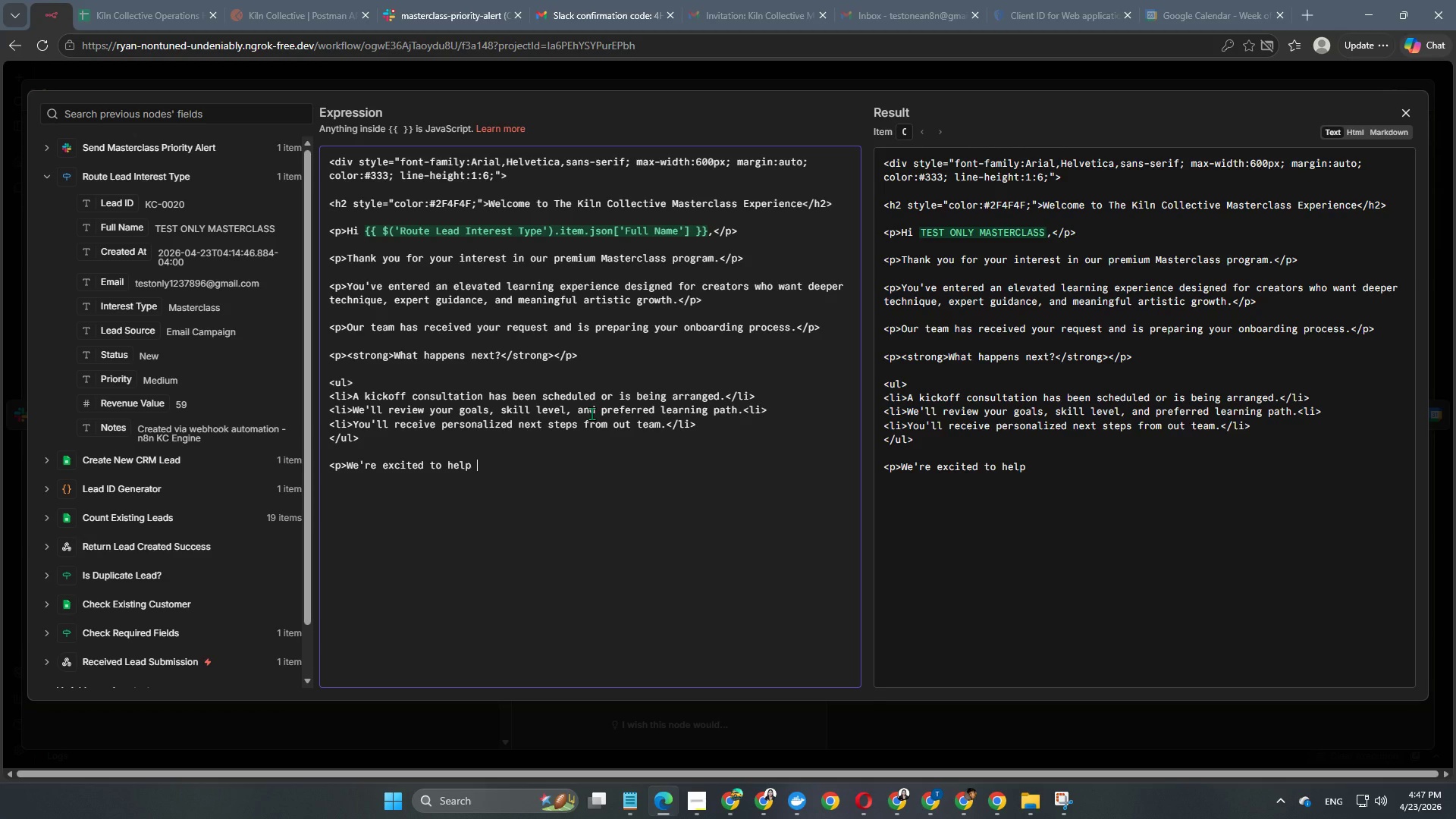 
type(shape )
 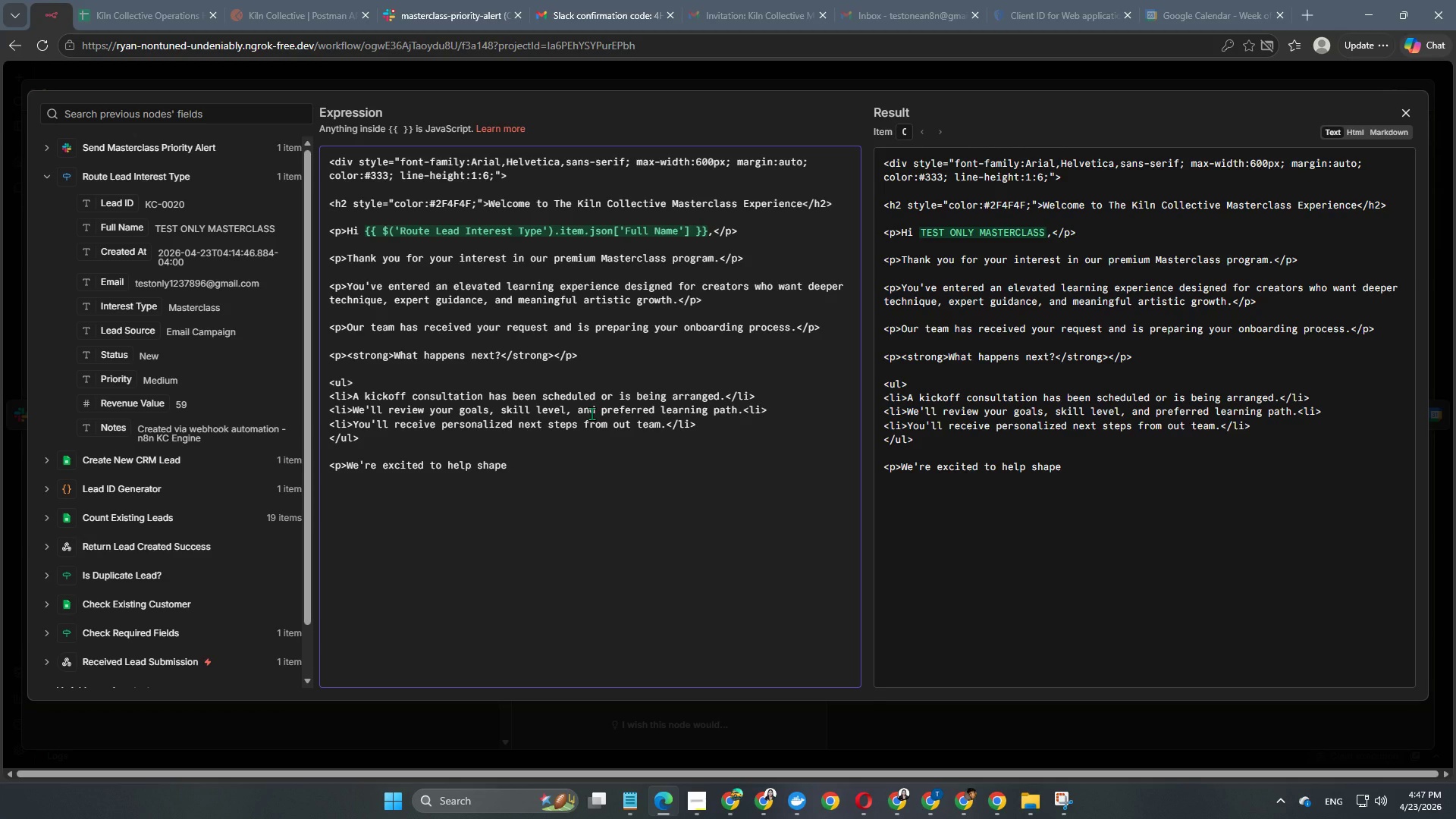 
wait(5.09)
 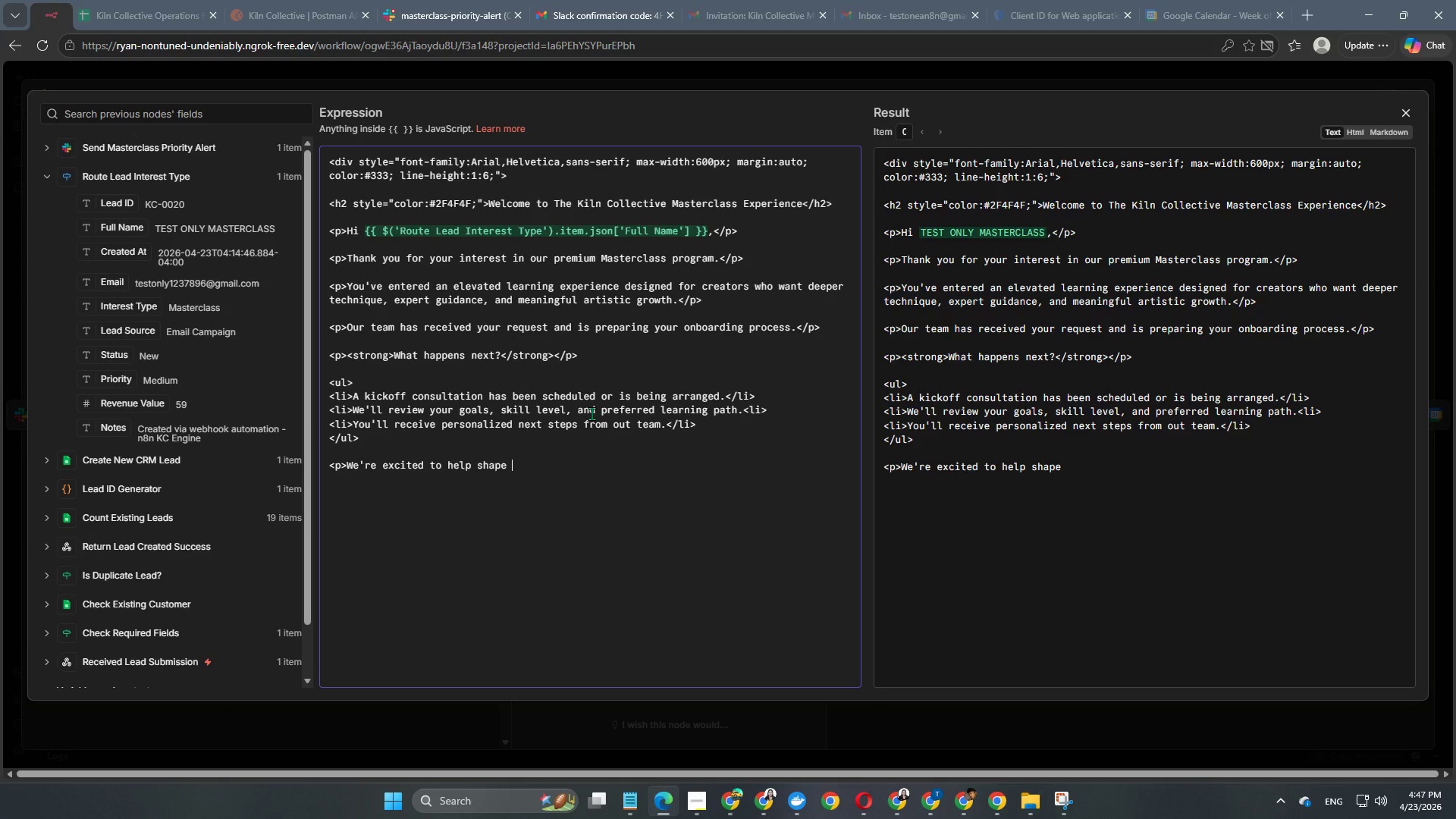 
type(your next creative chapter.)
 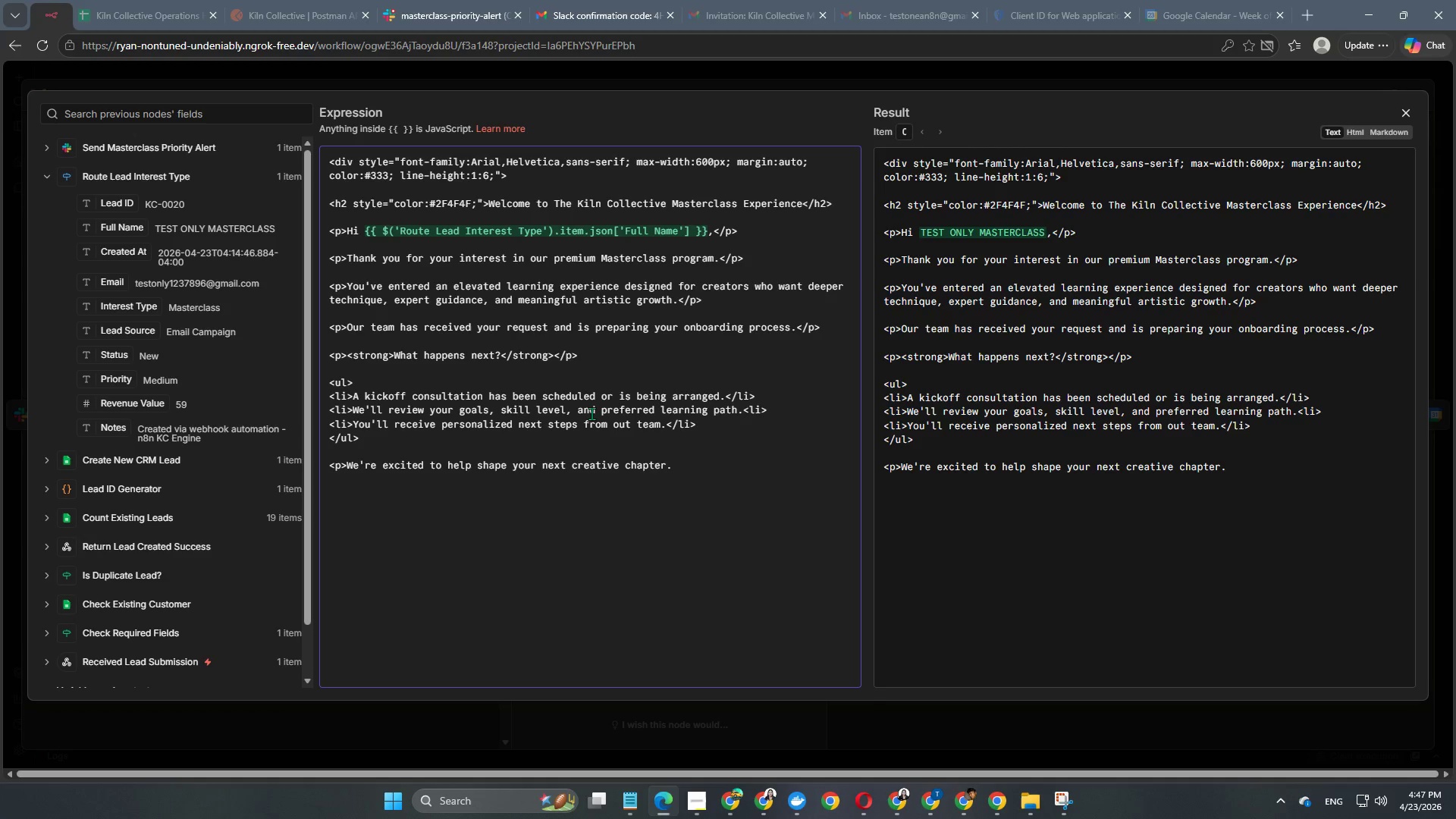 
wait(8.73)
 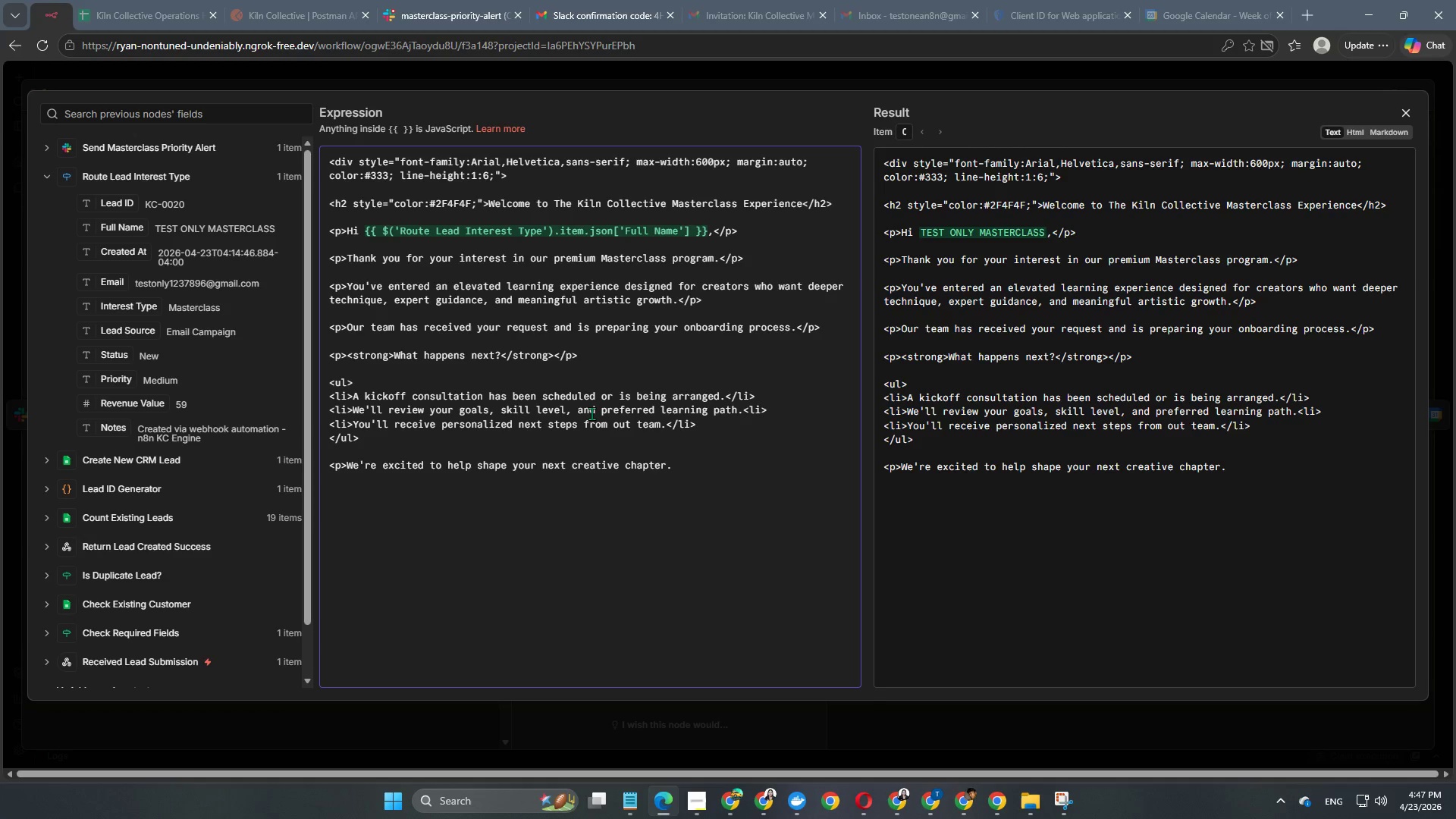 
key(Backspace)
 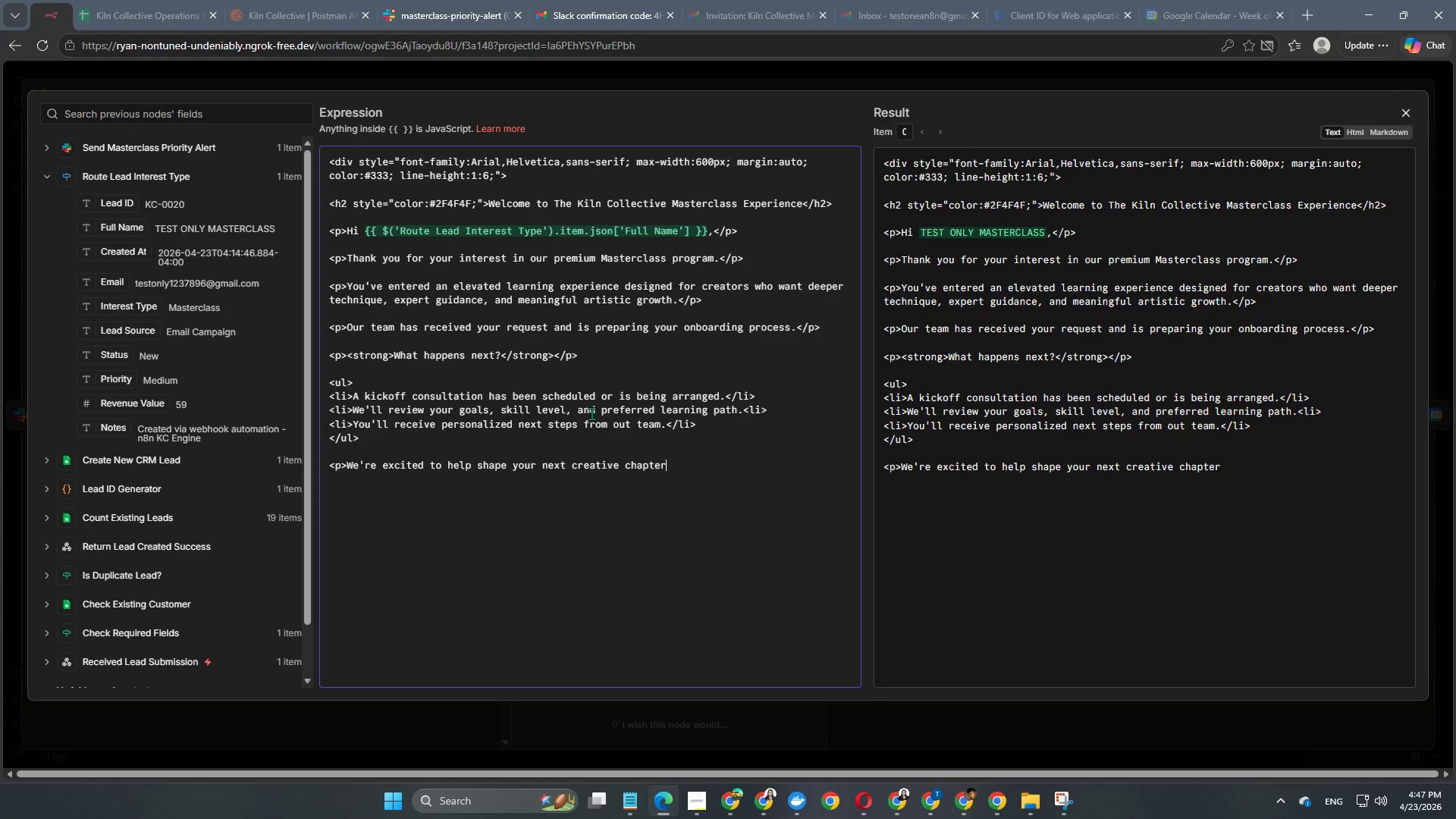 
key(Period)
 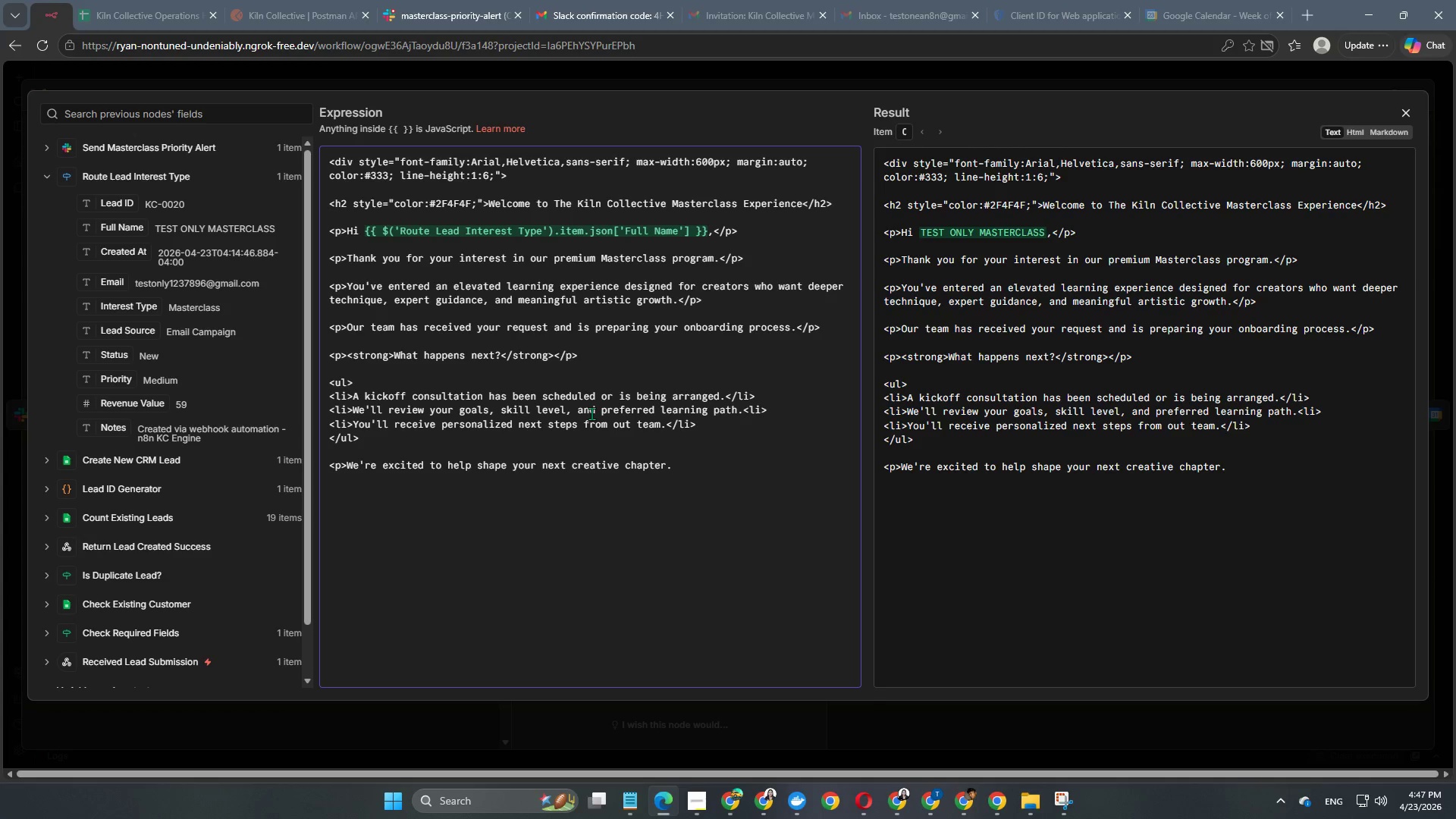 
key(Shift+Comma)
 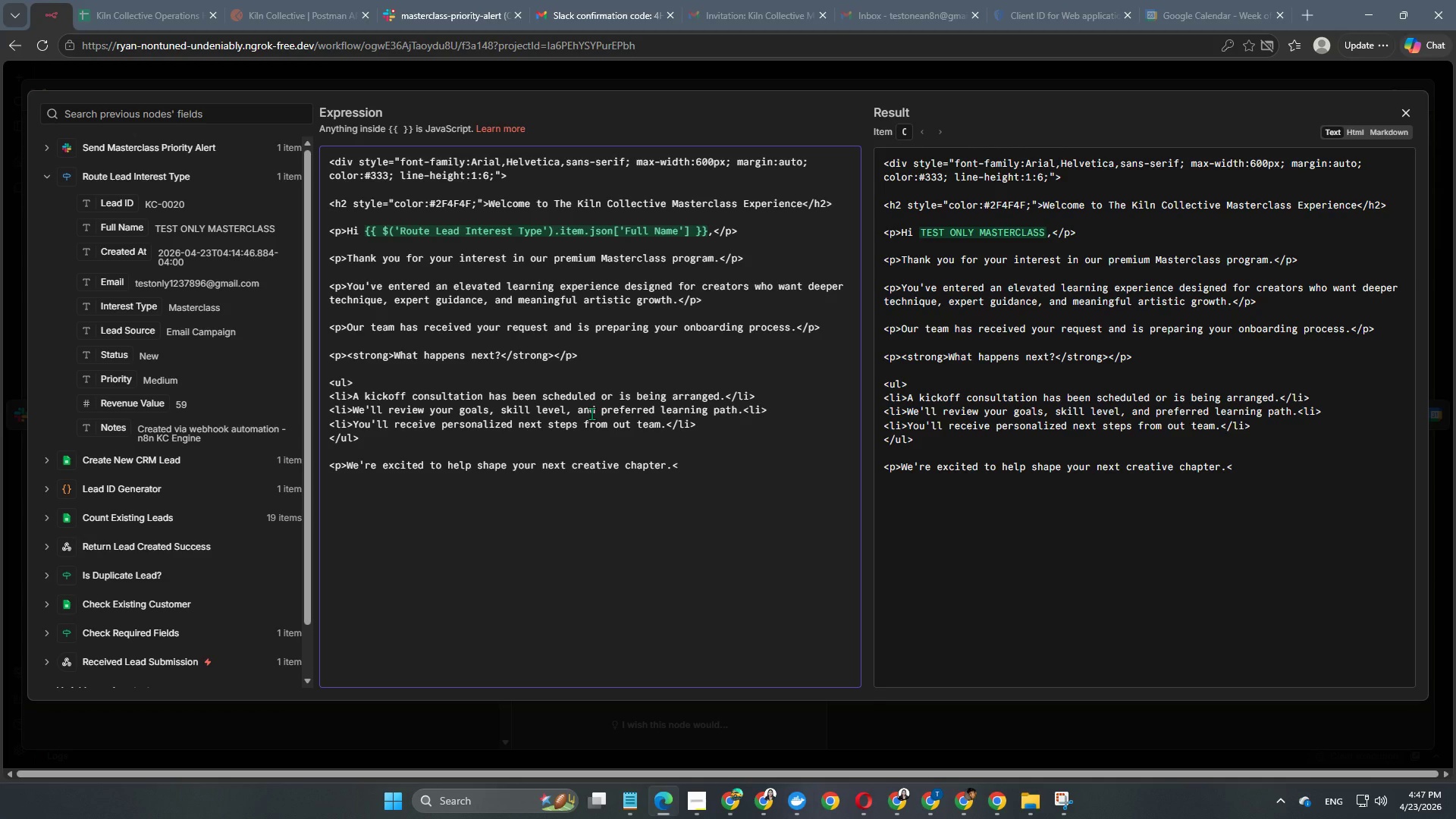 
key(Slash)
 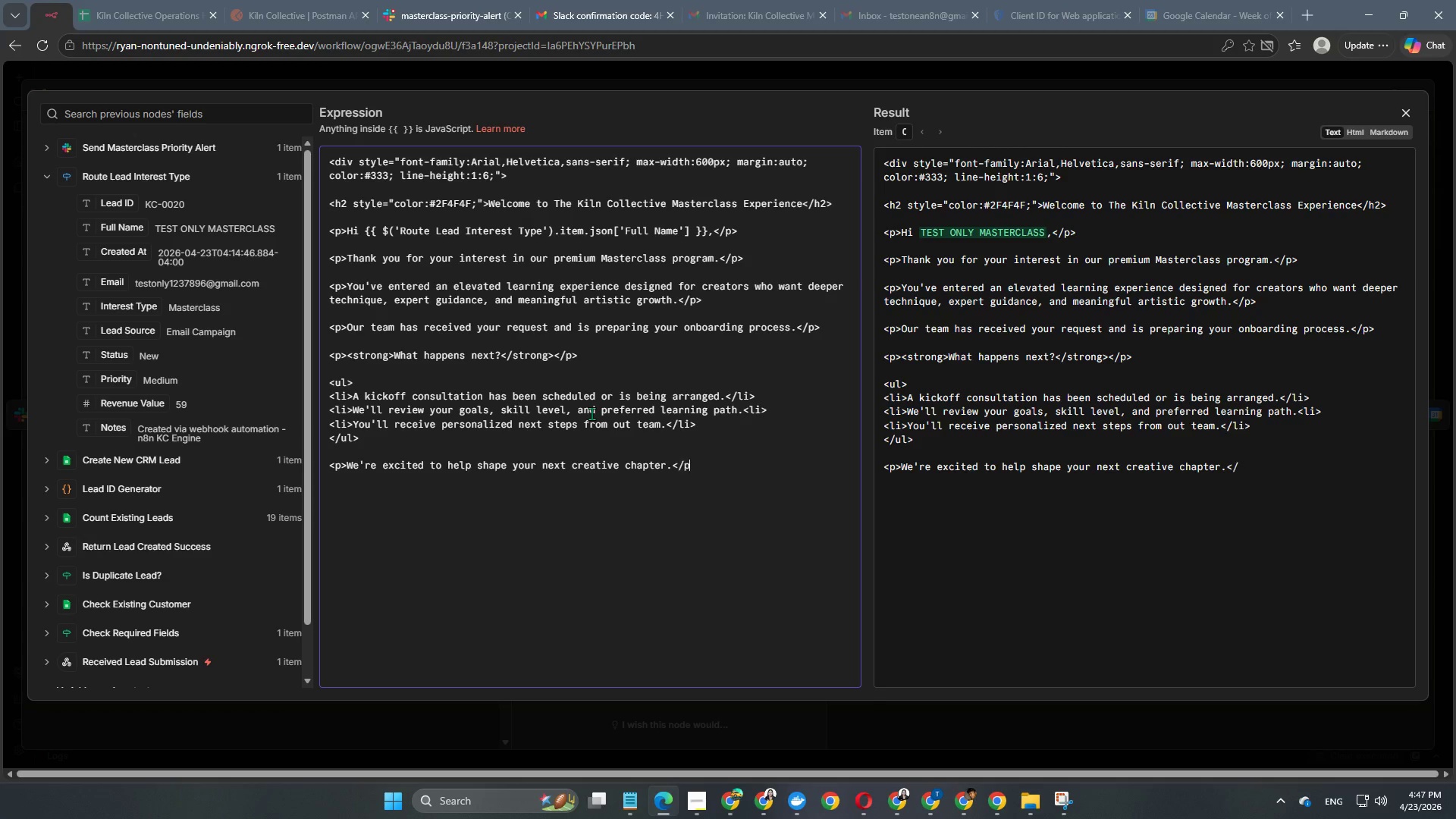 
key(P)
 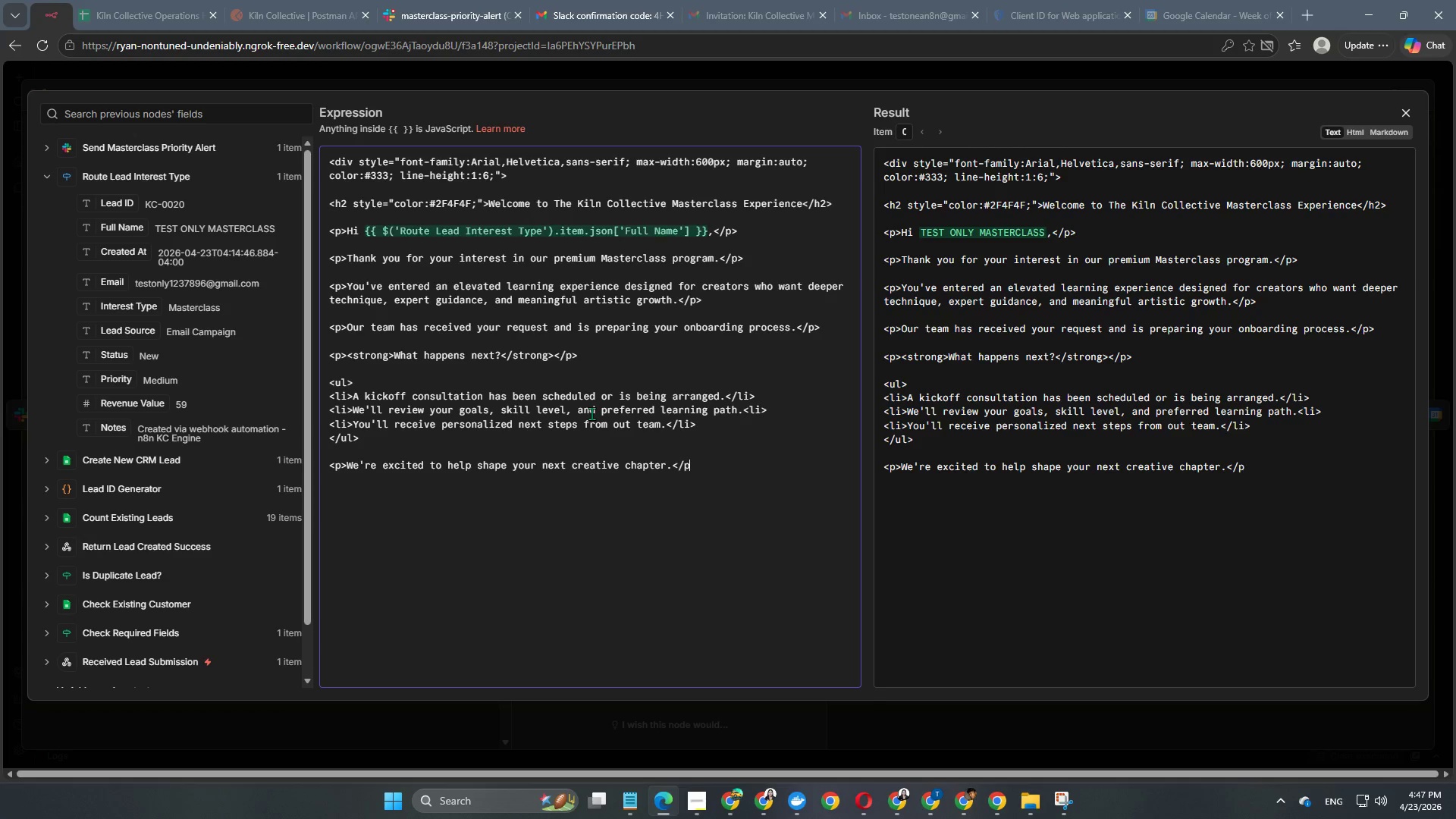 
key(Shift+ShiftRight)
 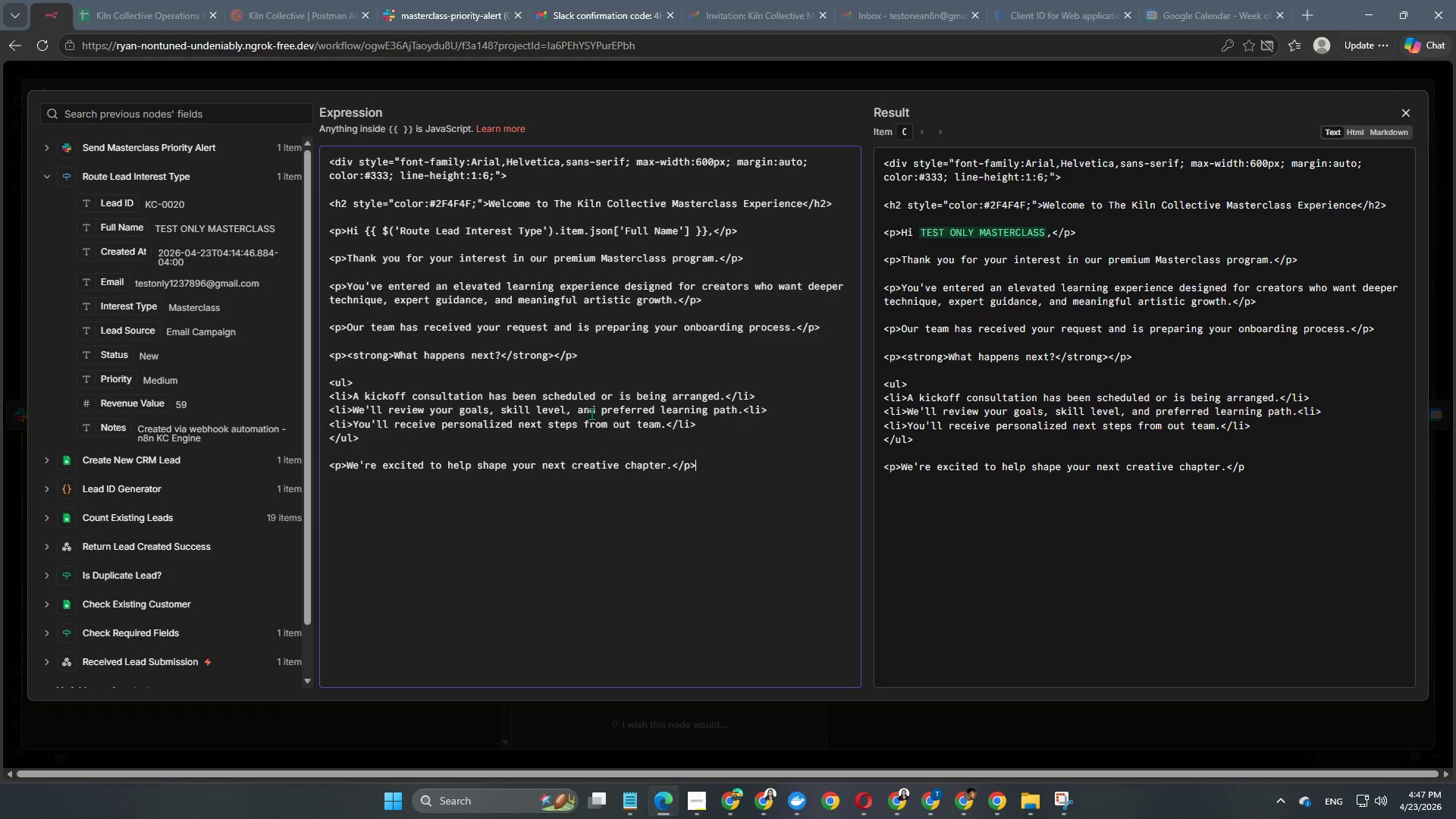 
key(Shift+Period)
 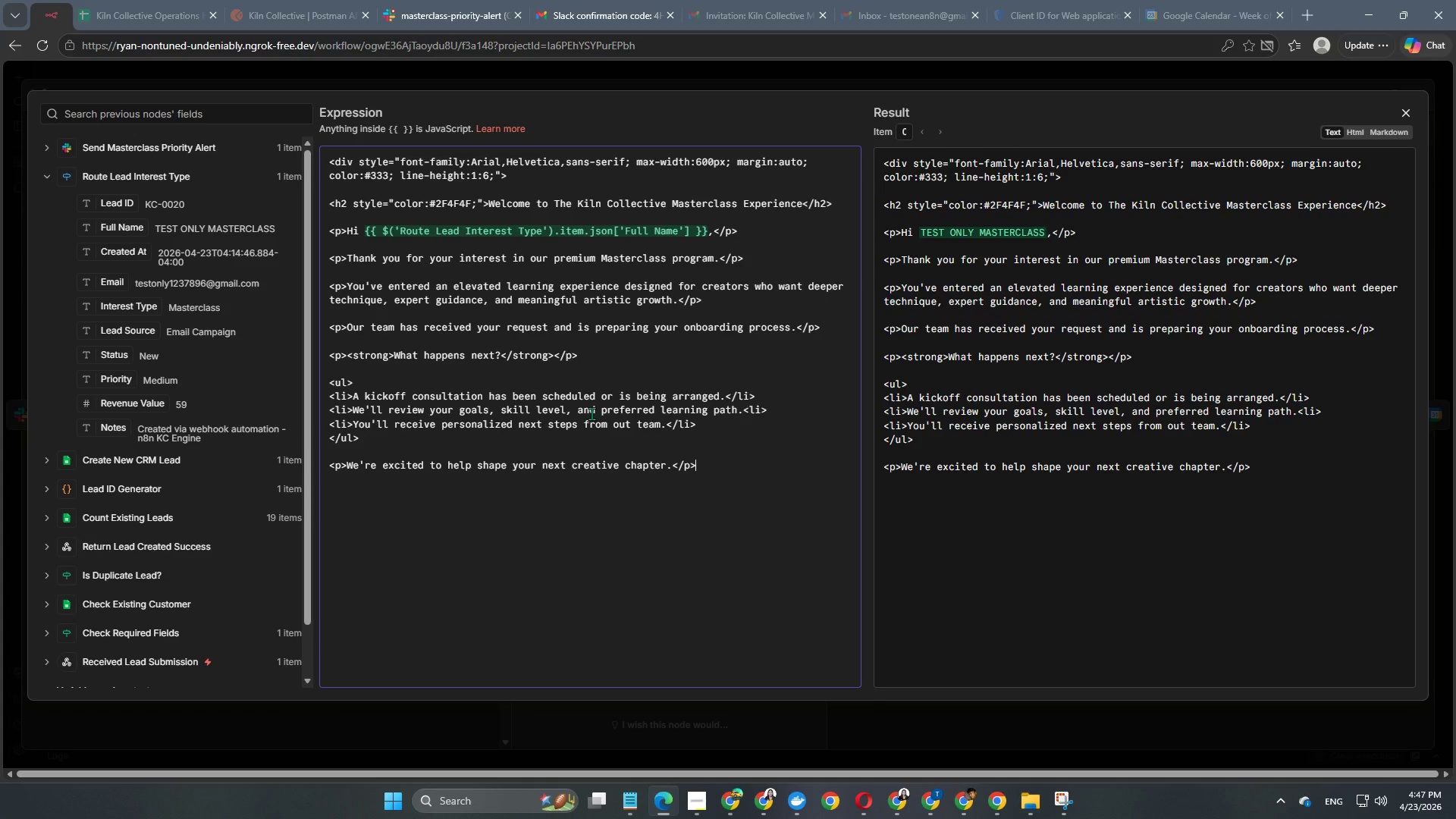 
wait(9.27)
 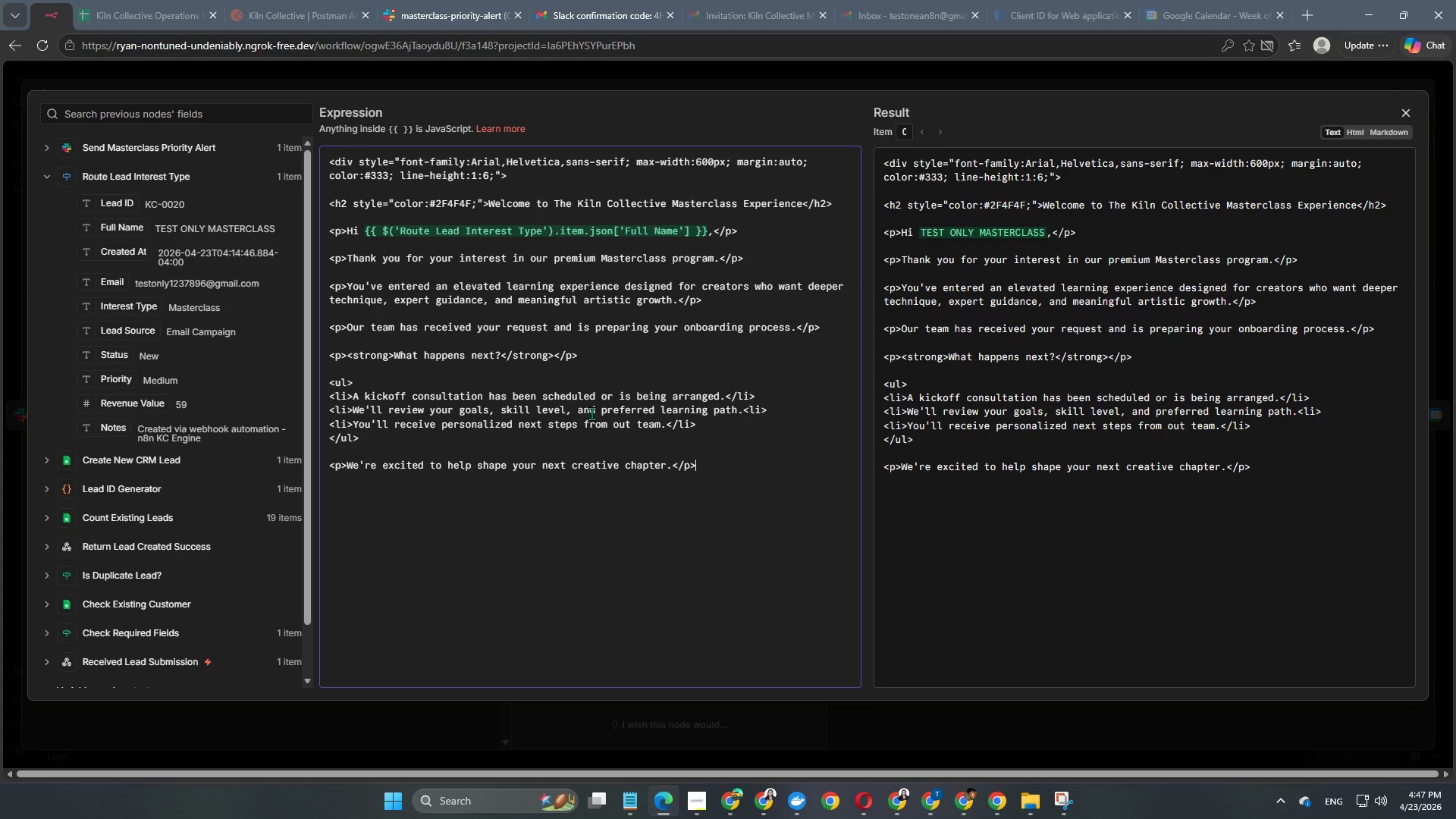 
key(Enter)
 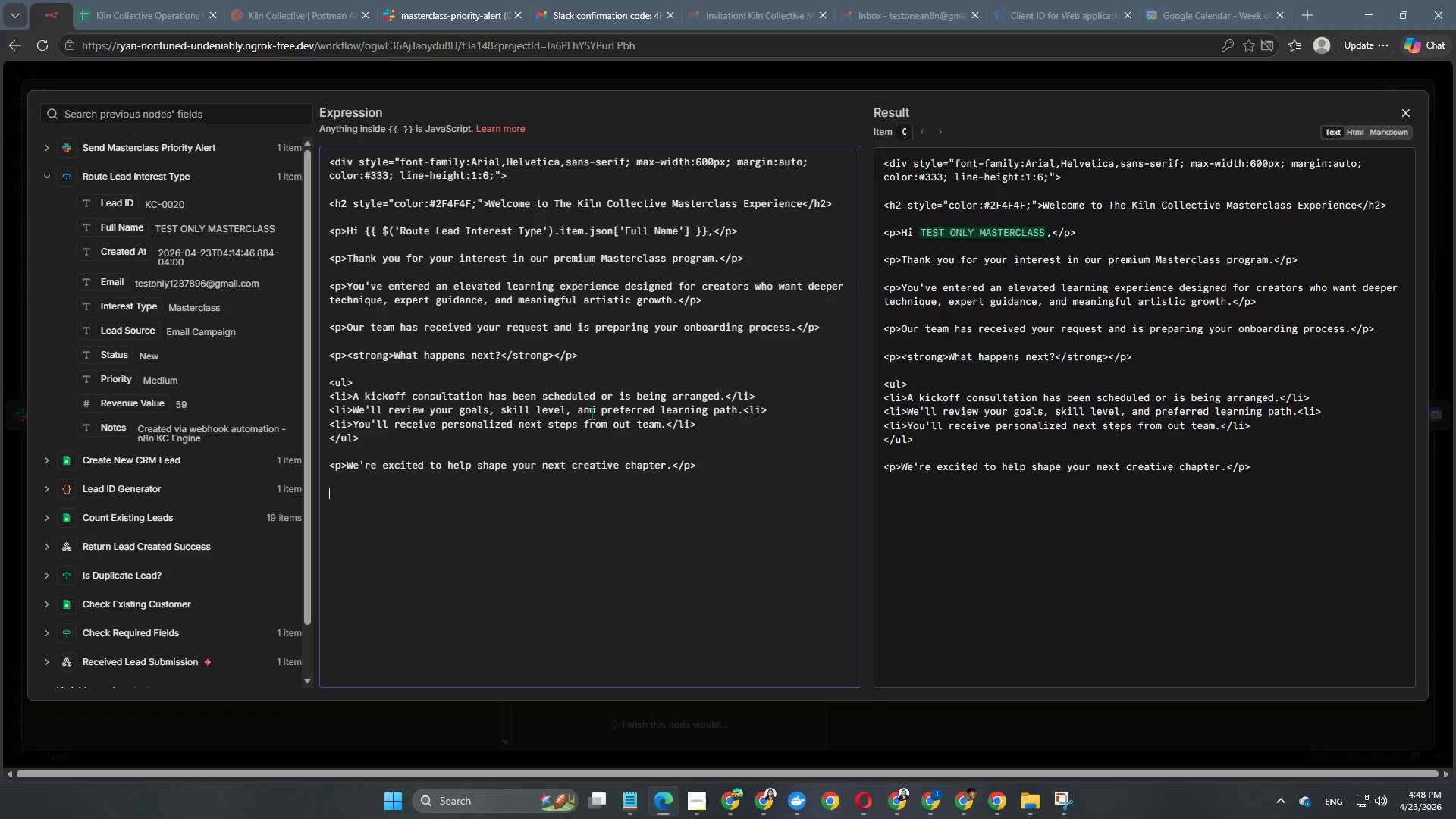 
key(Enter)
 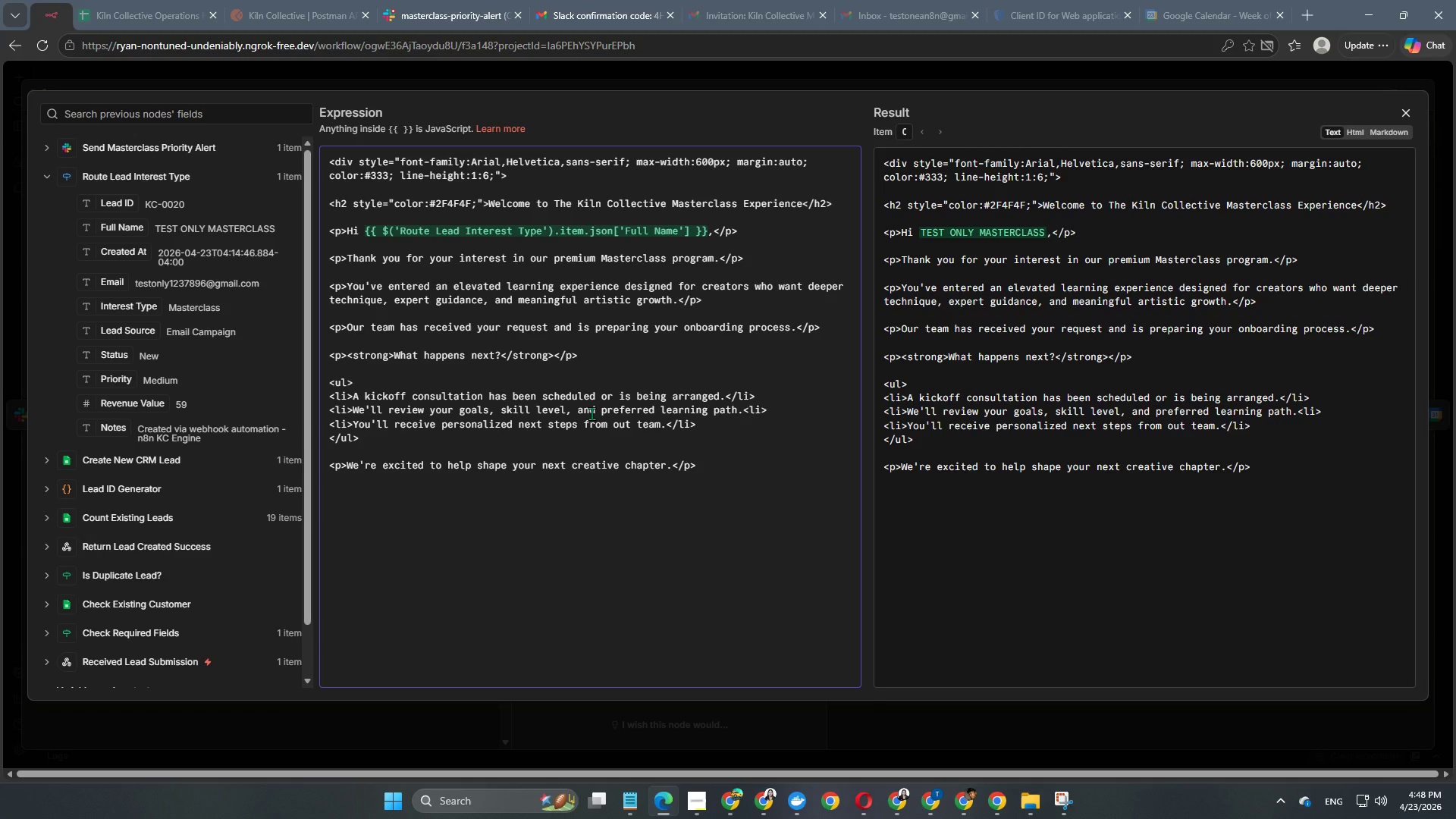 
wait(8.11)
 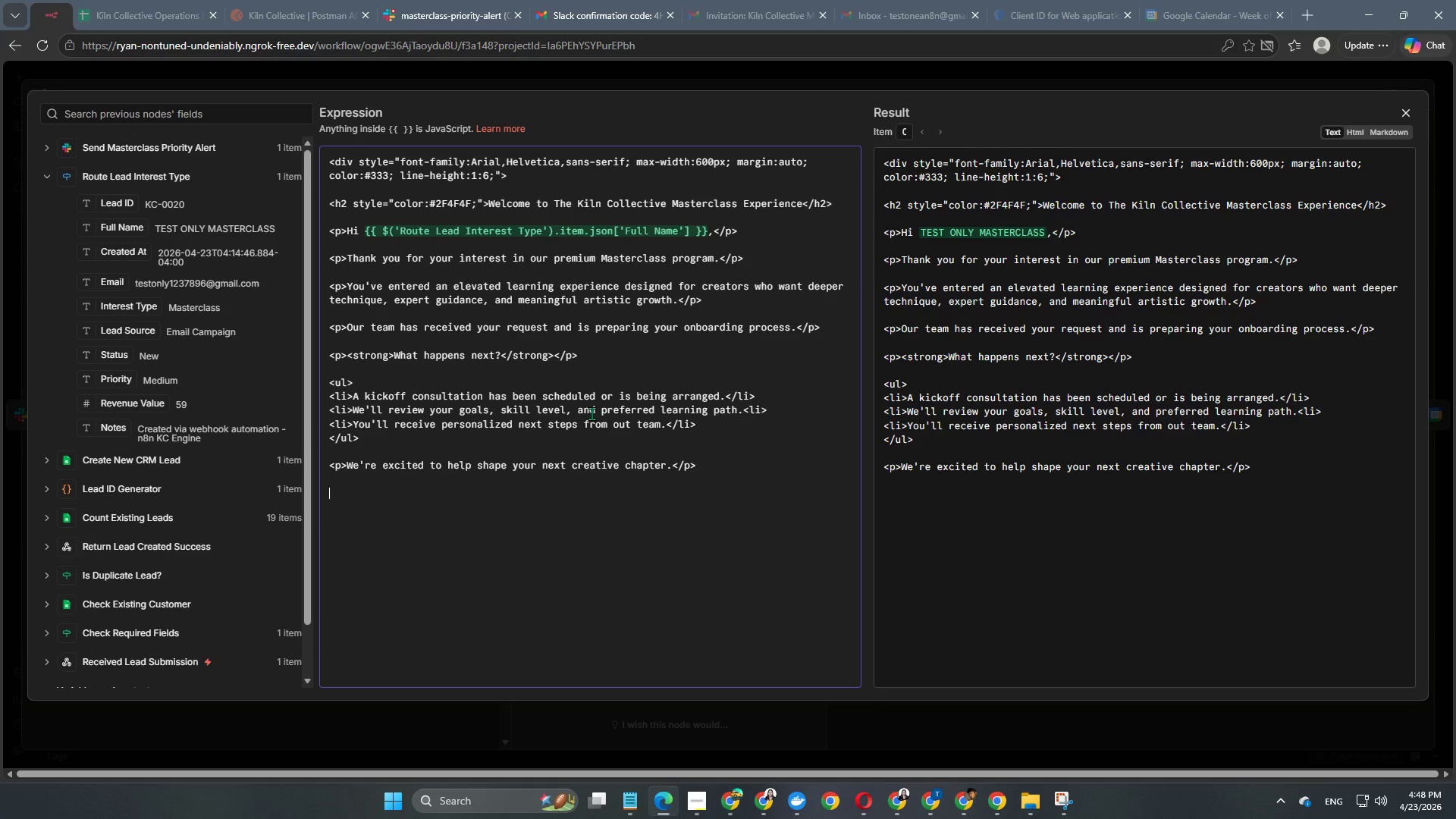 
type(<.)
key(Backspace)
type(p style=)
 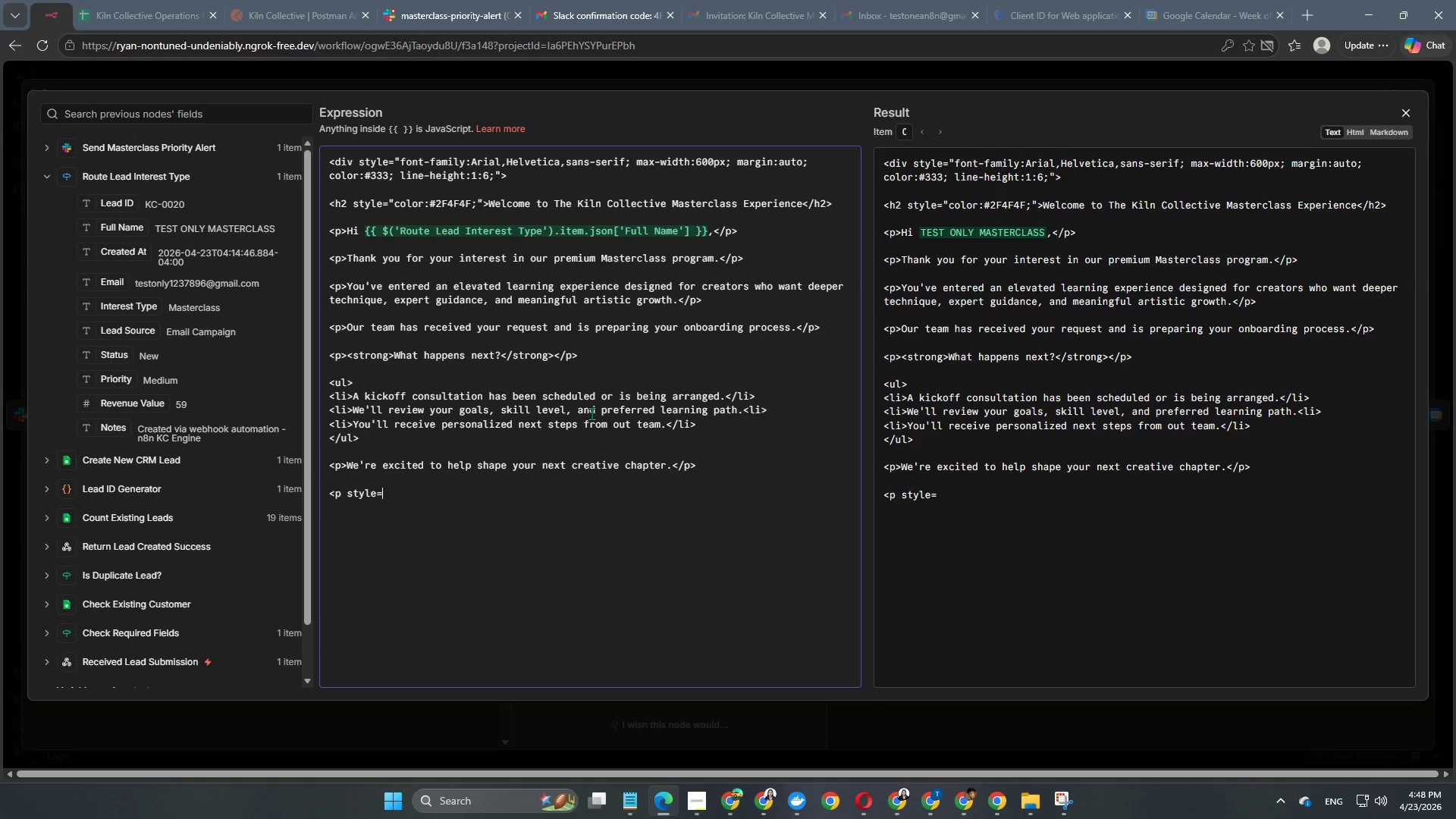 
key(ArrowLeft)
 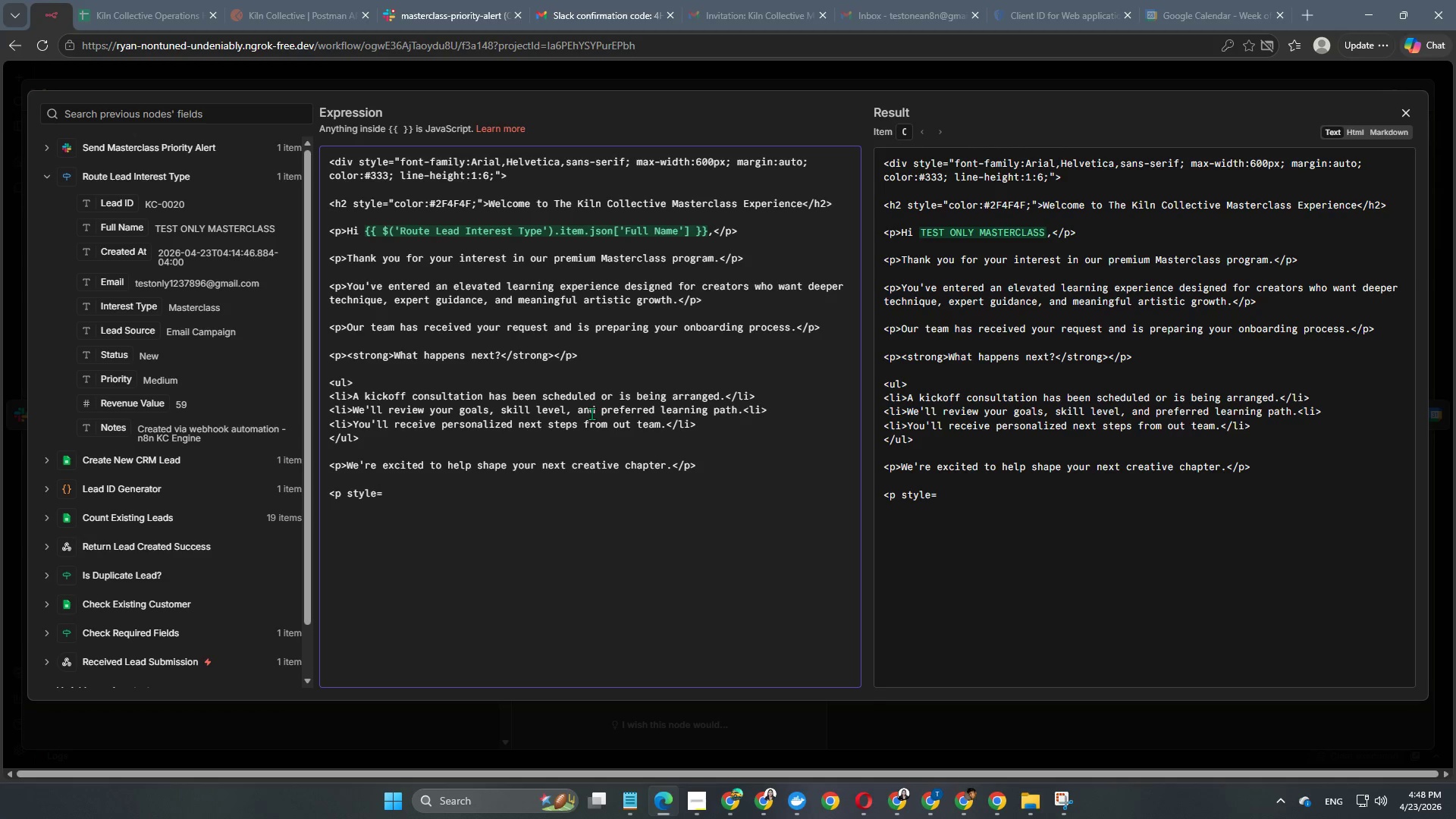 
key(ArrowRight)
 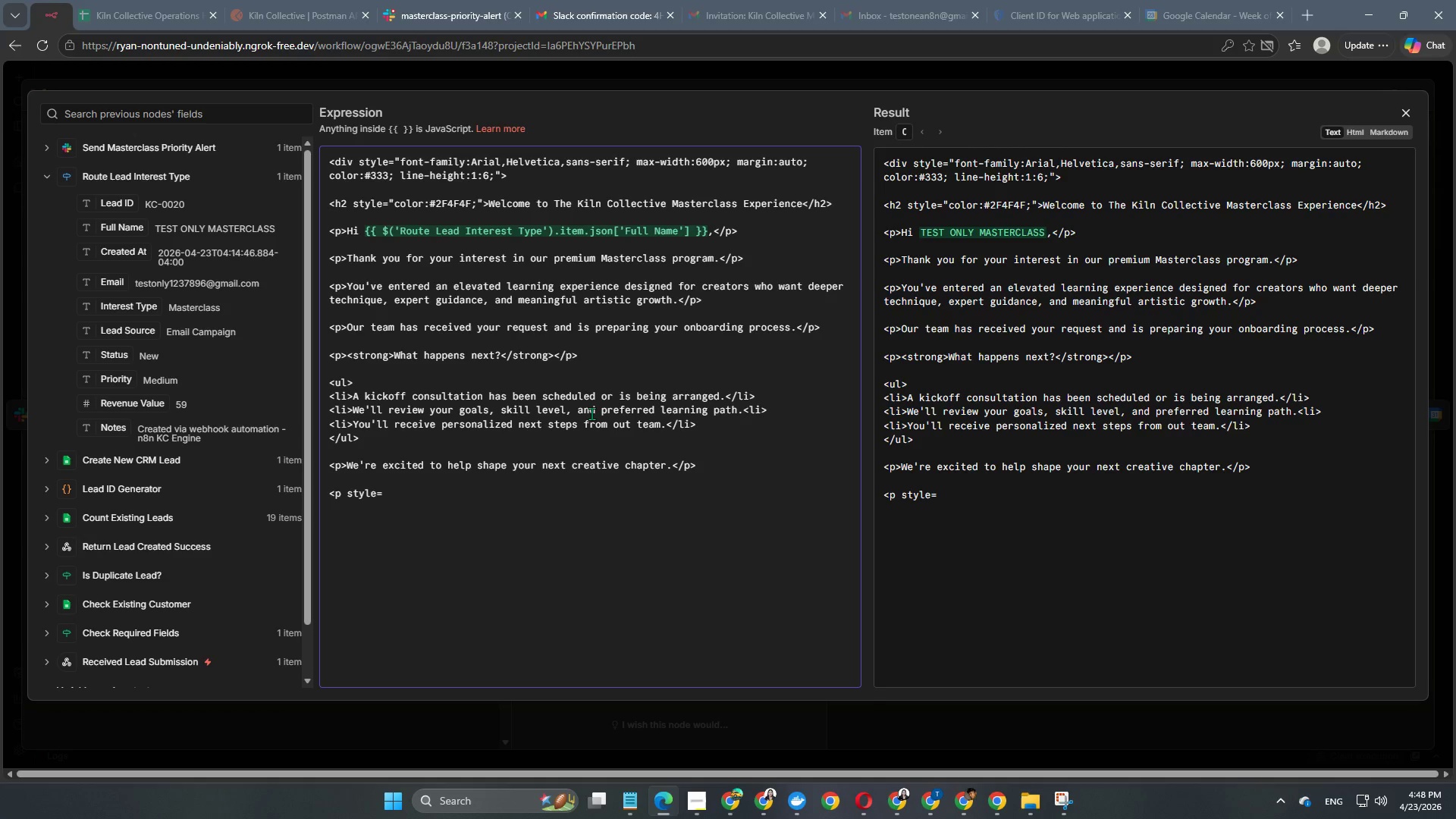 
key(Shift+Quote)
 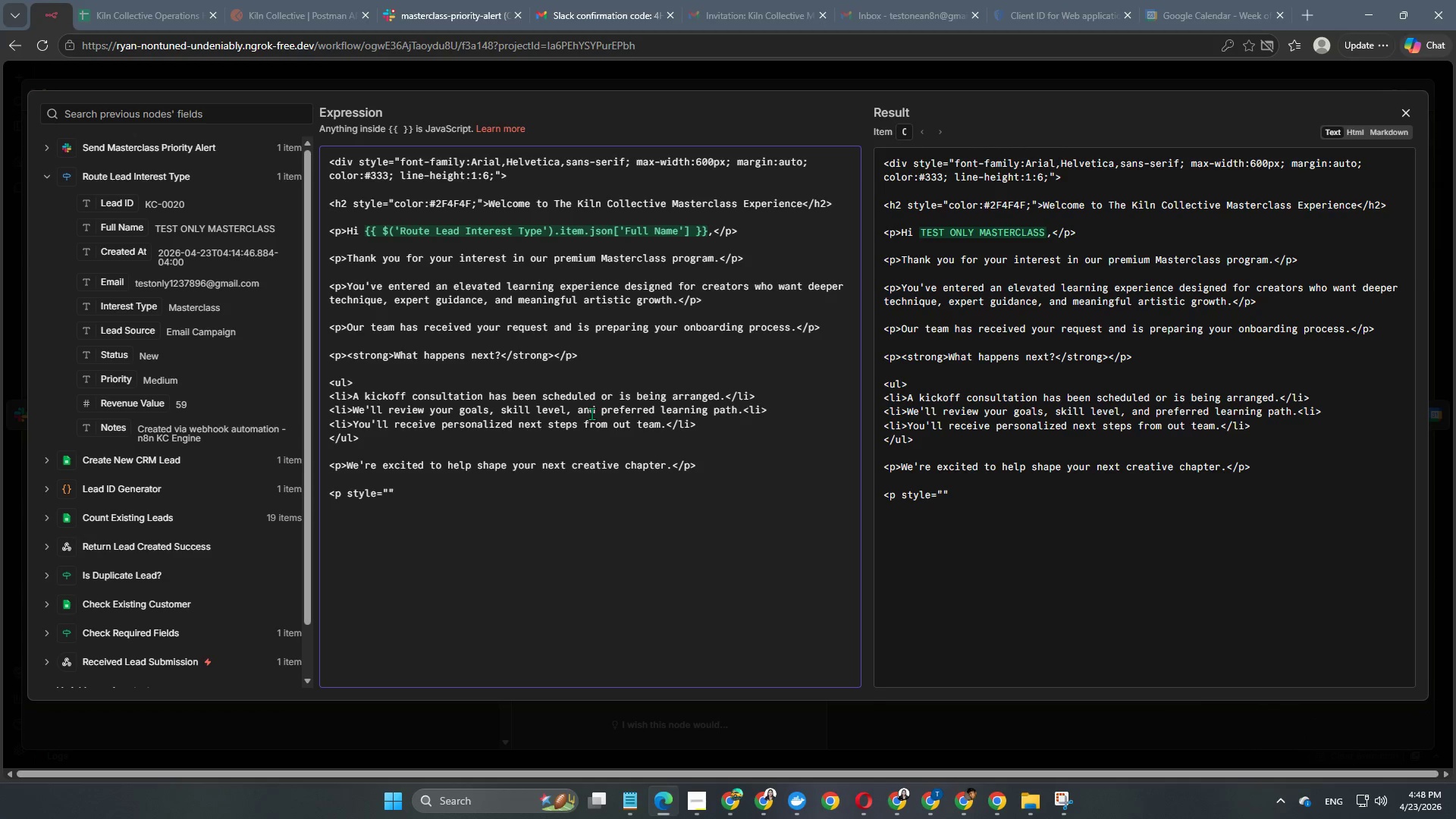 
wait(6.3)
 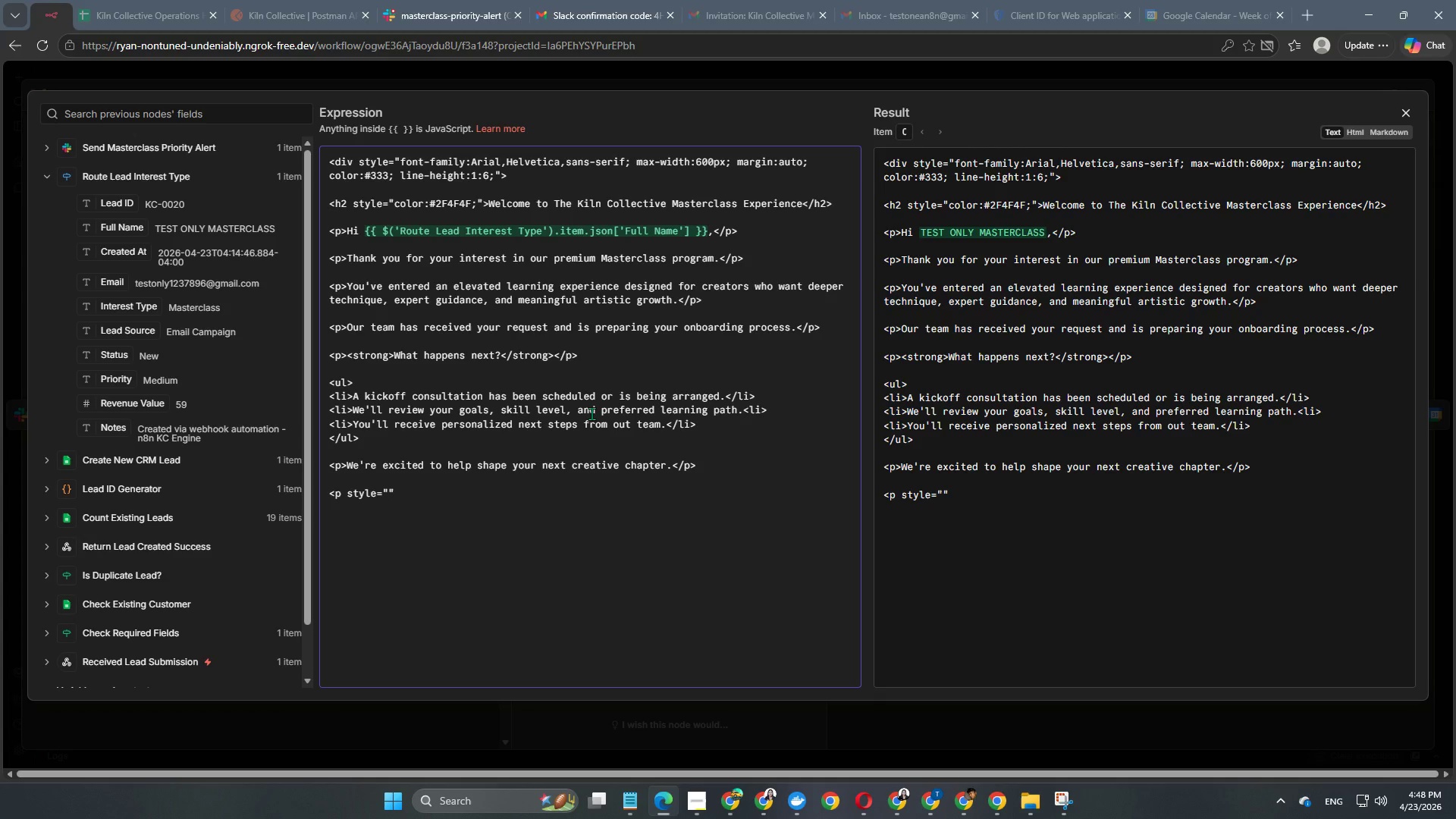 
type(margin-top)
 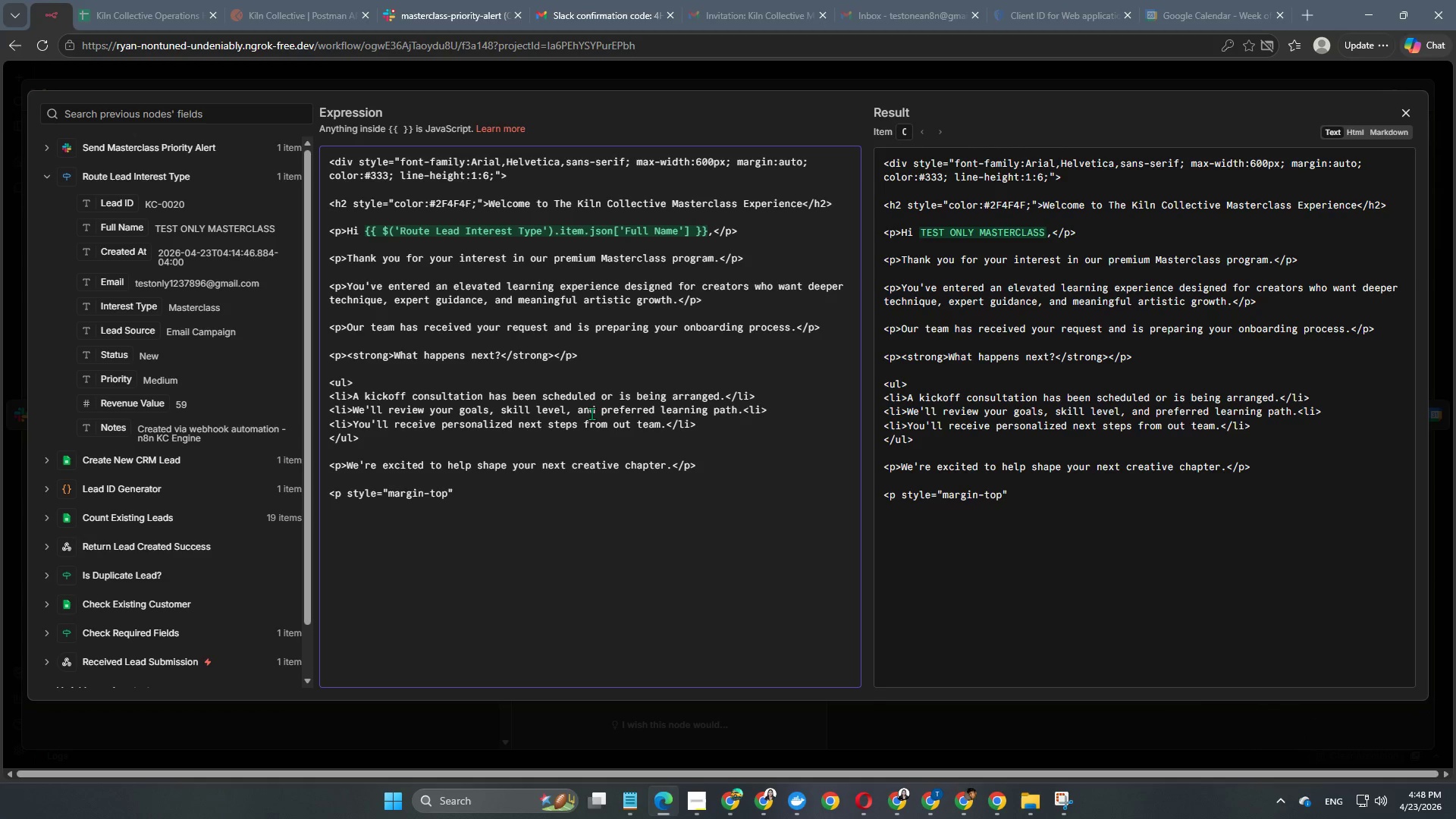 
key(ArrowRight)
 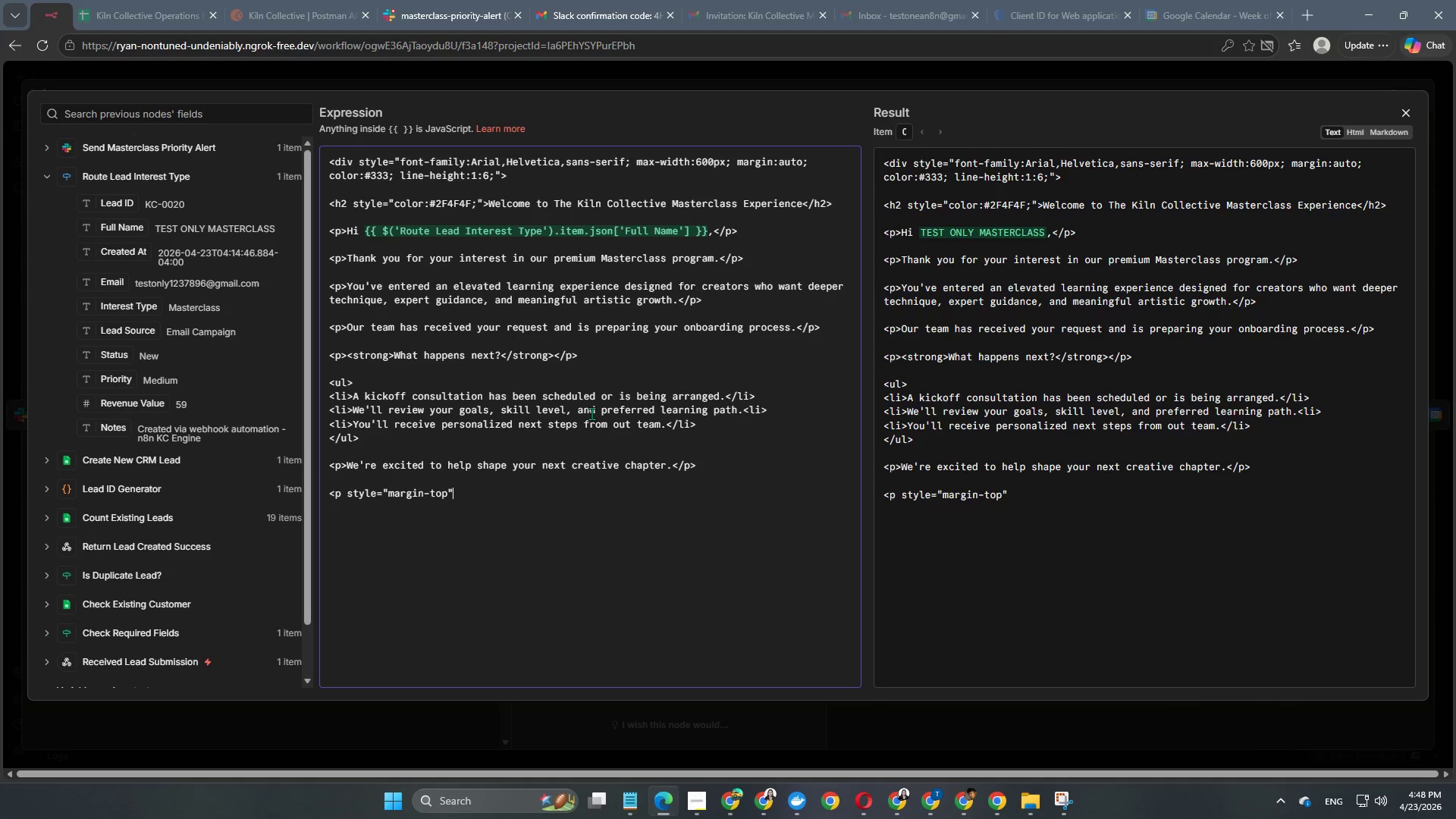 
key(ArrowDown)
 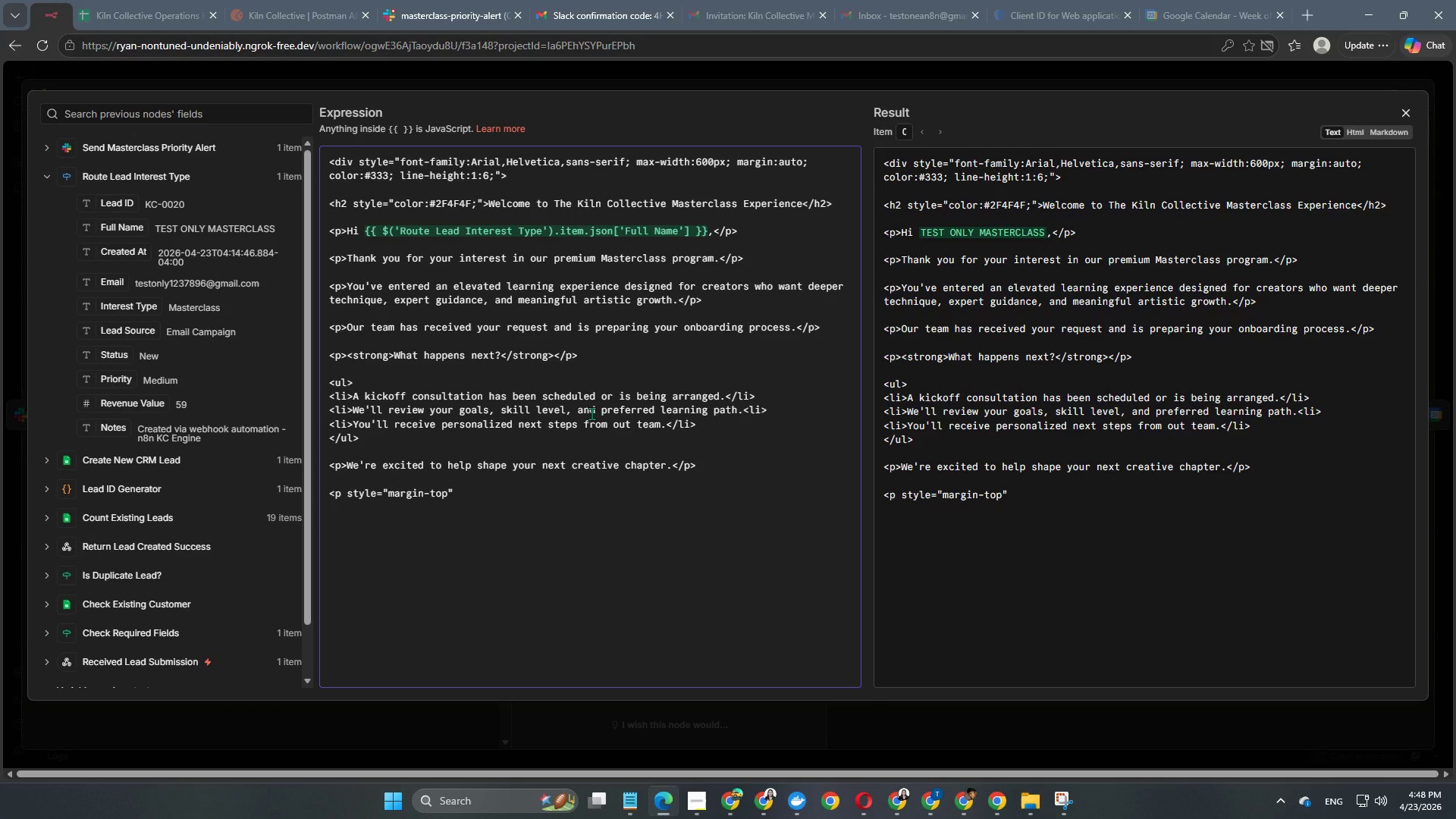 
wait(9.94)
 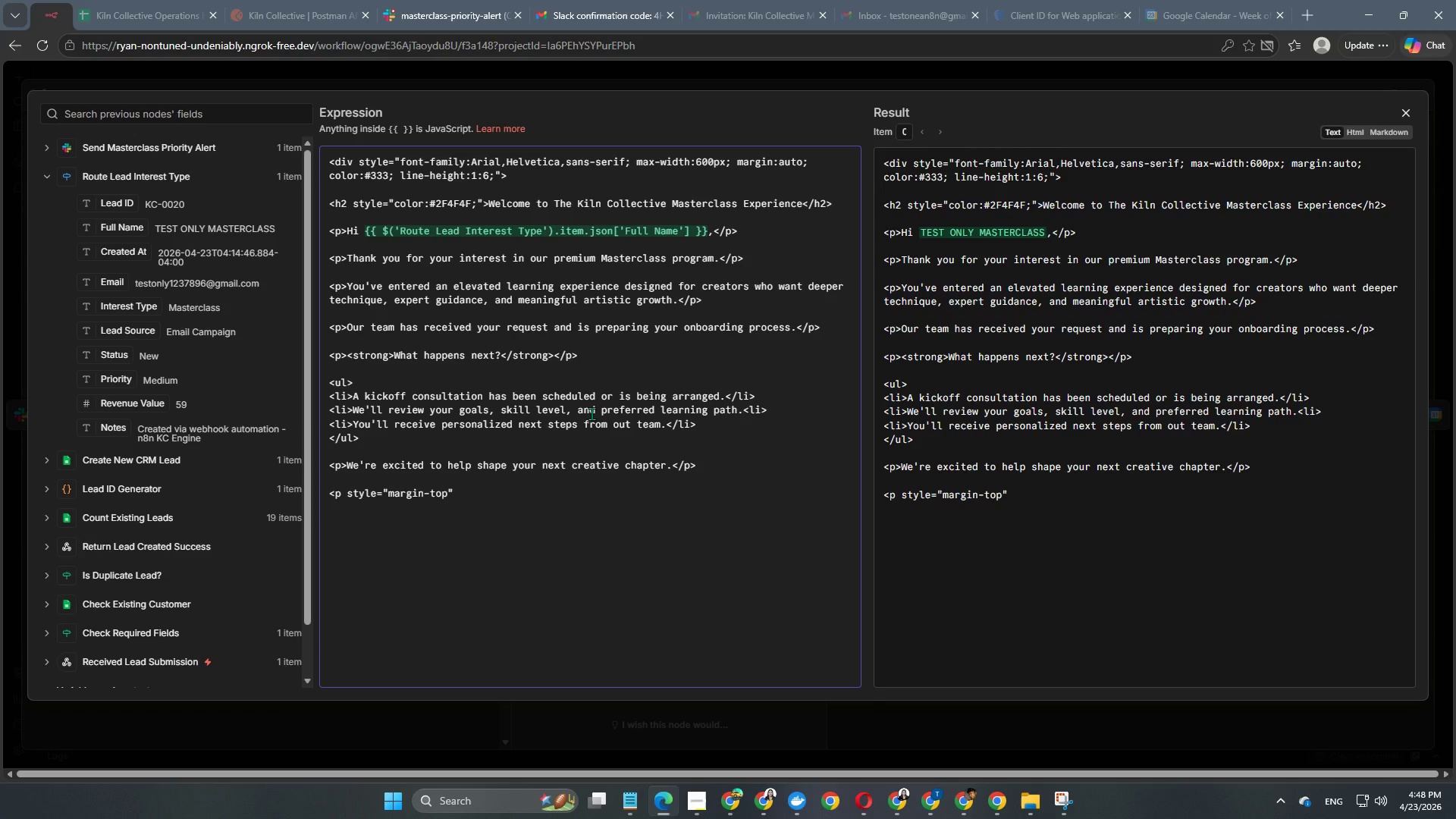 
key(ArrowLeft)
 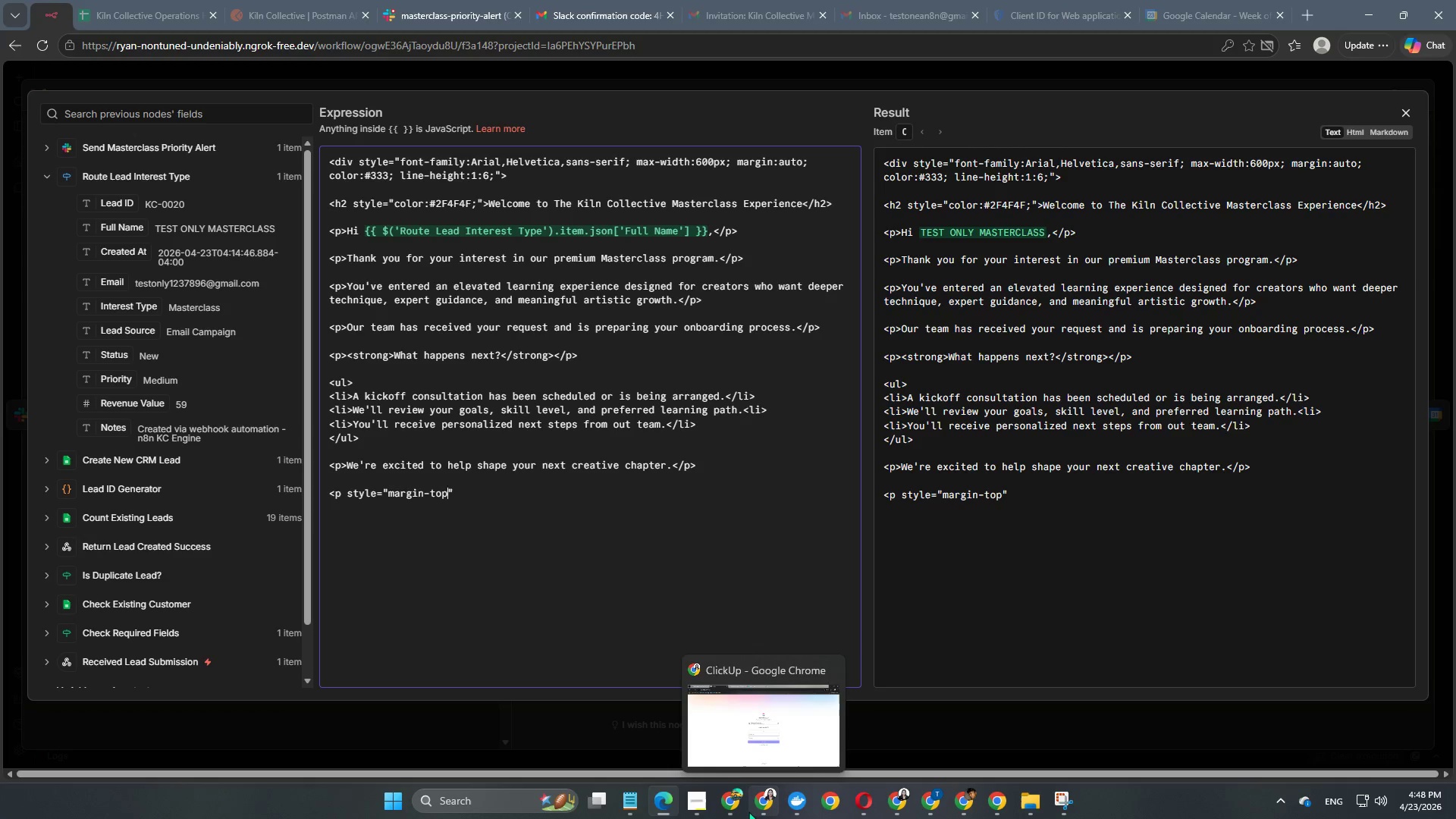 
wait(9.56)
 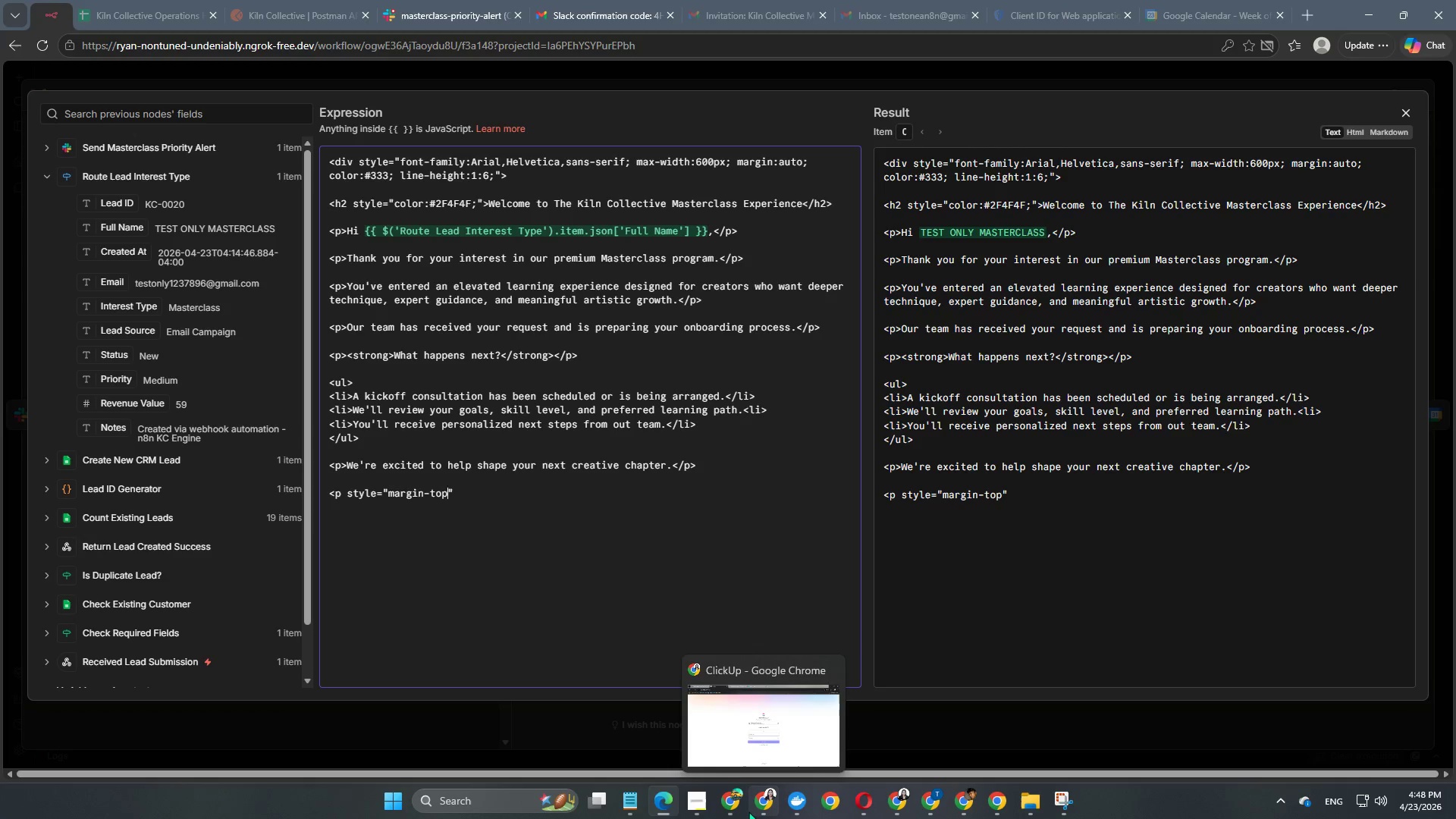 
type(:30px)
 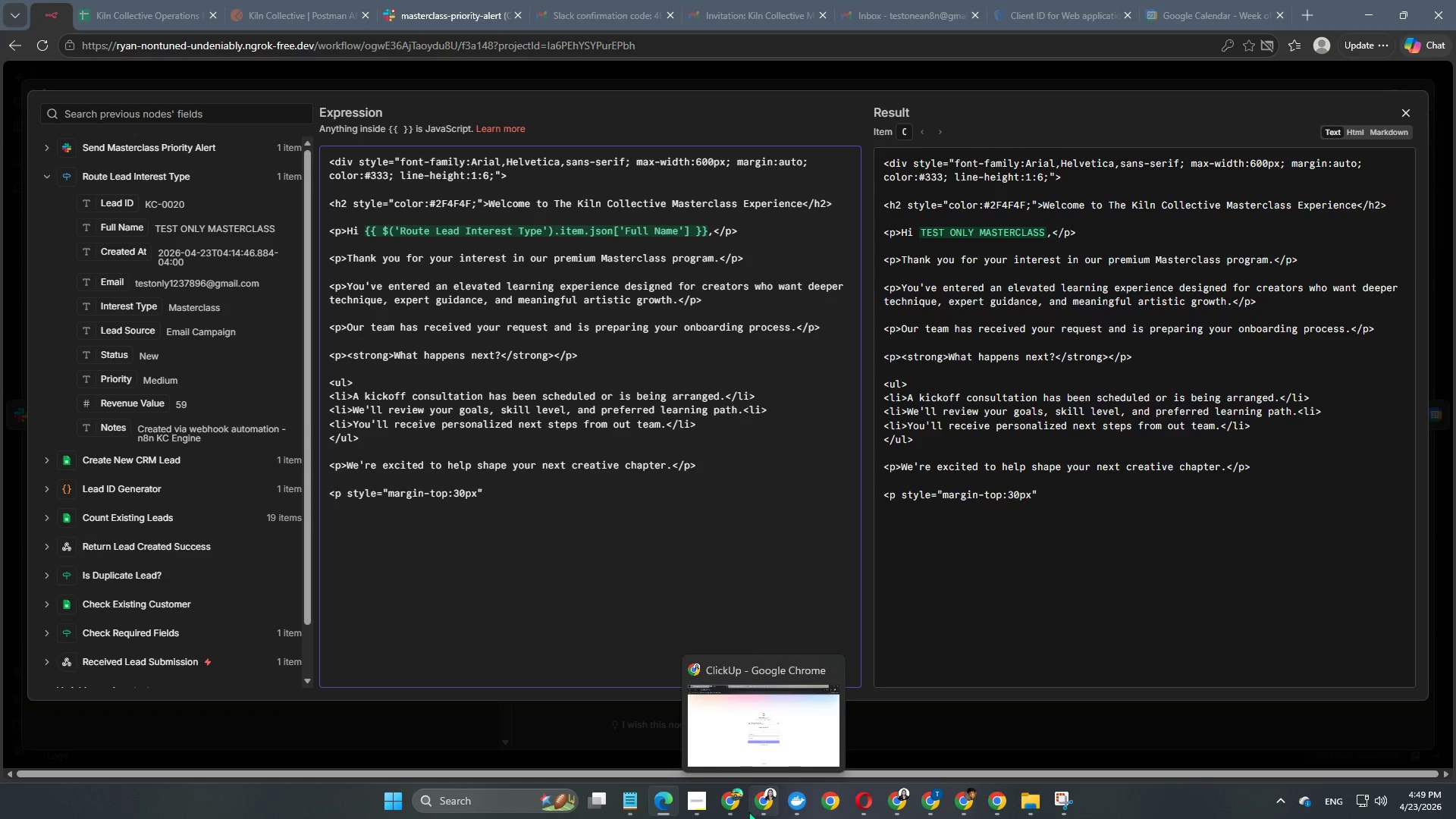 
wait(7.84)
 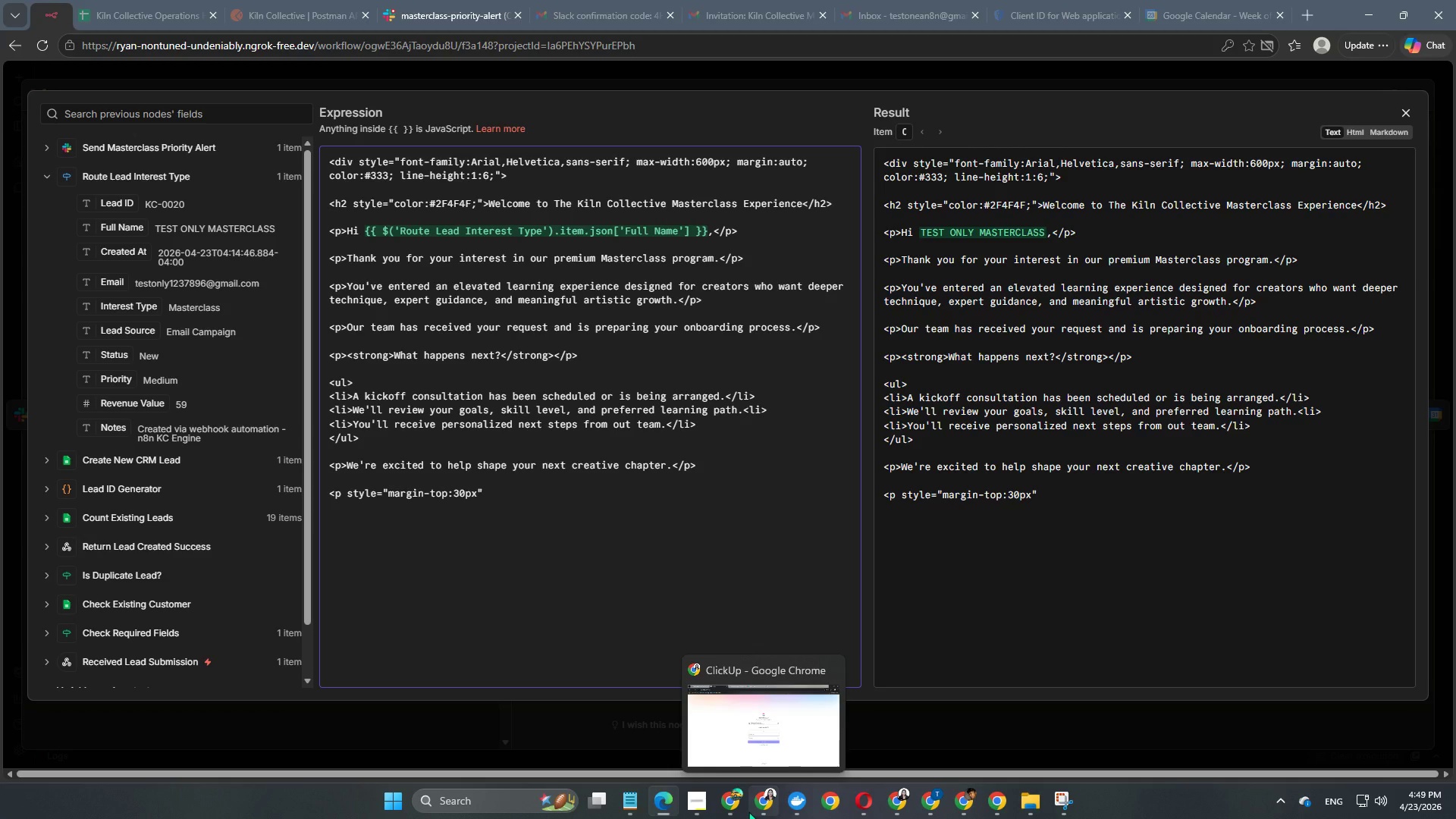 
key(Semicolon)
 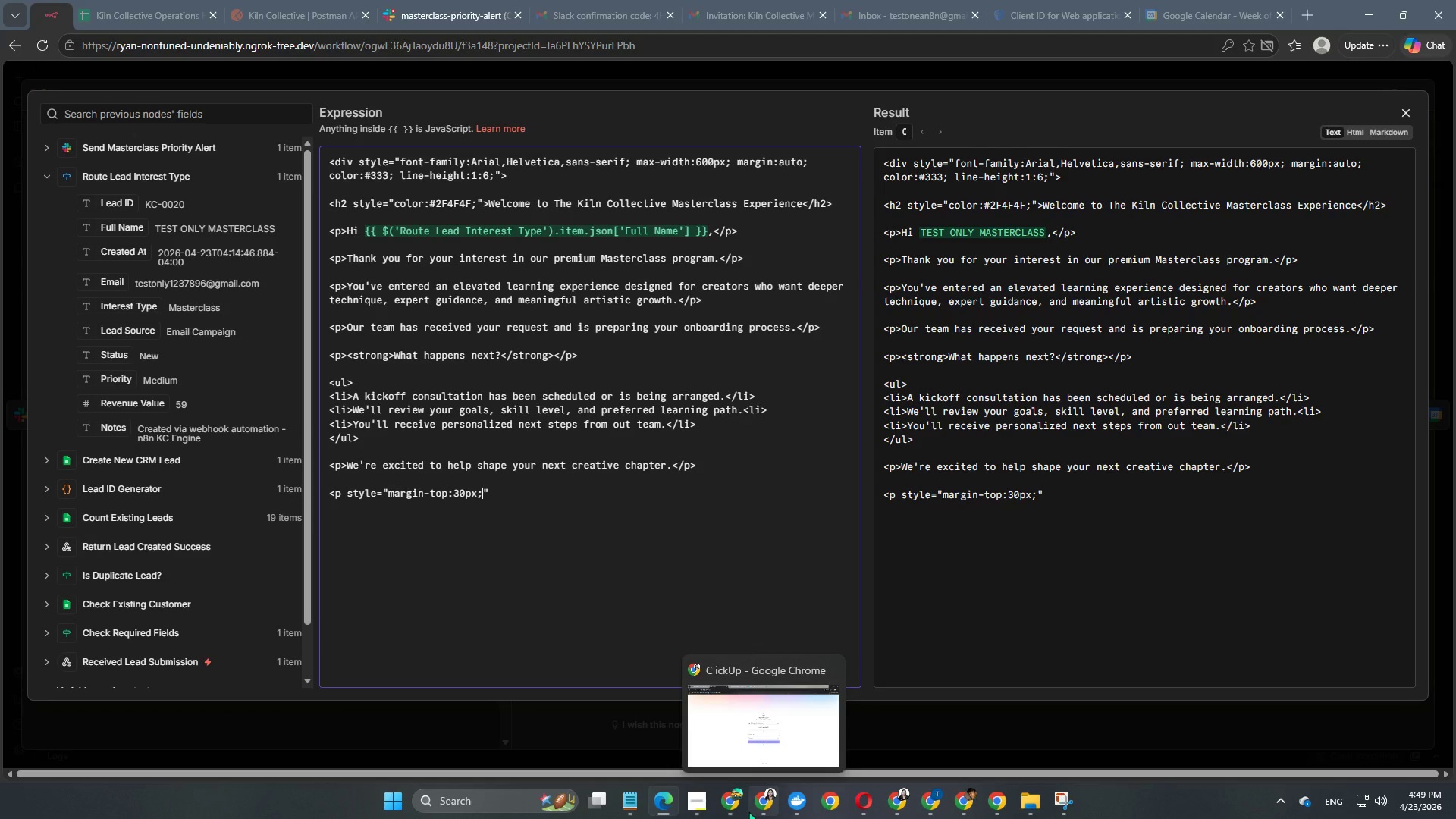 
key(ArrowRight)
 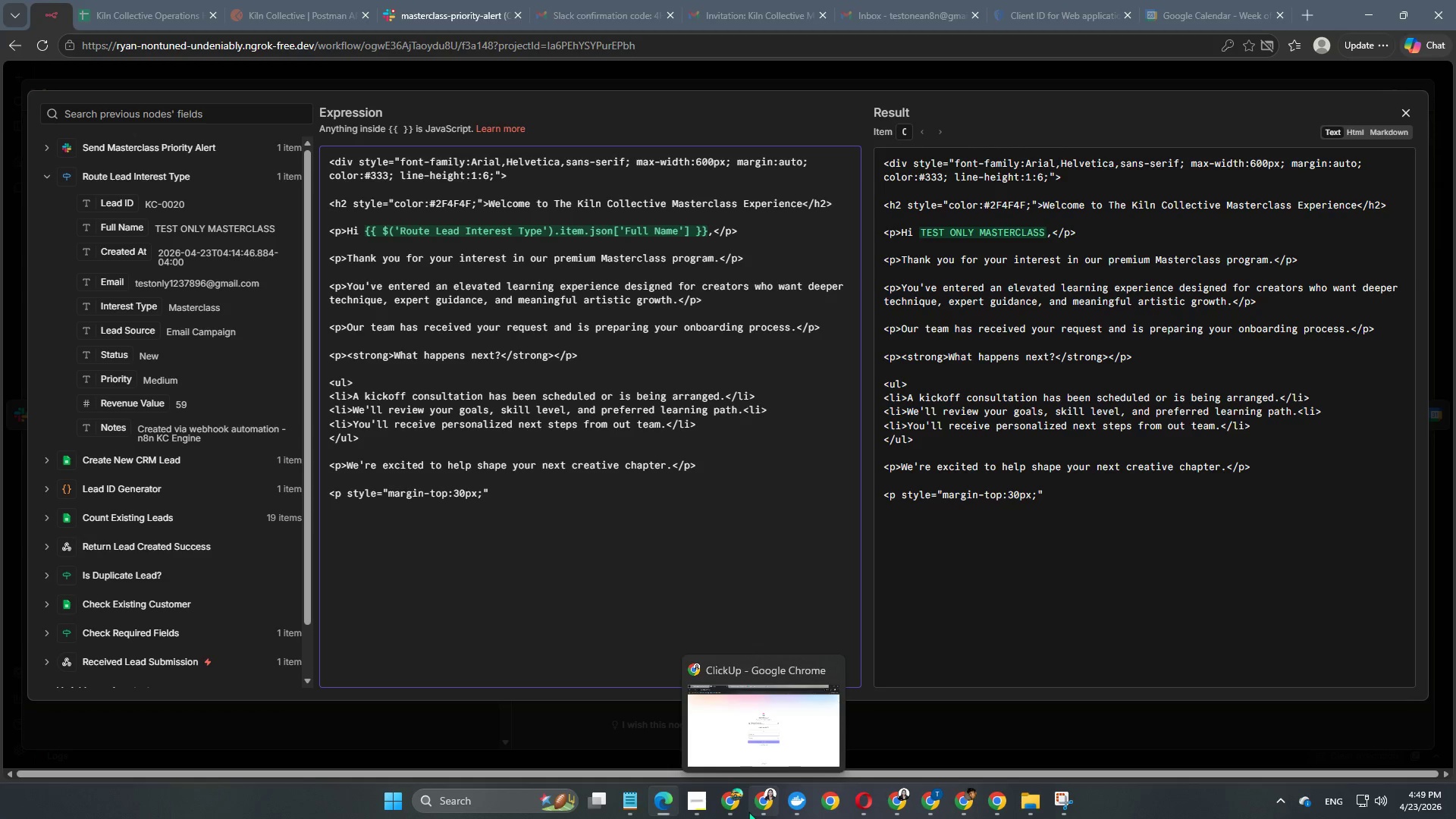 
key(Shift+ShiftRight)
 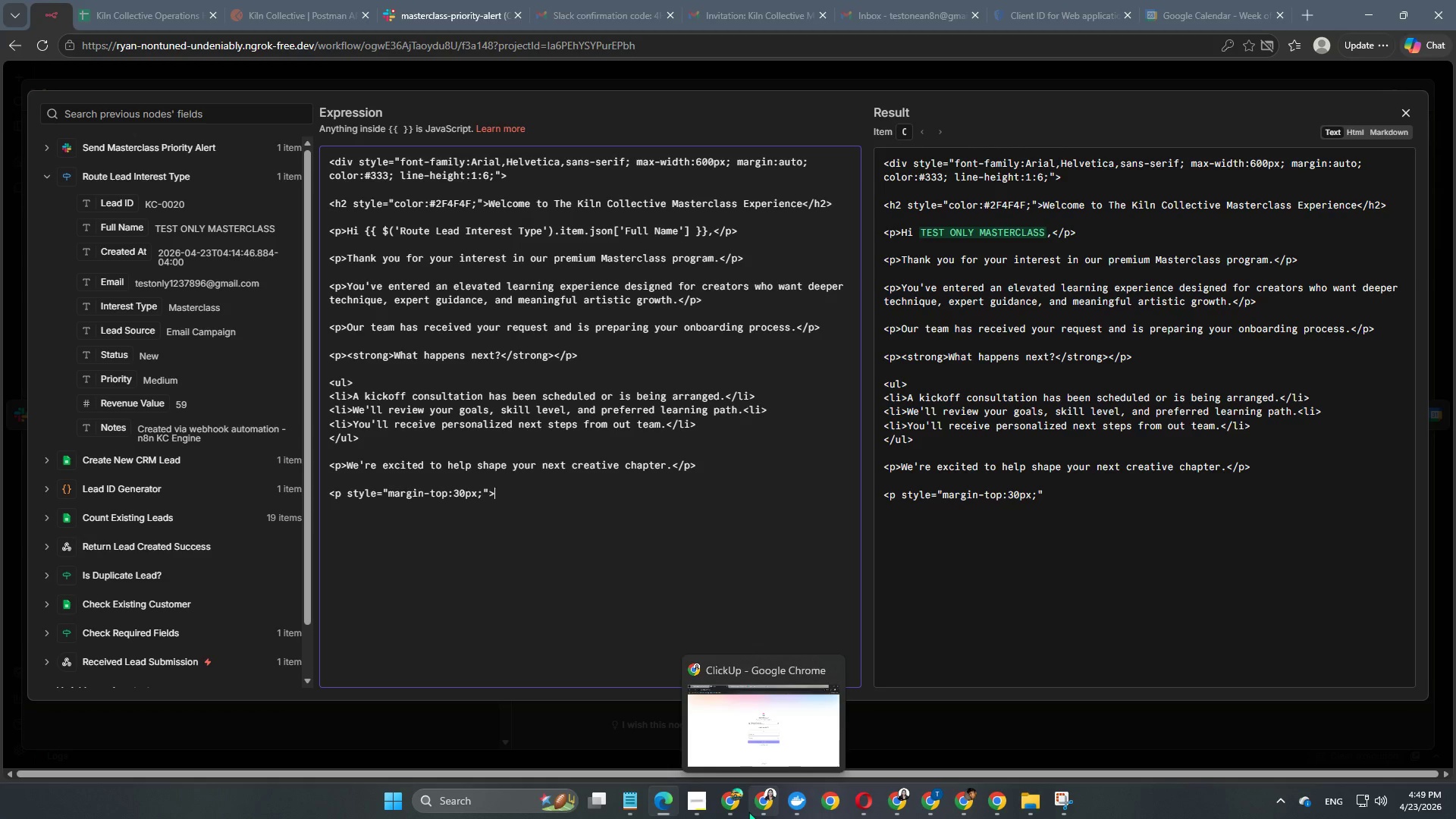 
key(Shift+Period)
 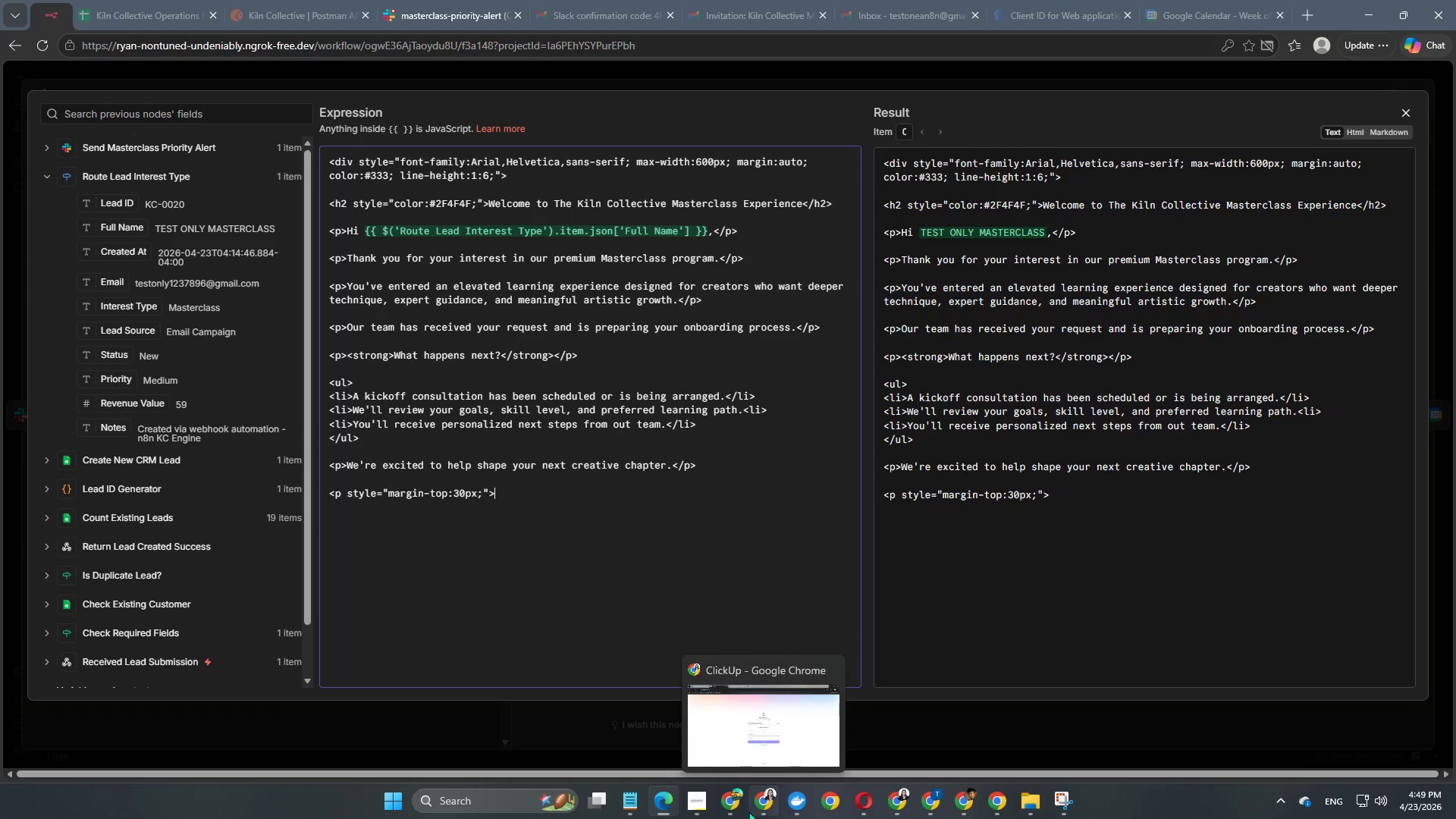 
key(Enter)
 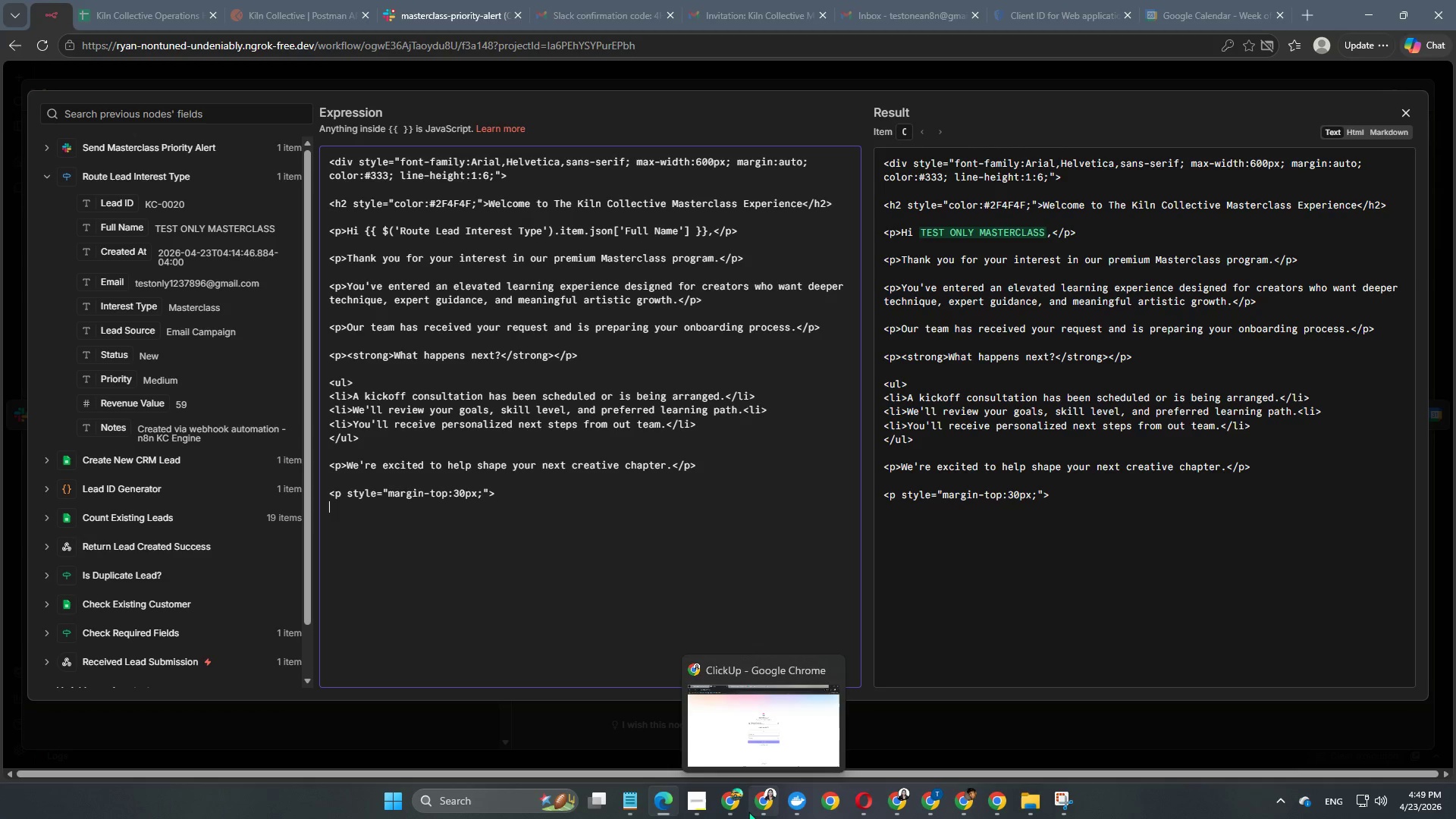 
key(Enter)
 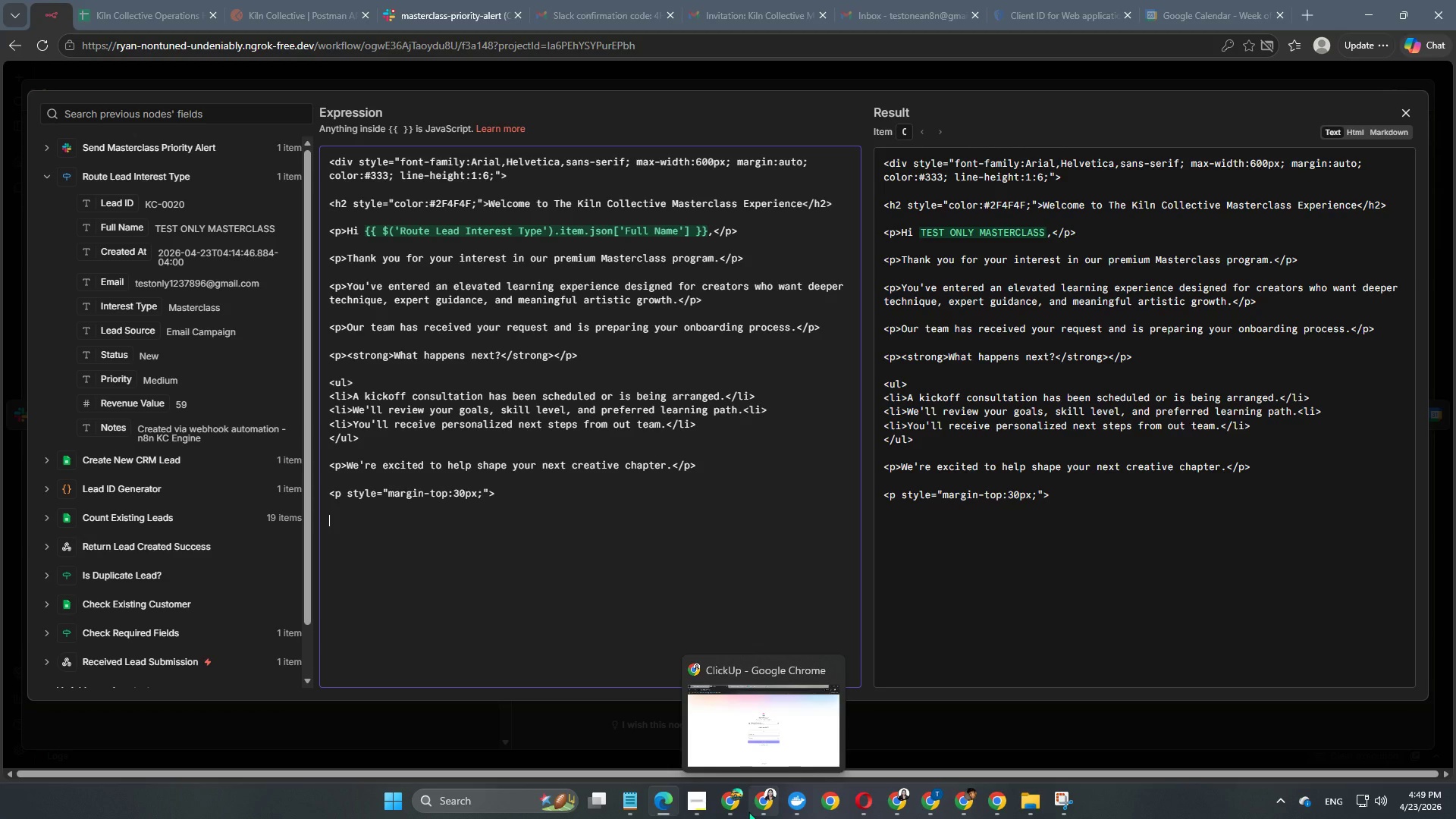 
wait(17.0)
 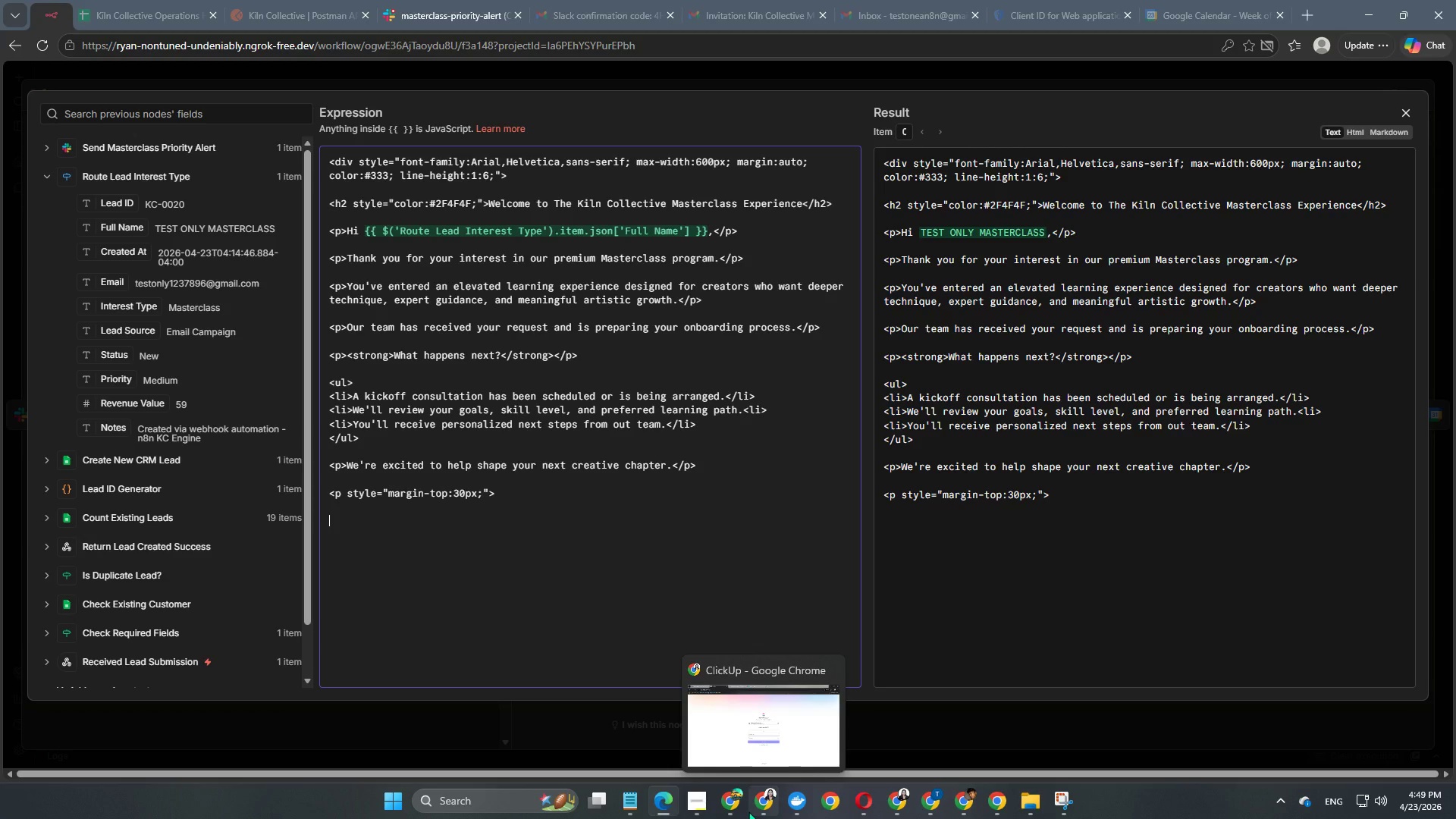 
key(Backspace)
type(Warm regards,<br>)
 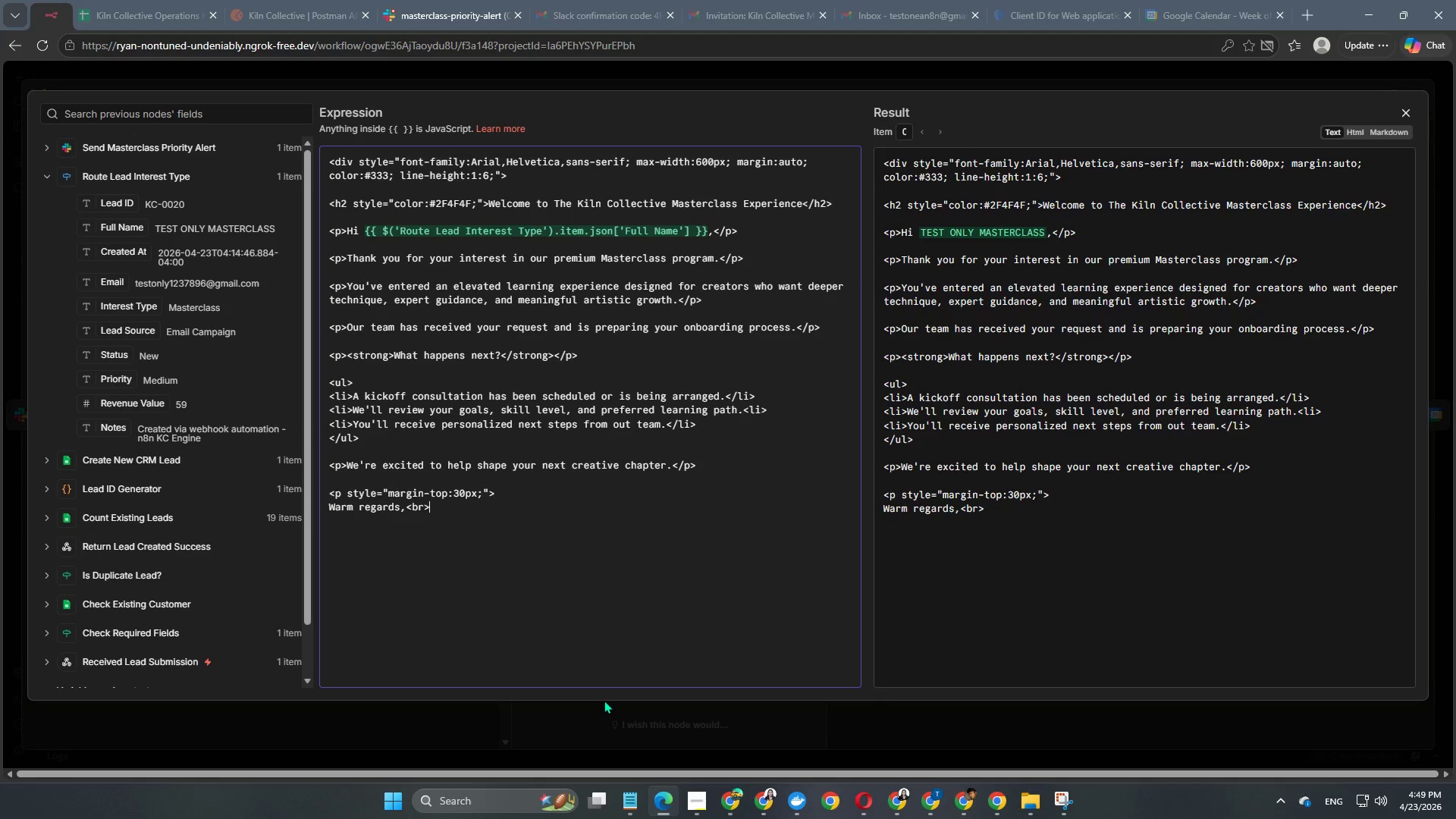 
key(Enter)
 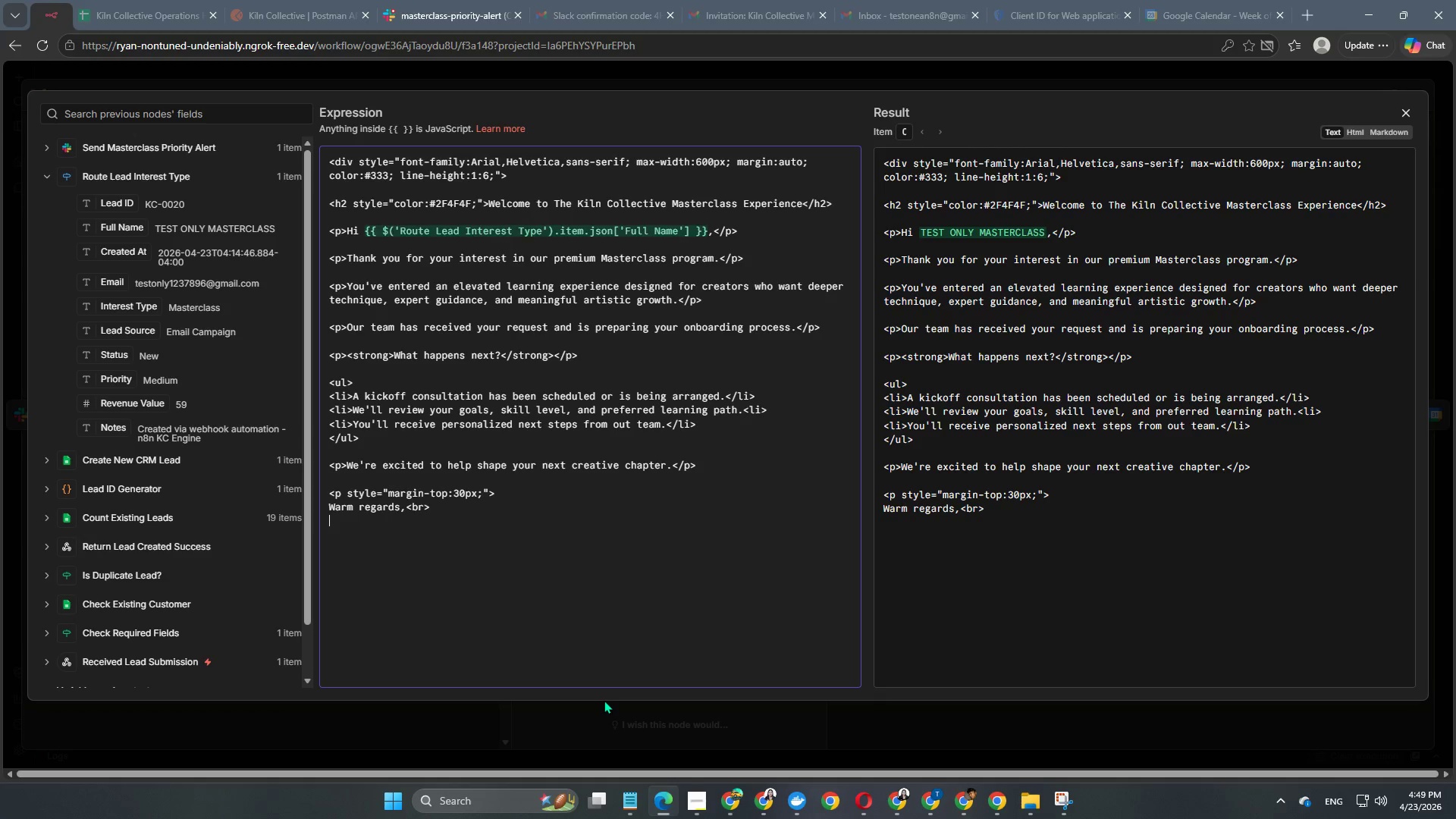 
type(The Kiln Collective Team)
 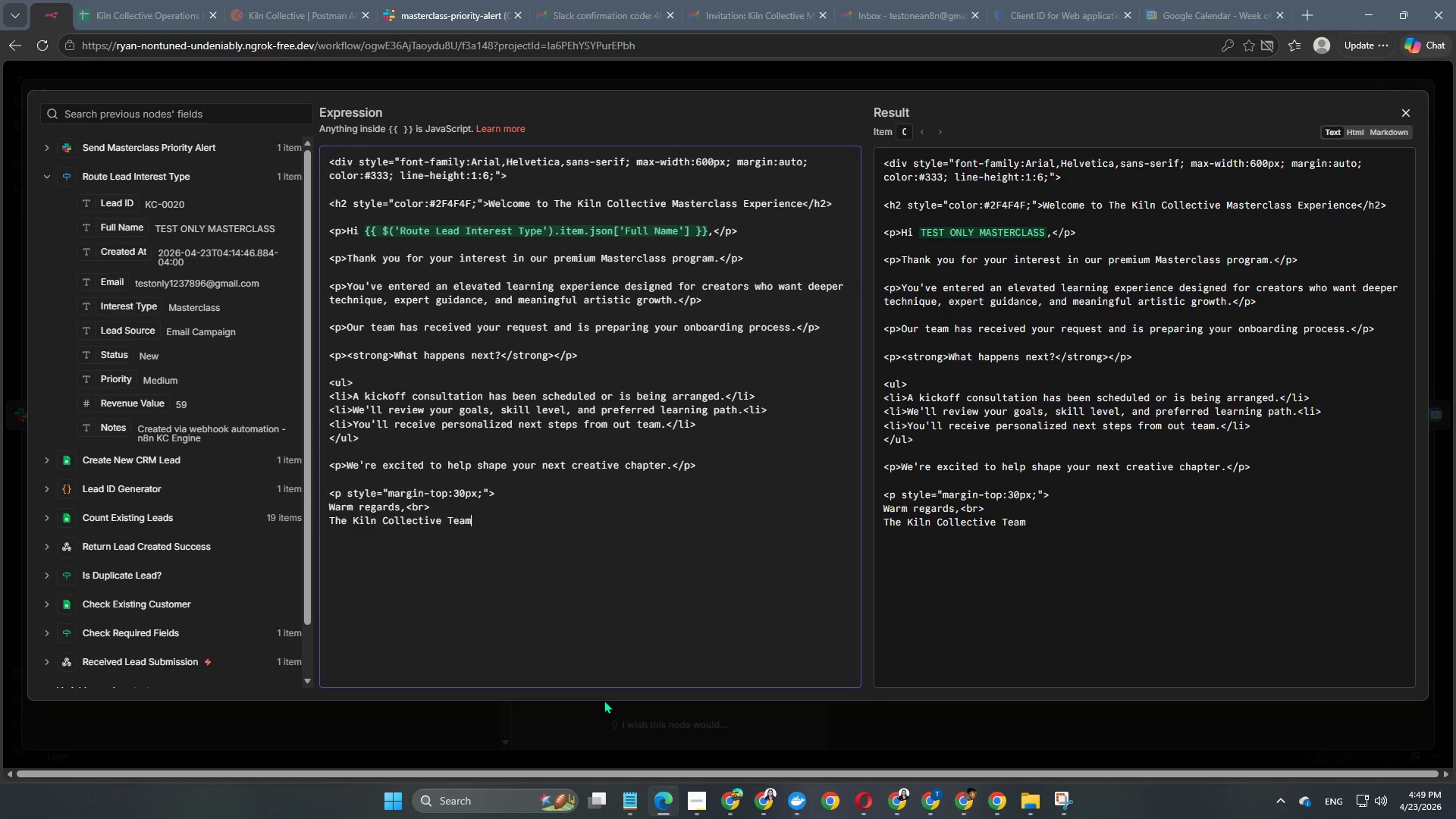 
key(Enter)
 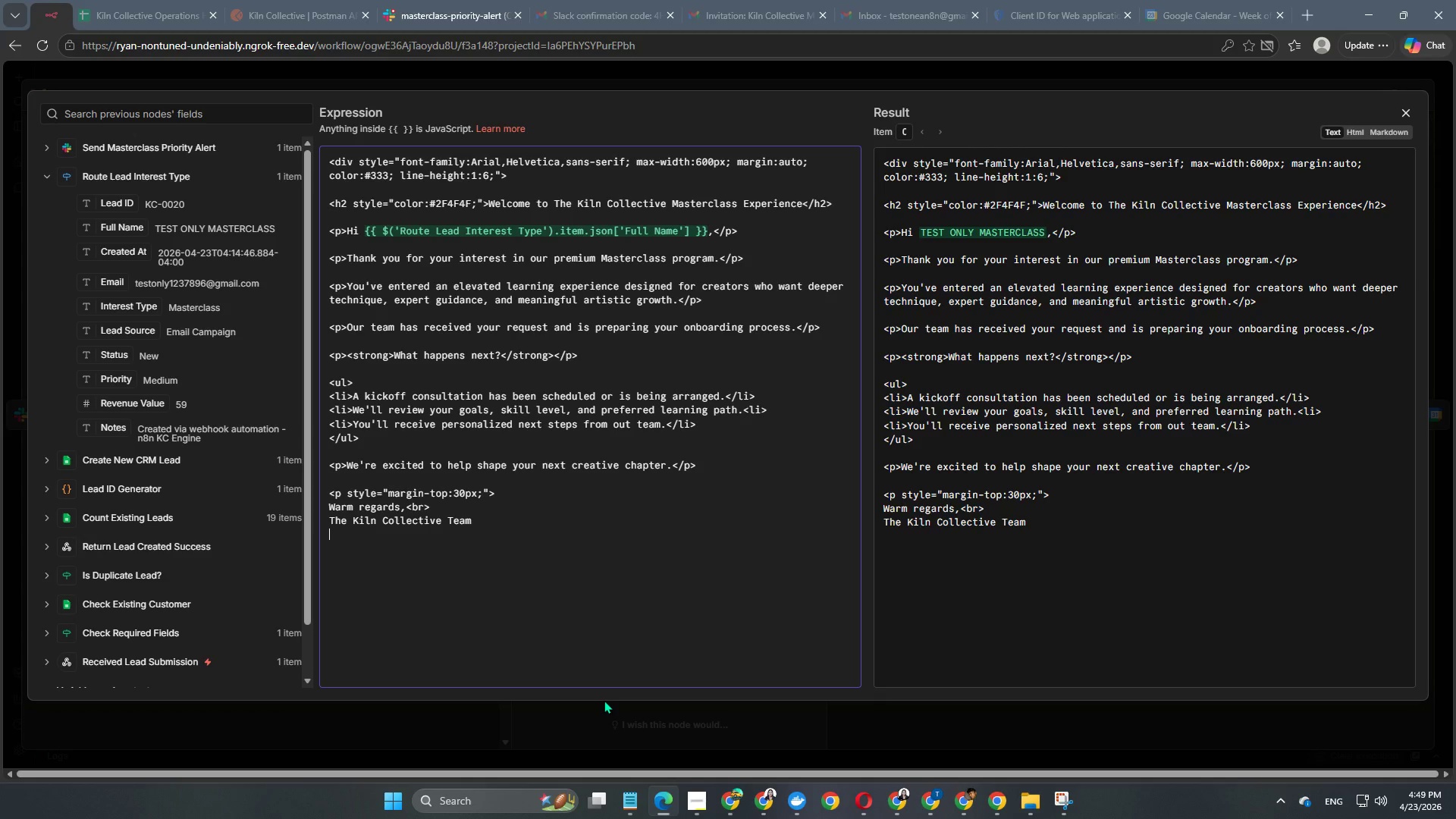 
key(Shift+Comma)
 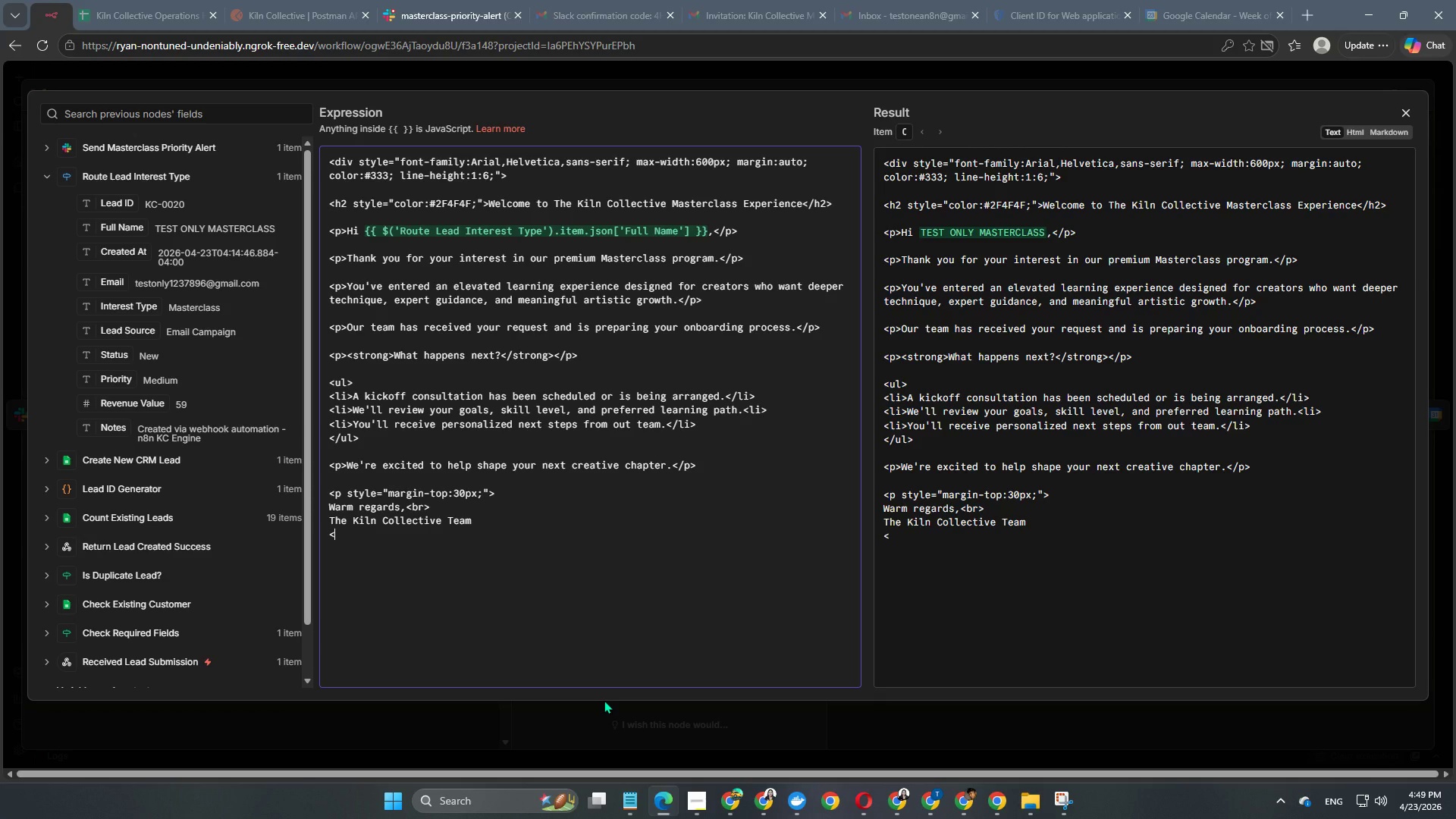 
key(Slash)
 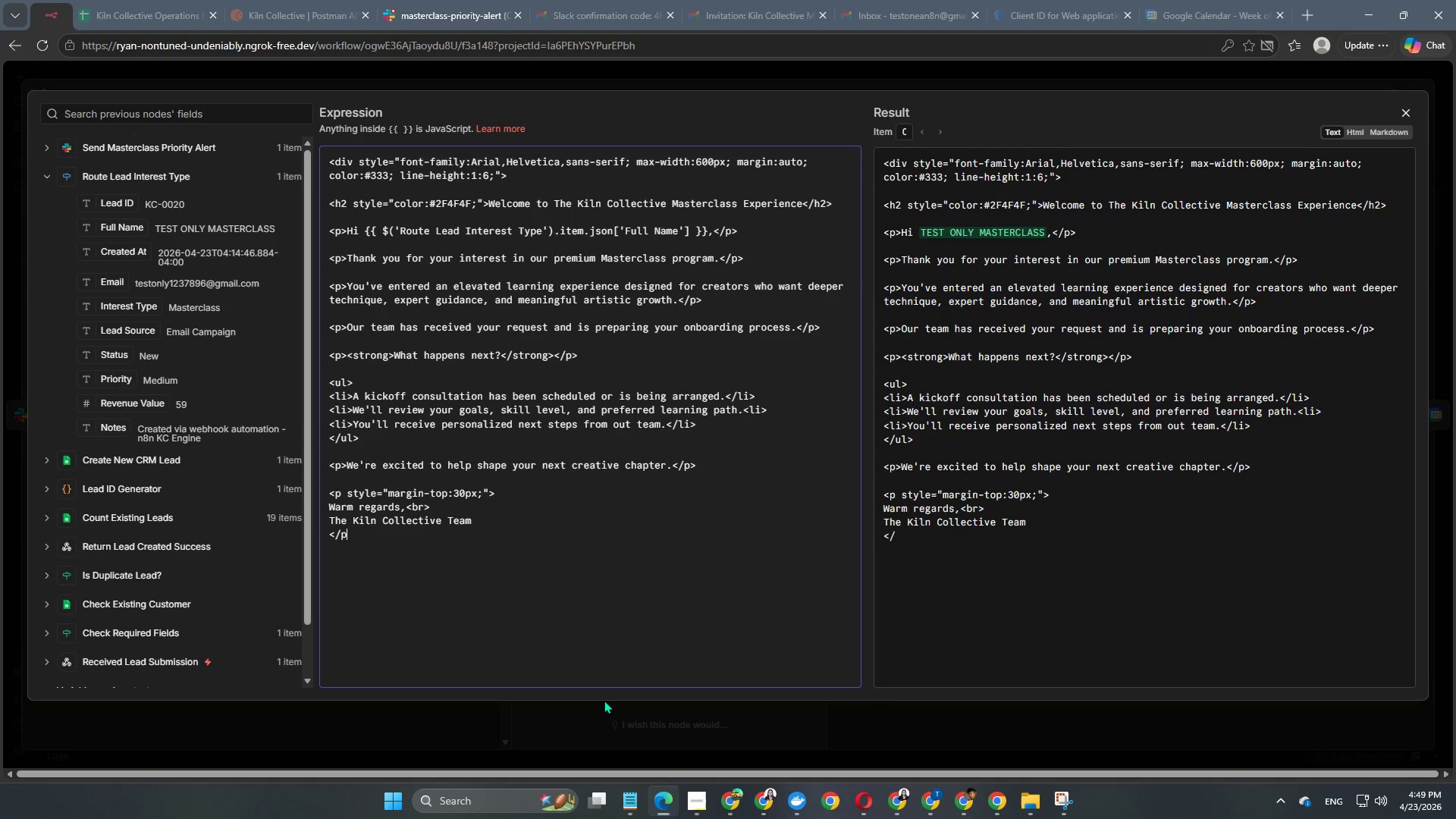 
key(P)
 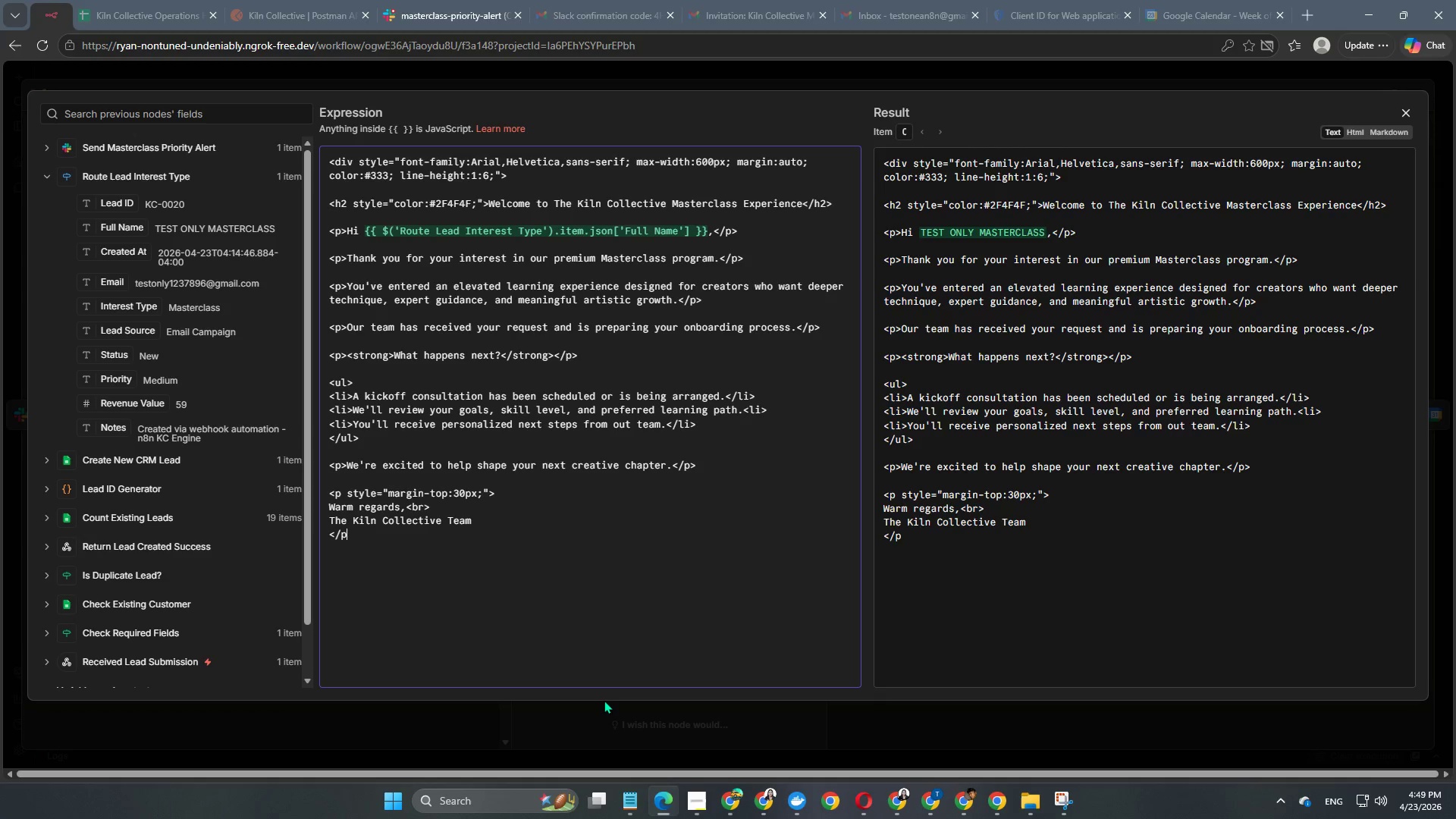 
key(Shift+ShiftRight)
 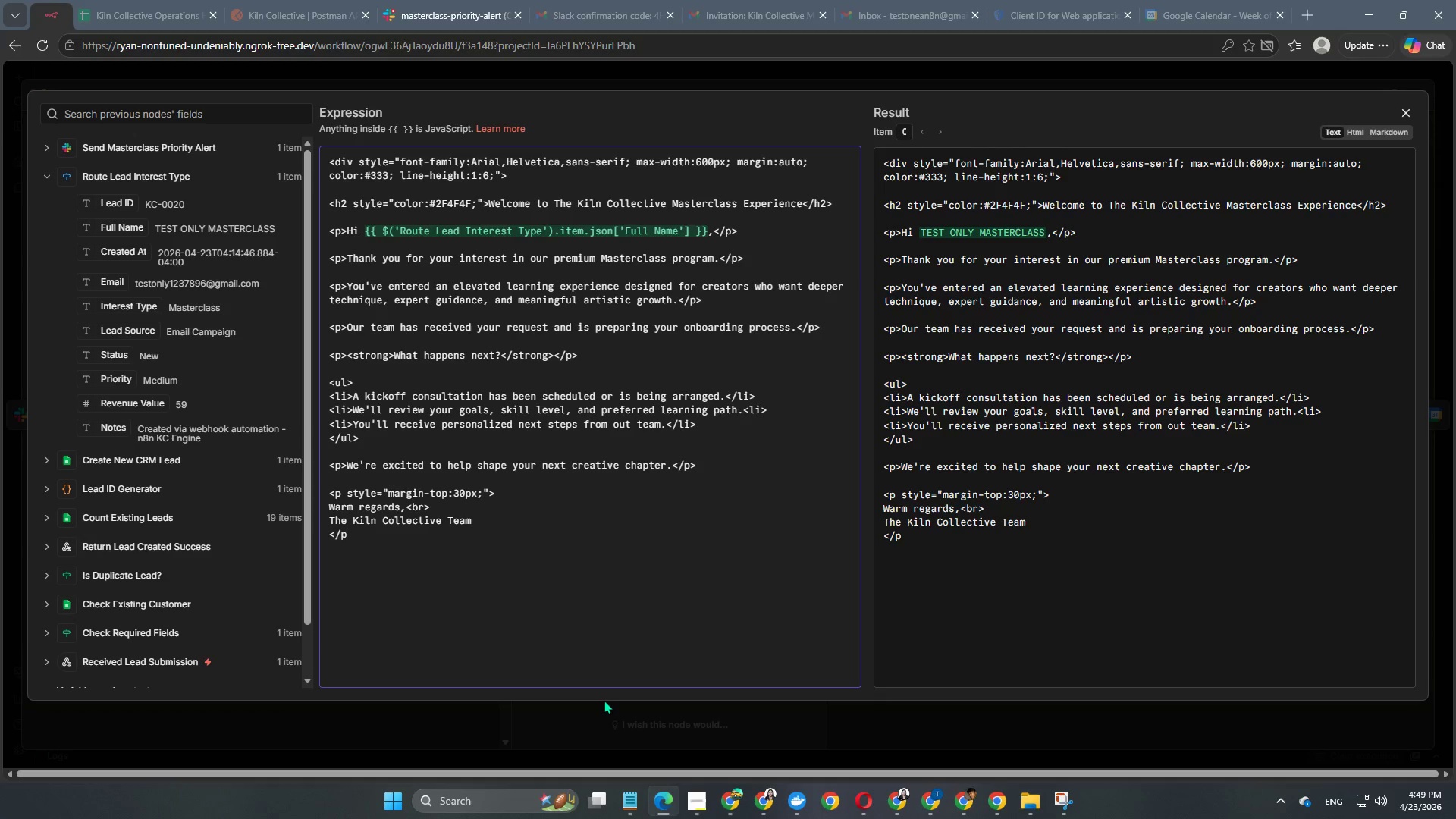 
key(Shift+Period)
 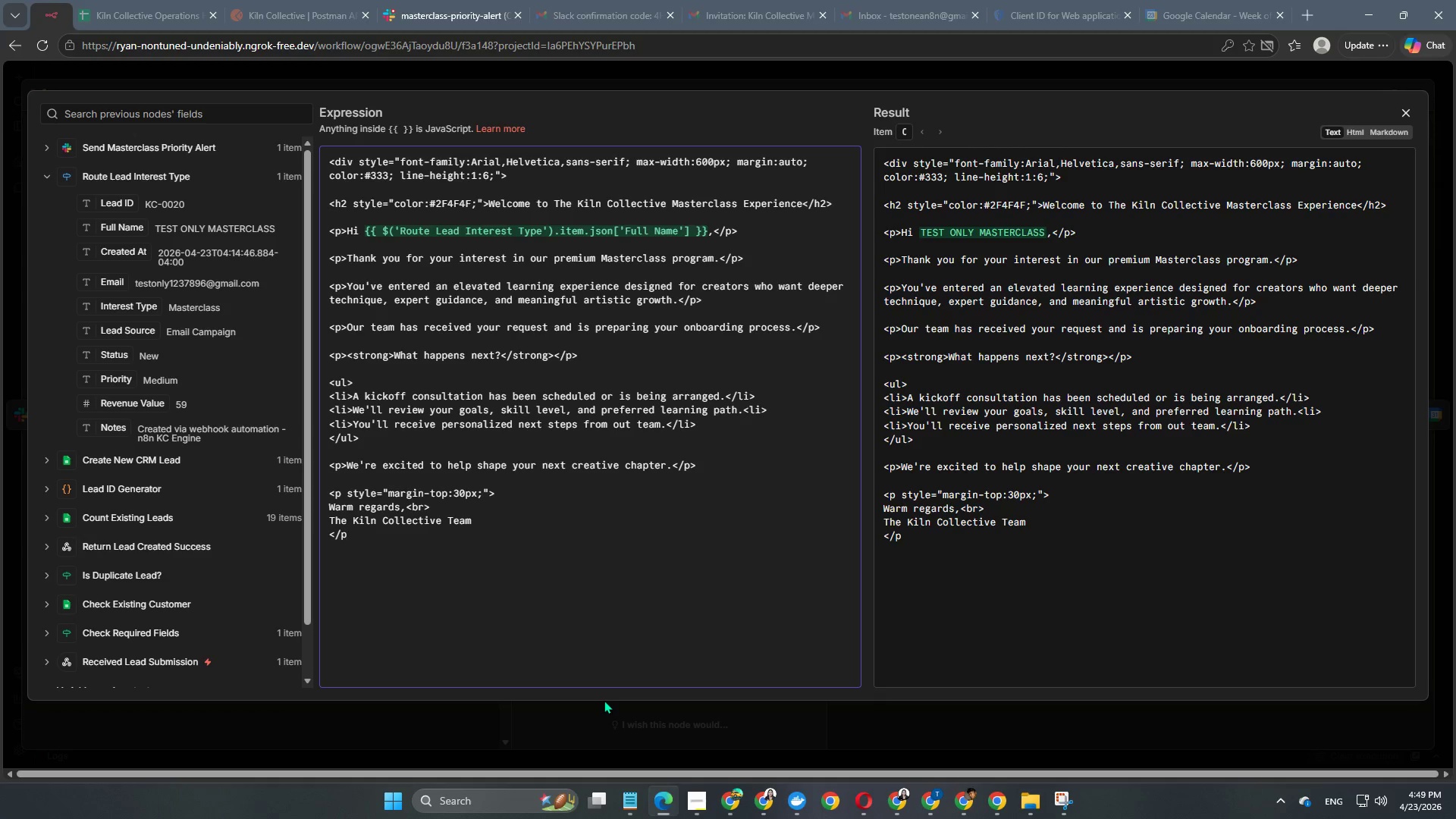 
key(Shift+Slash)
 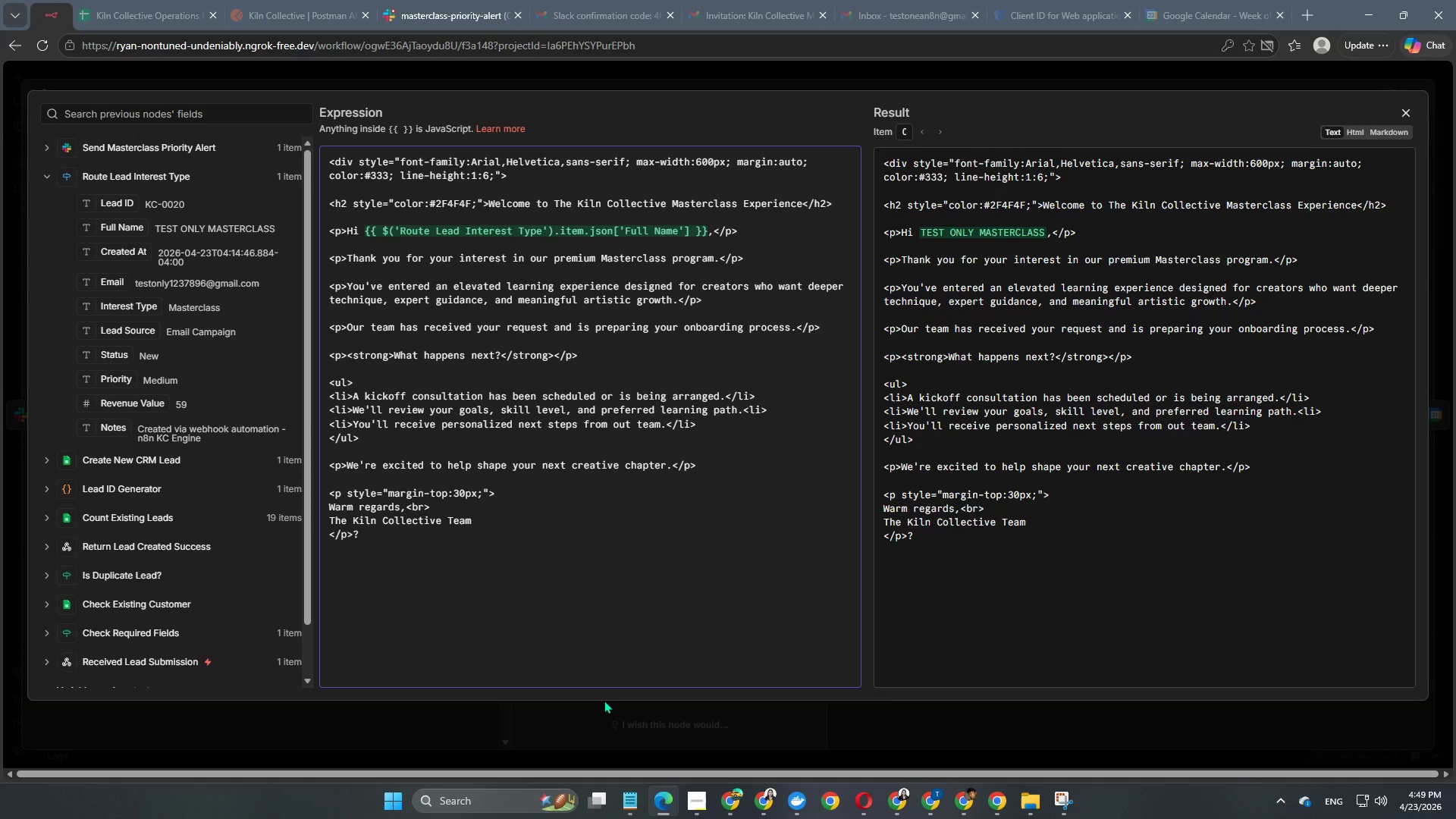 
key(Backspace)
 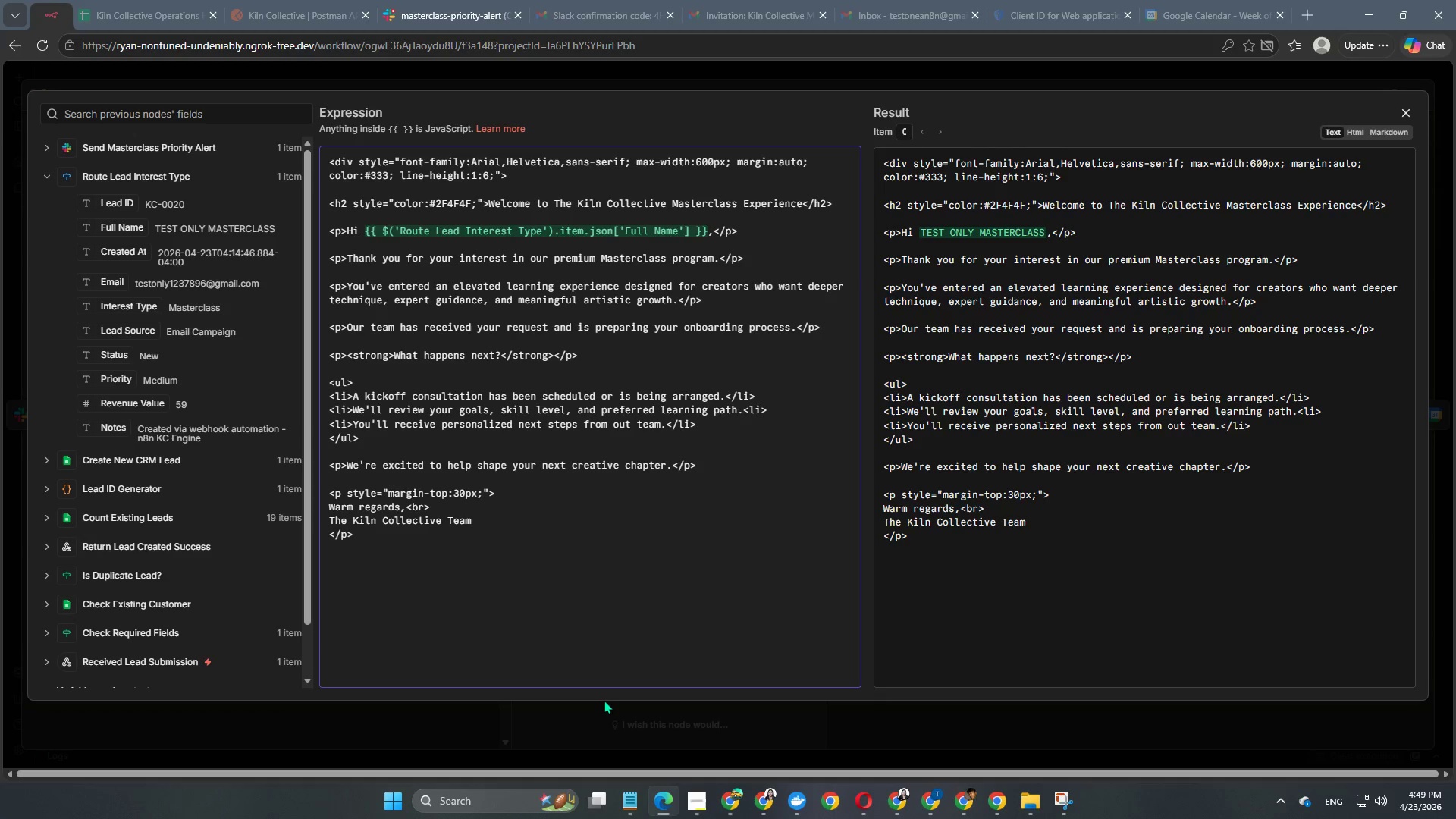 
key(Enter)
 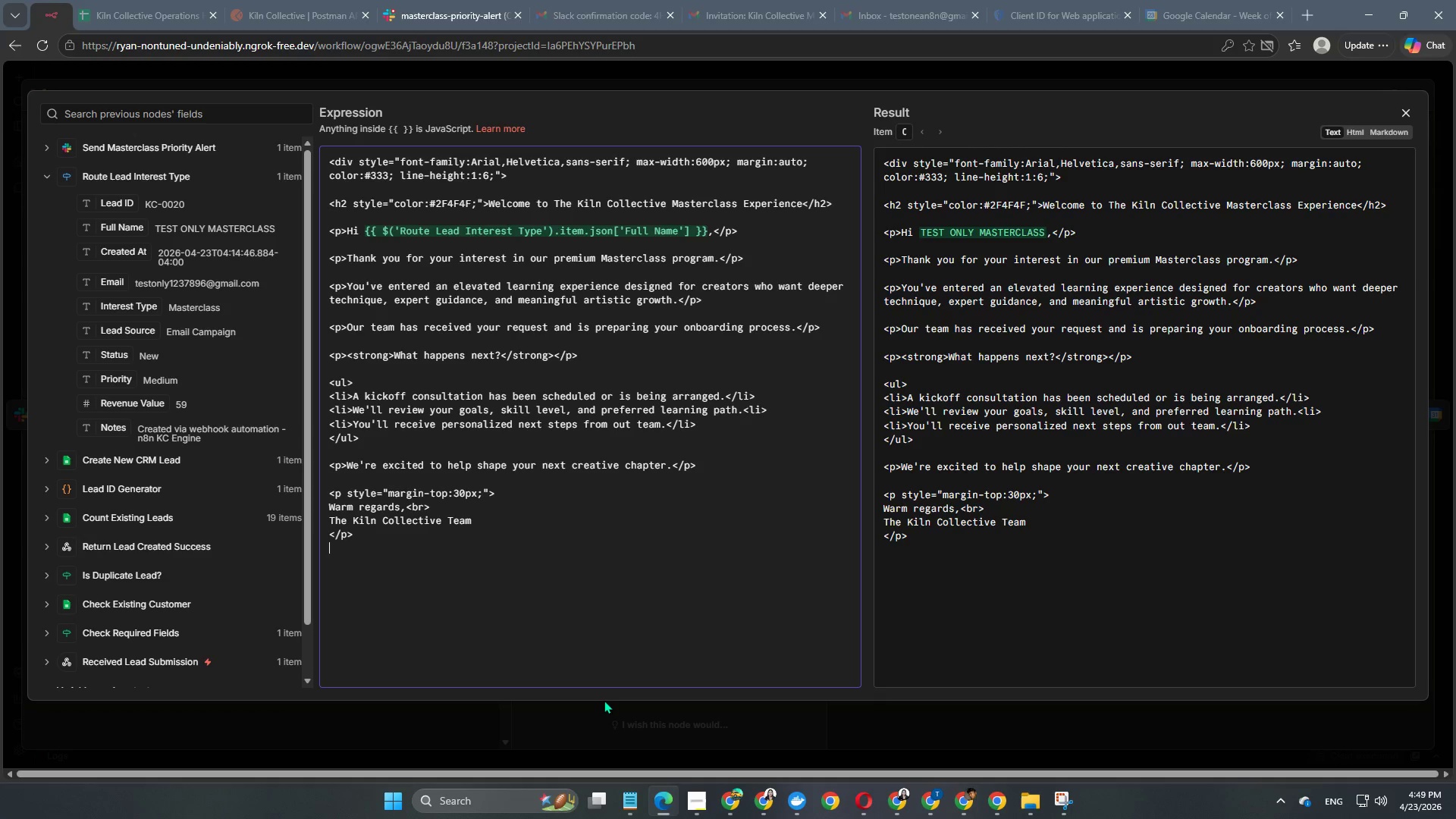 
key(Enter)
 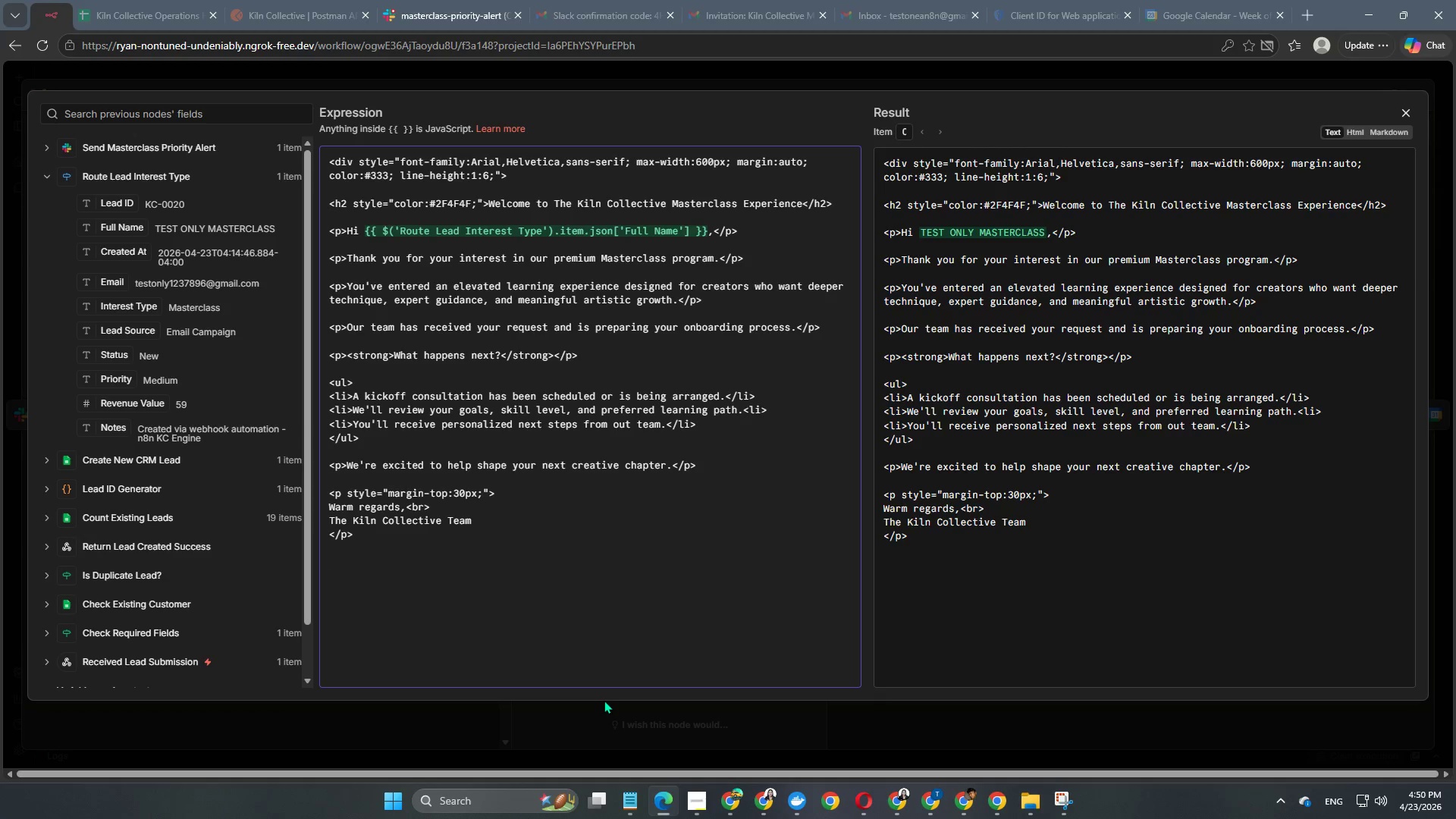 
type(<br)
 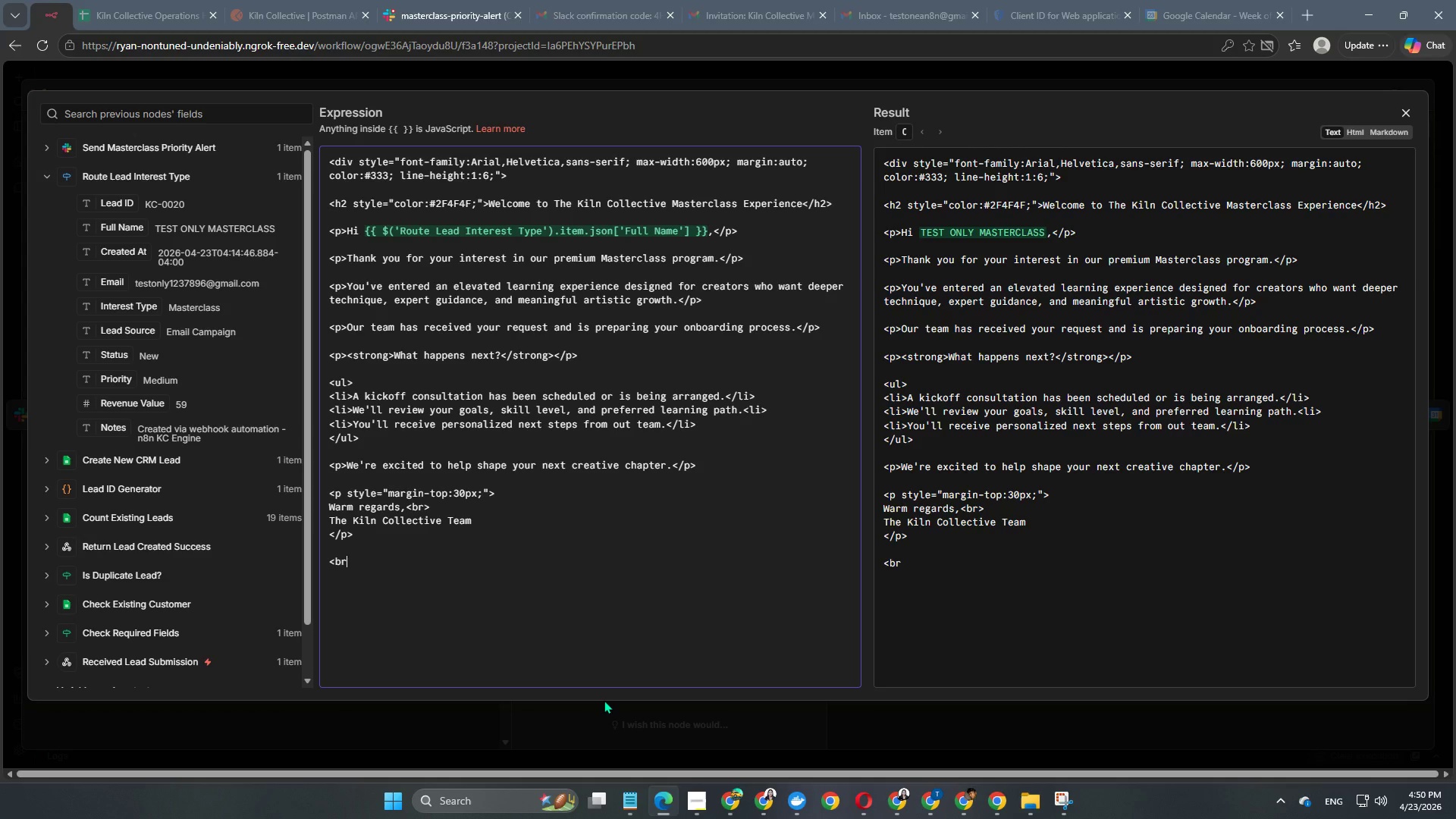 
key(Backspace)
key(Backspace)
type(hr style)
 